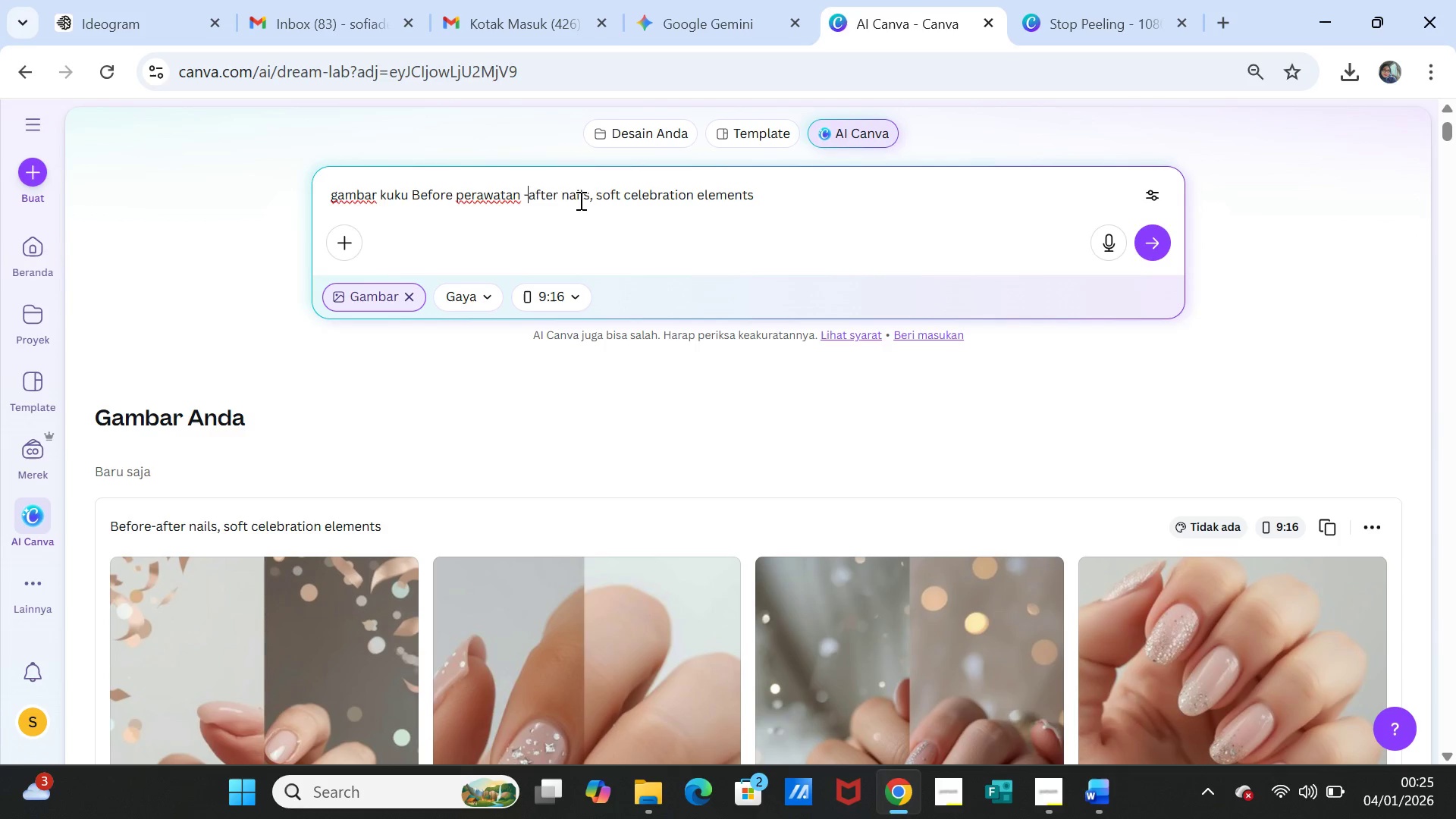 
key(Space)
 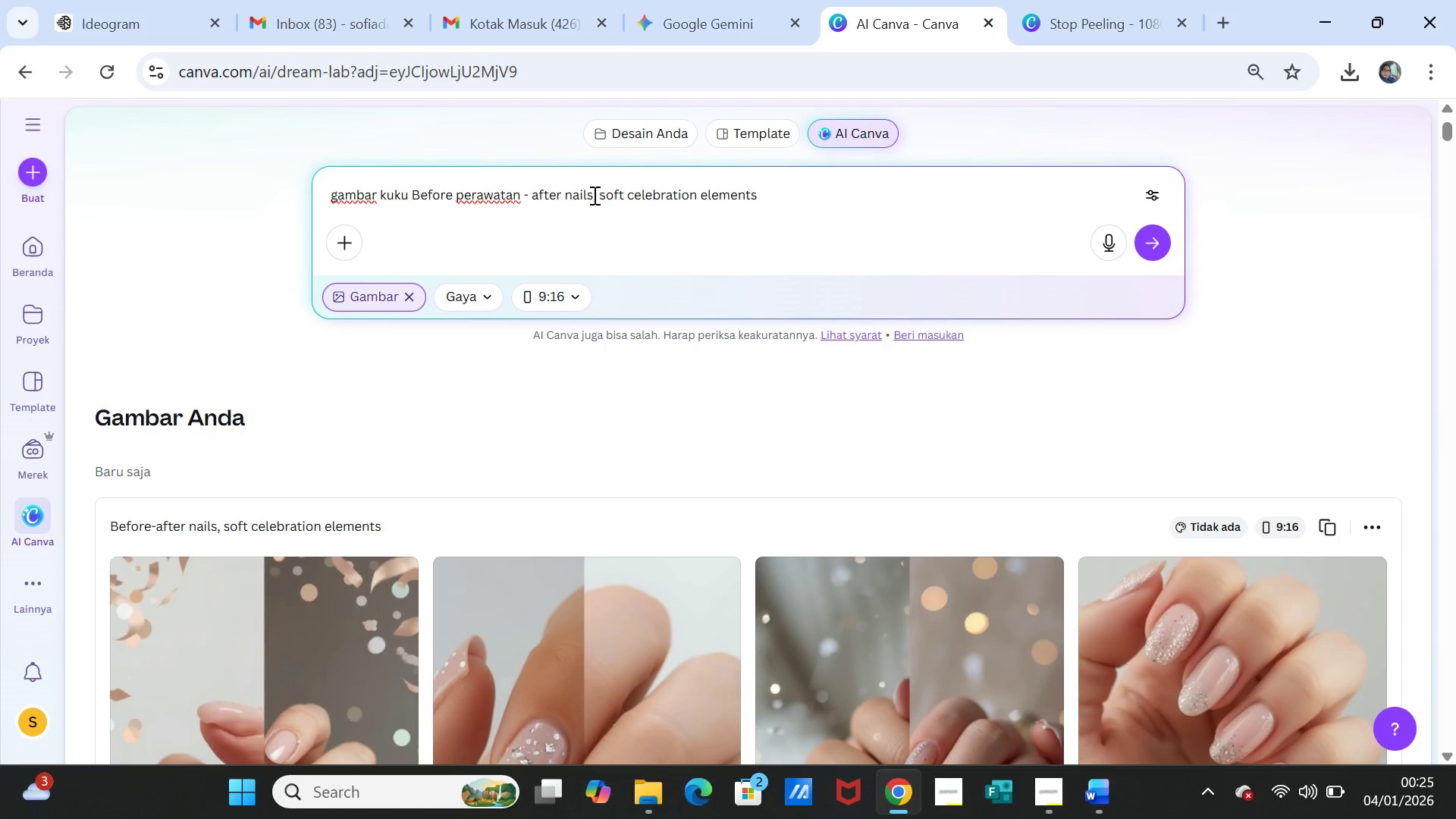 
left_click([592, 195])
 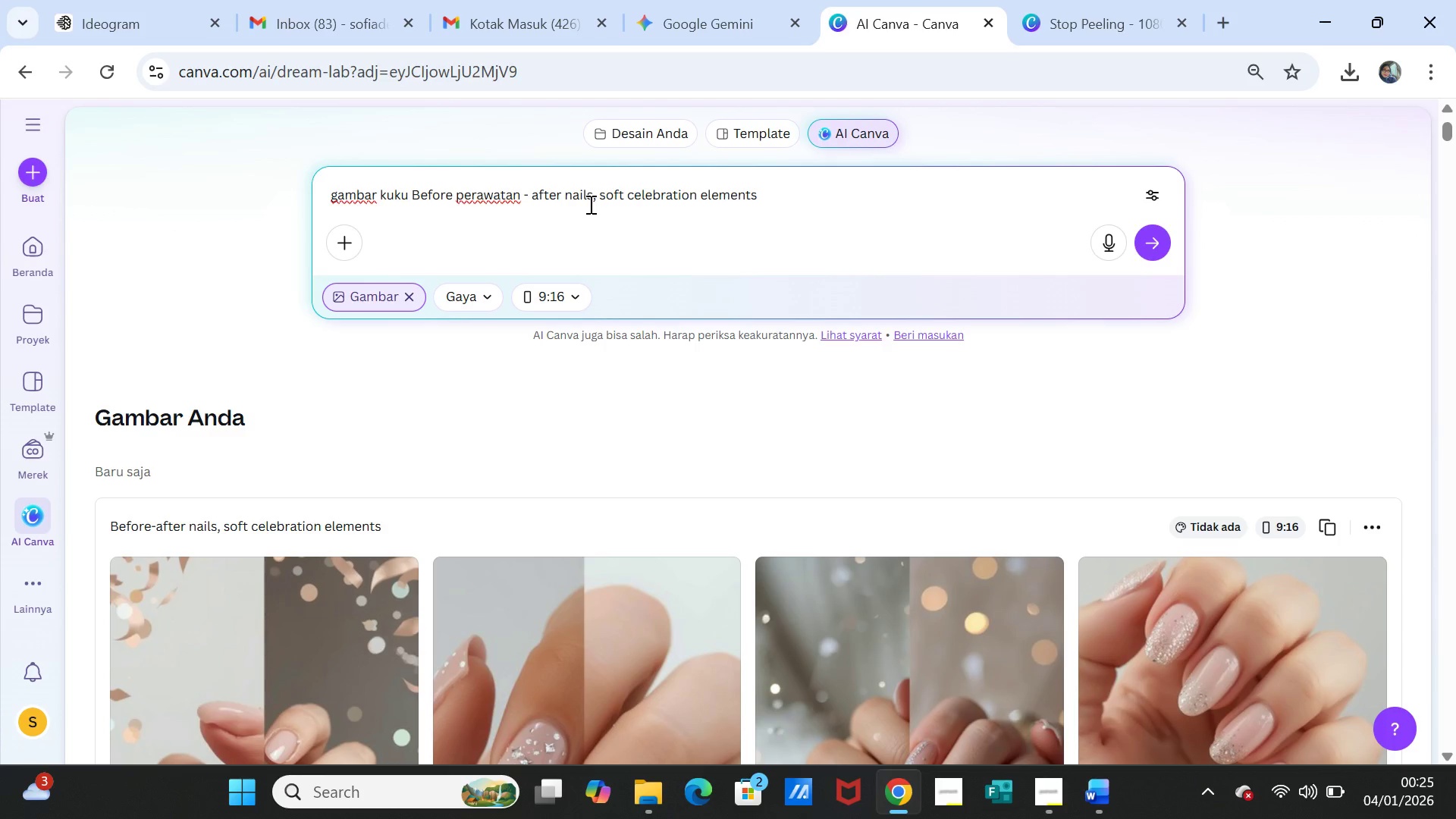 
key(Backspace)
key(Backspace)
key(Backspace)
key(Backspace)
key(Backspace)
type(perawatan)
 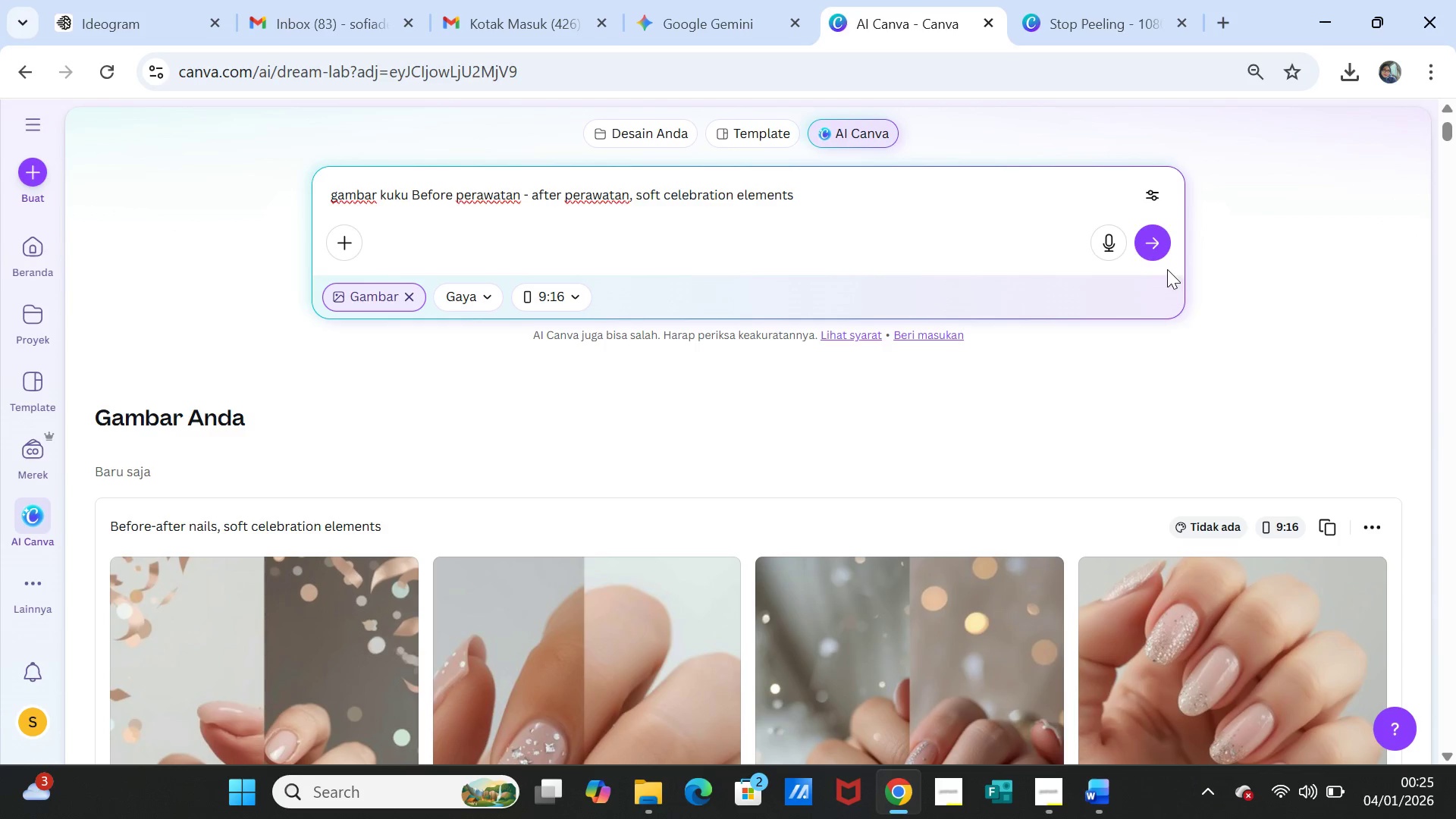 
left_click([1157, 243])
 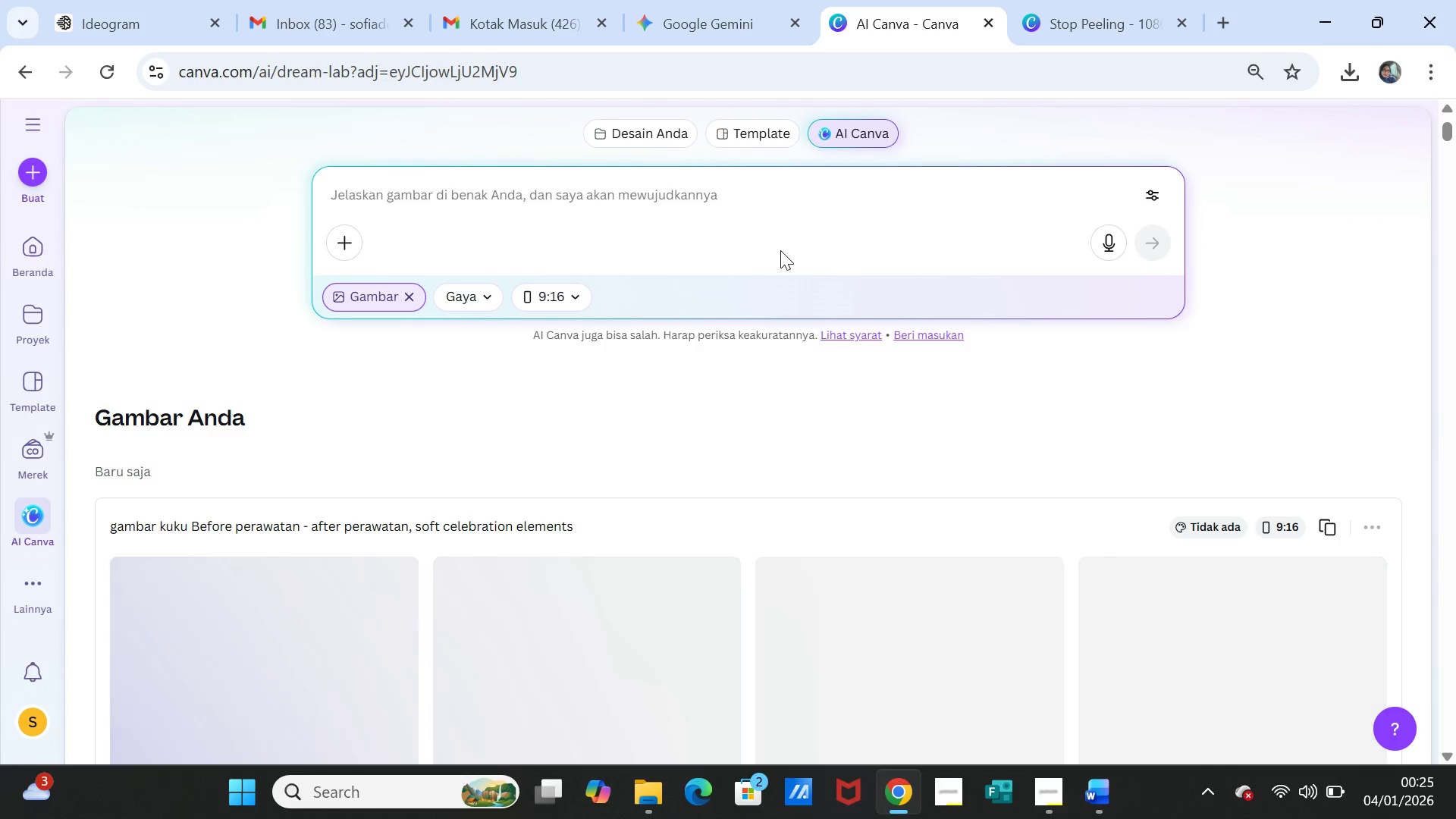 
wait(11.64)
 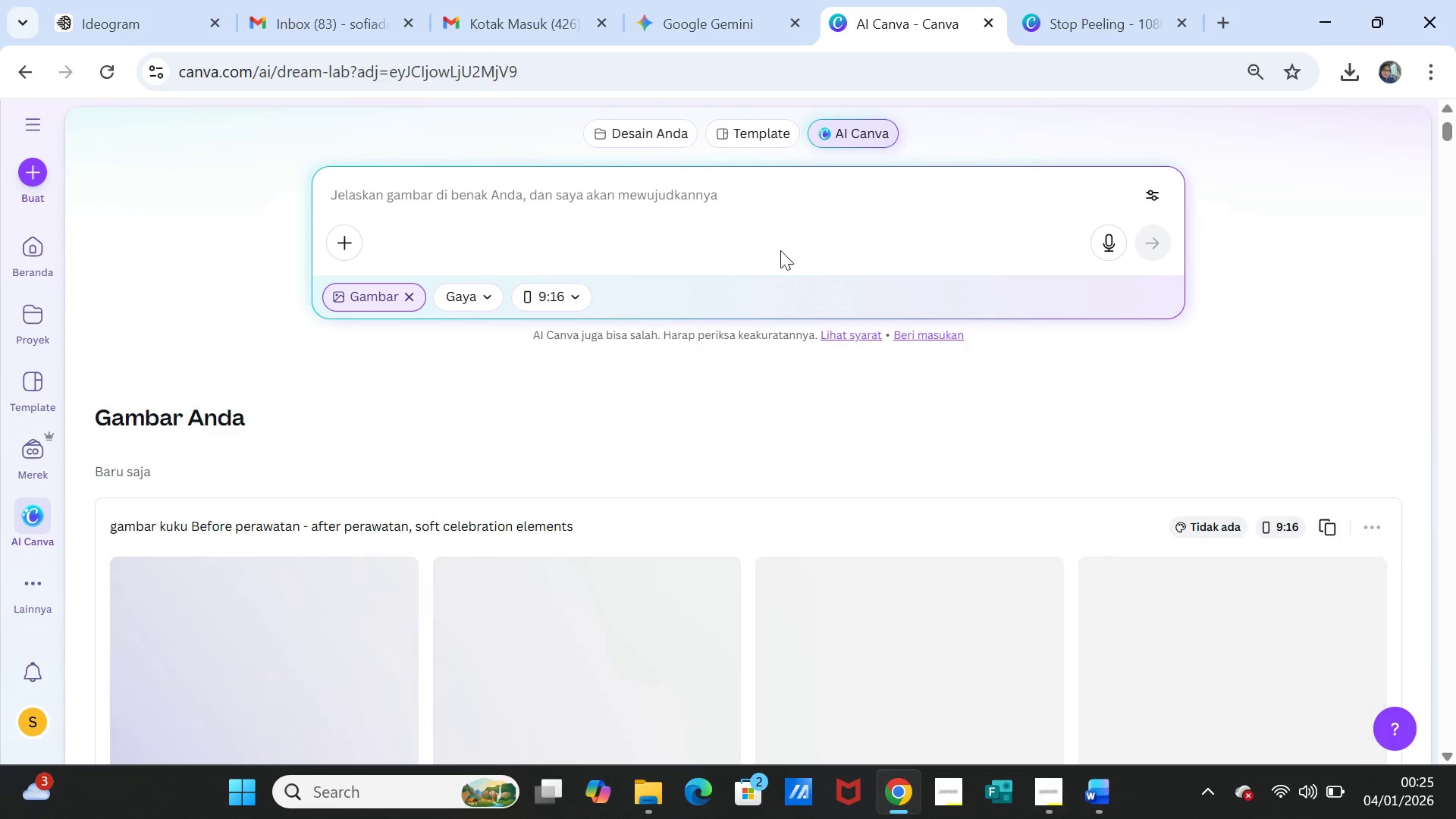 
scroll: coordinate [985, 452], scroll_direction: down, amount: 4.0
 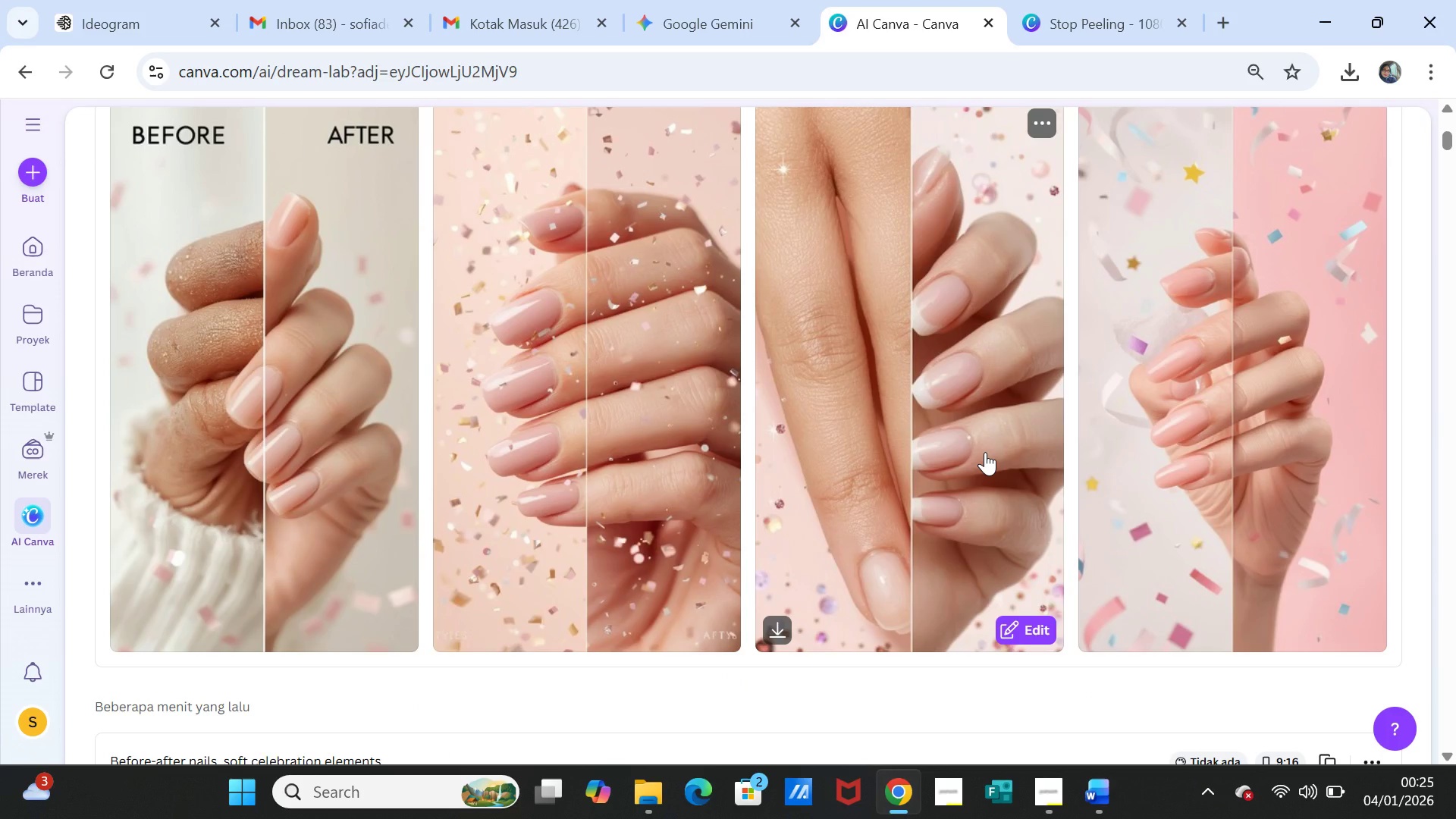 
scroll: coordinate [985, 452], scroll_direction: up, amount: 6.0
 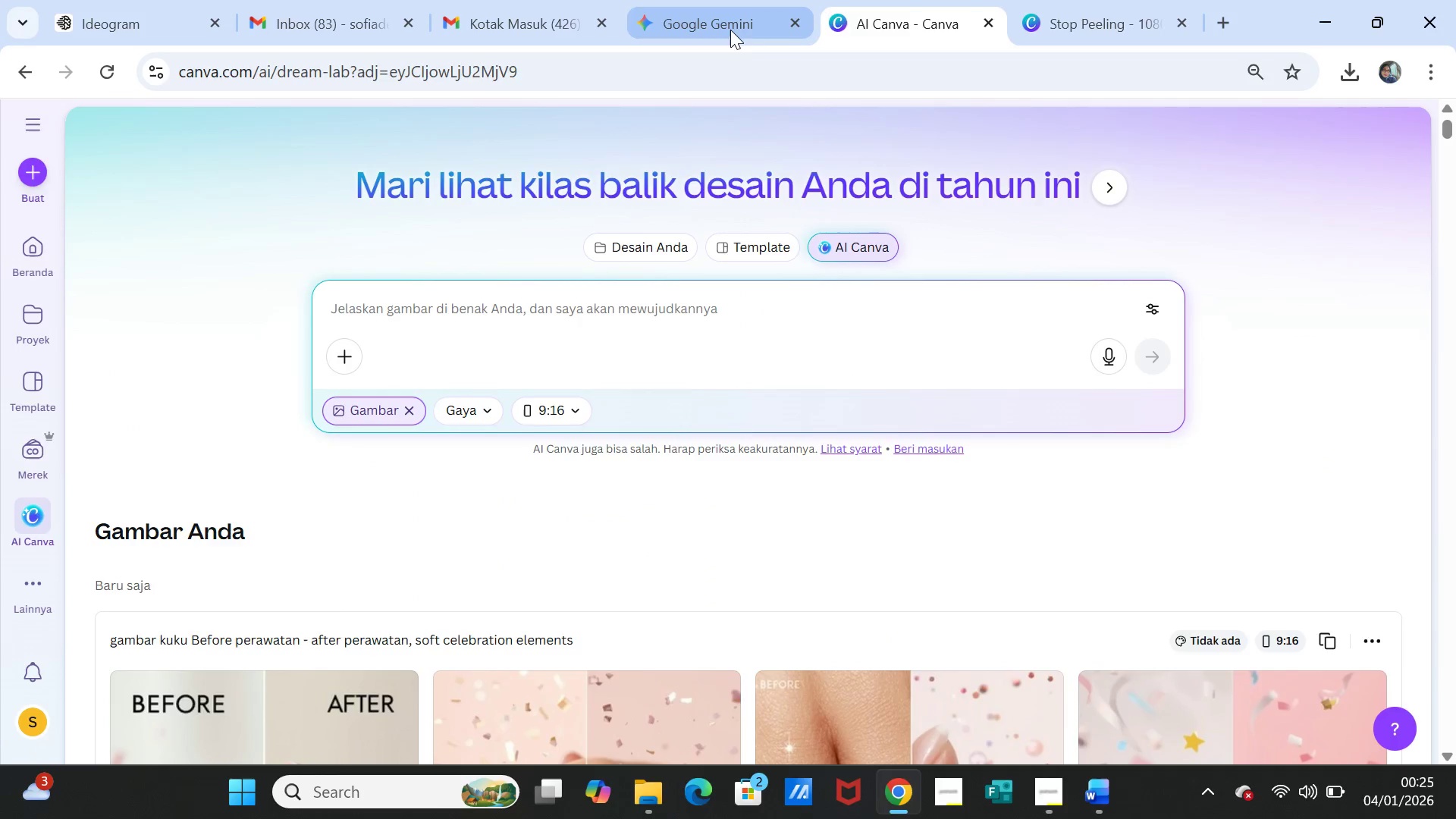 
left_click([730, 29])
 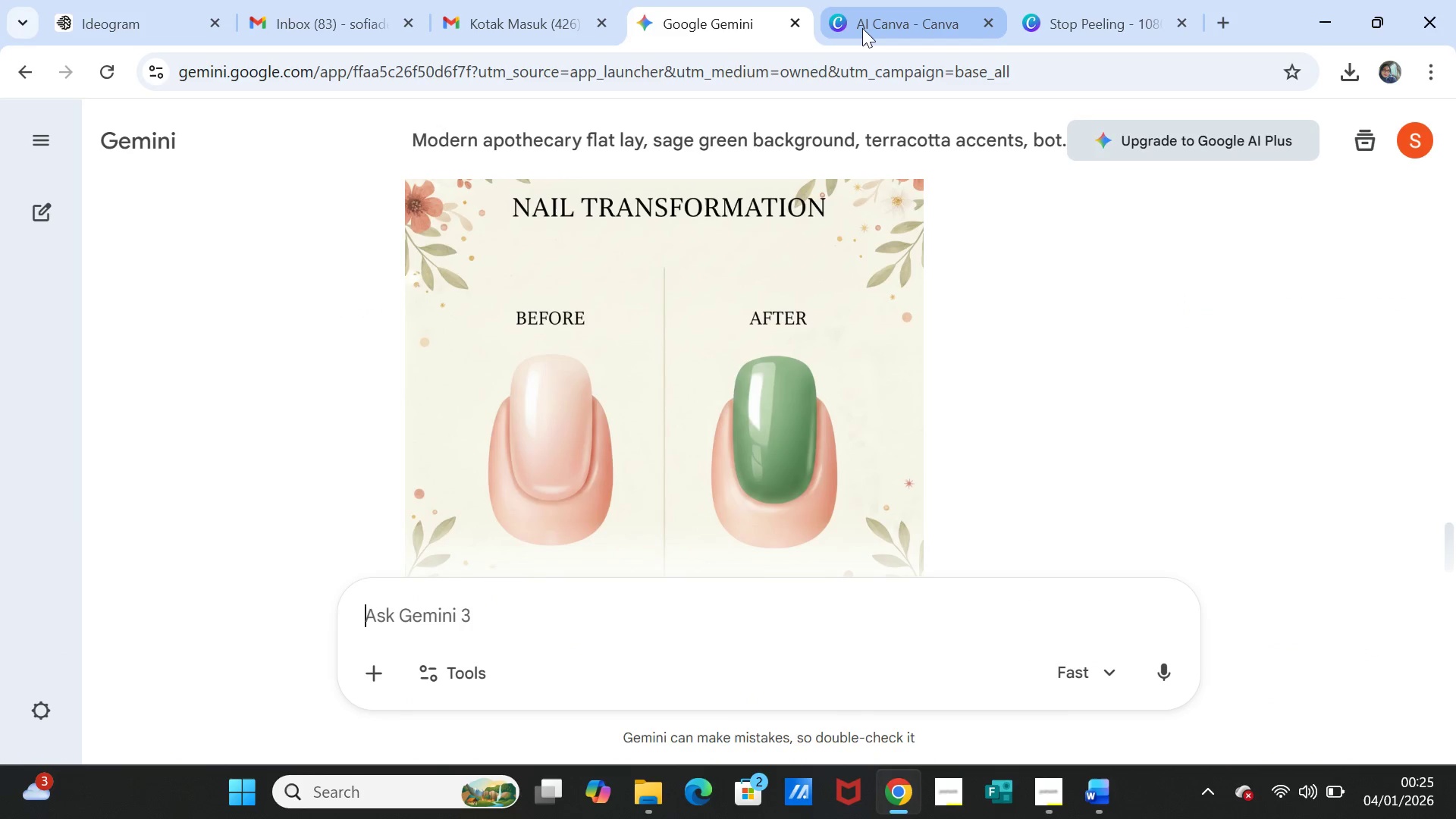 
left_click([862, 28])
 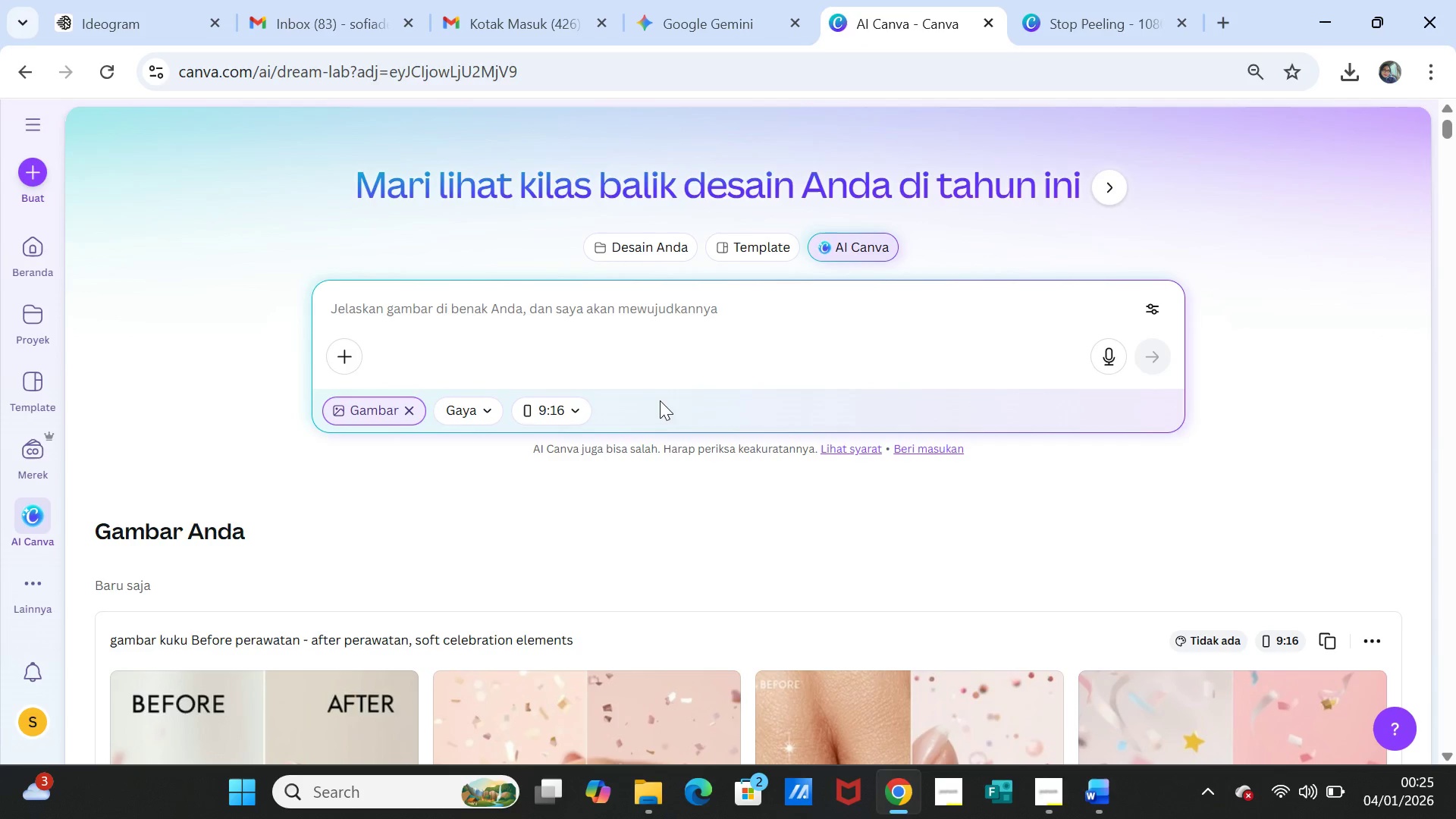 
scroll: coordinate [653, 395], scroll_direction: down, amount: 3.0
 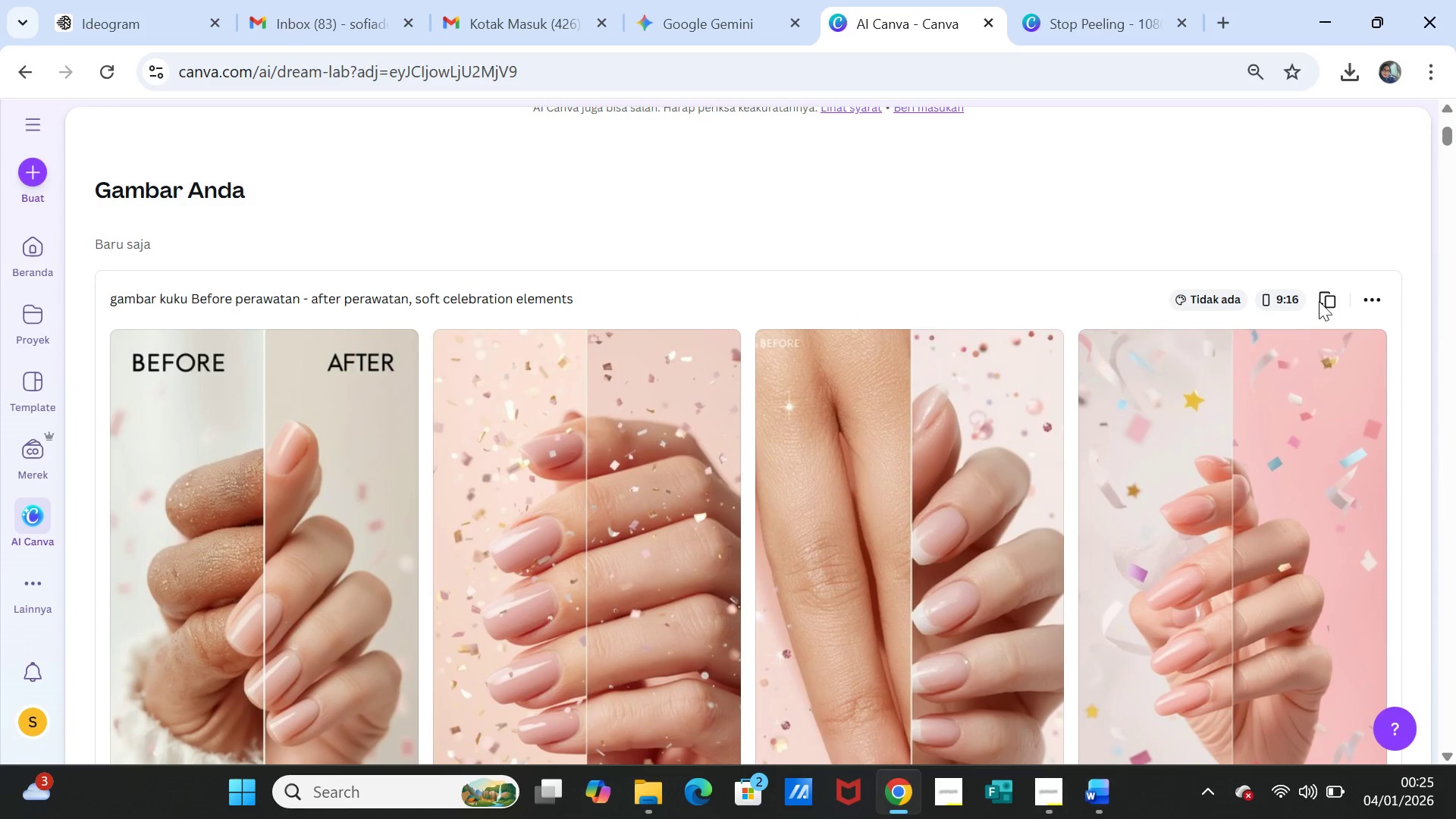 
left_click([1332, 297])
 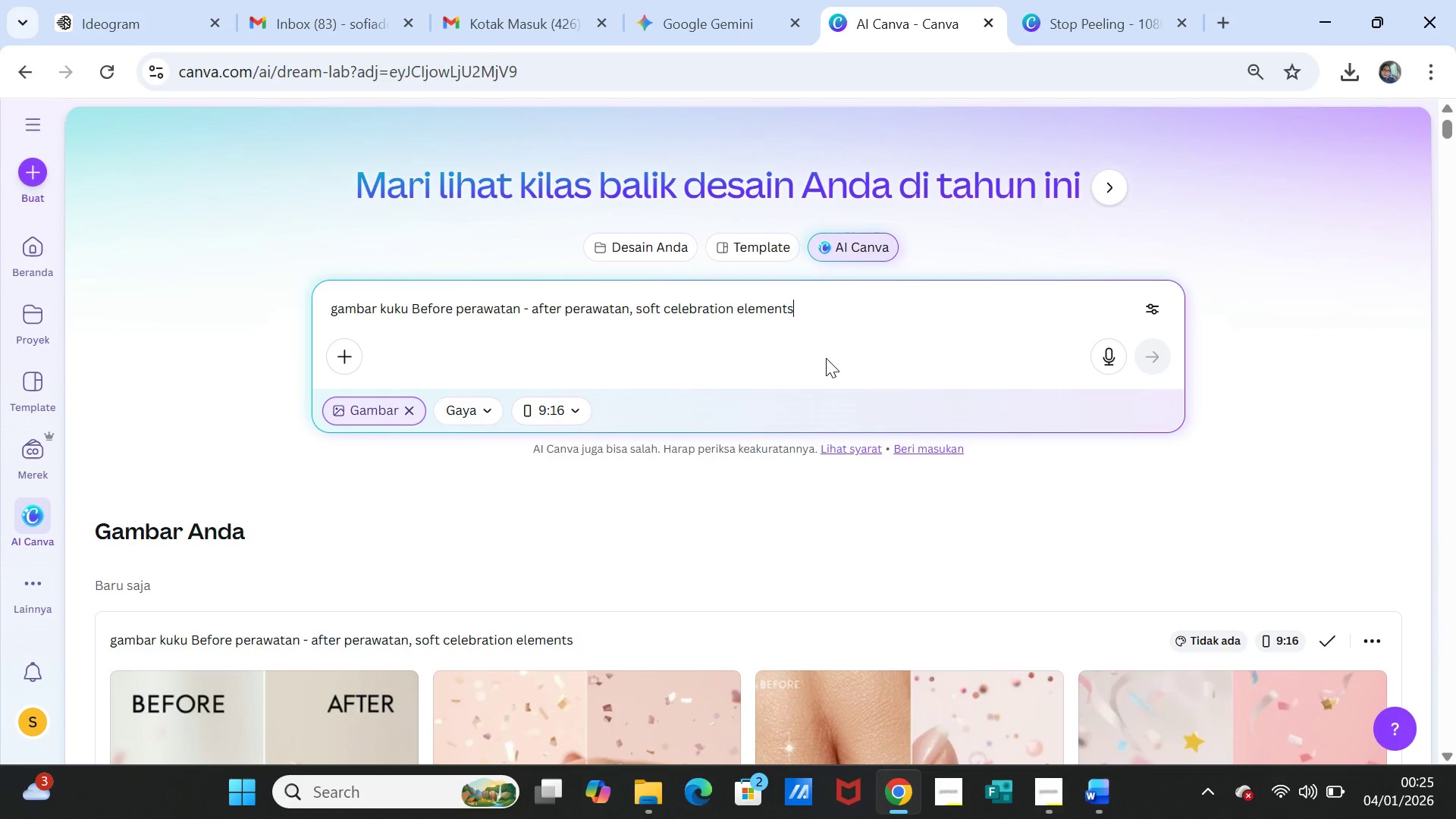 
scroll: coordinate [826, 358], scroll_direction: up, amount: 1.0
 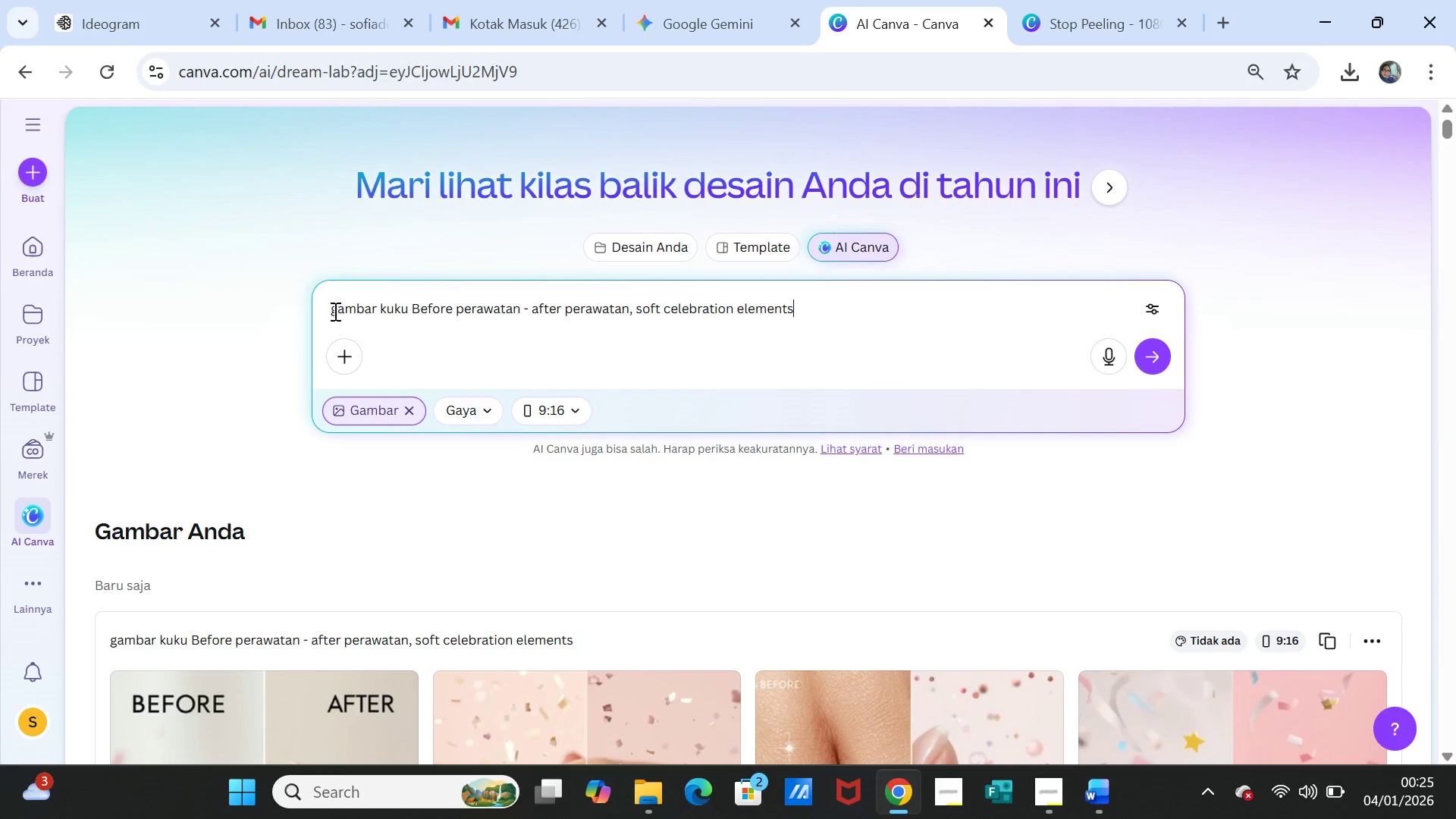 
left_click([331, 310])
 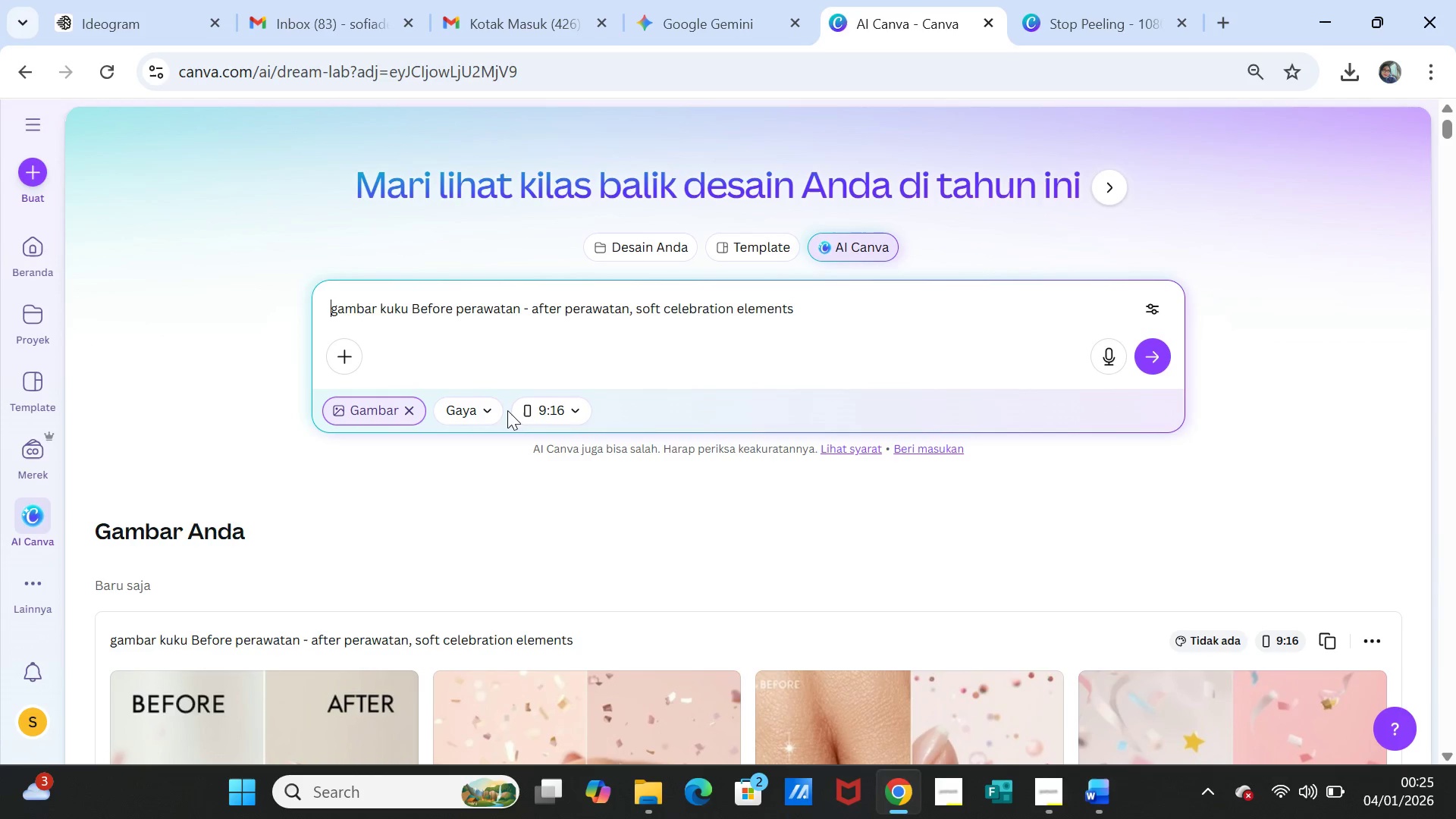 
left_click([507, 410])
 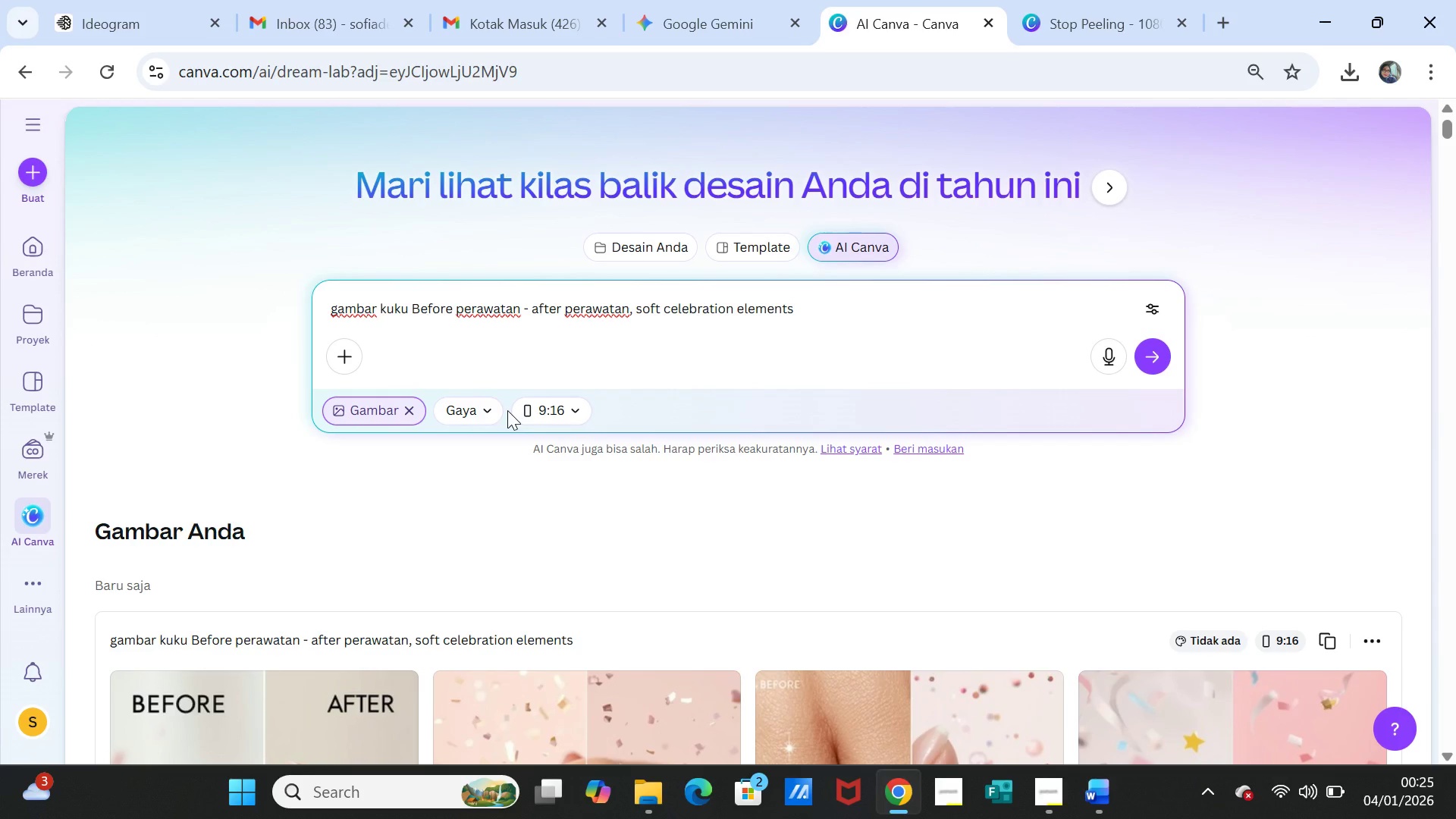 
type(buat )
 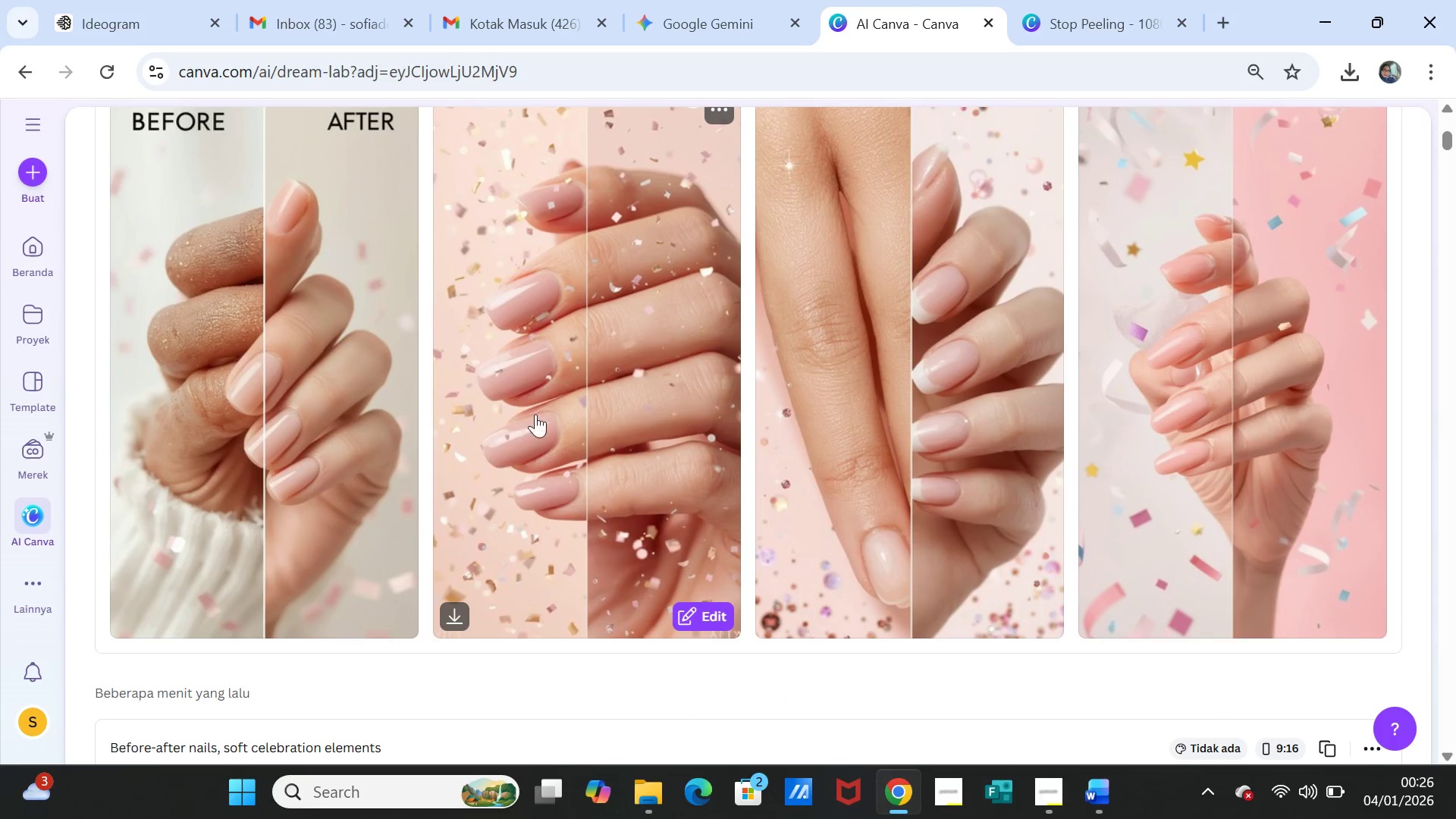 
scroll: coordinate [541, 356], scroll_direction: up, amount: 8.0
 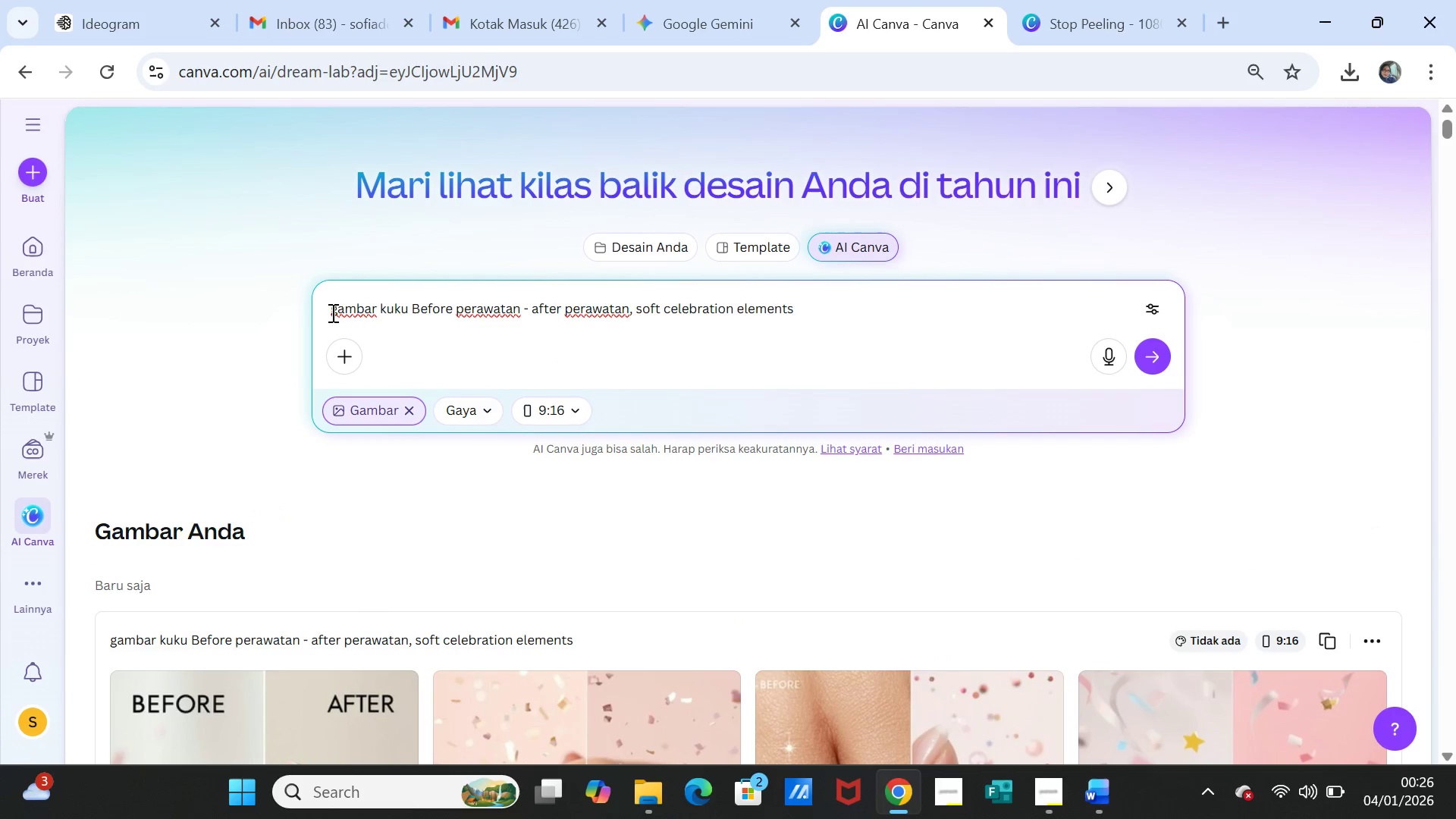 
left_click([331, 312])
 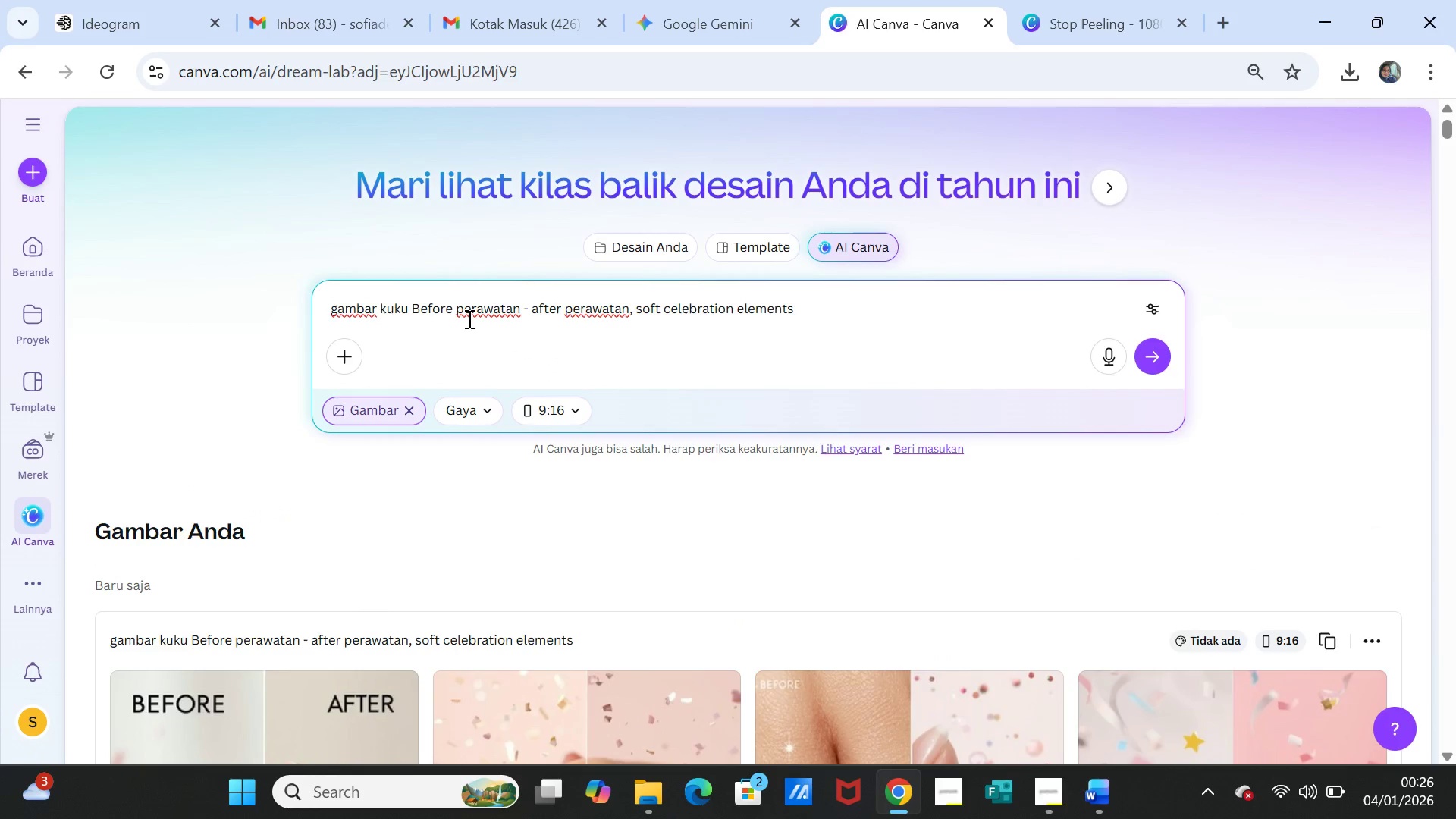 
type(buat )
 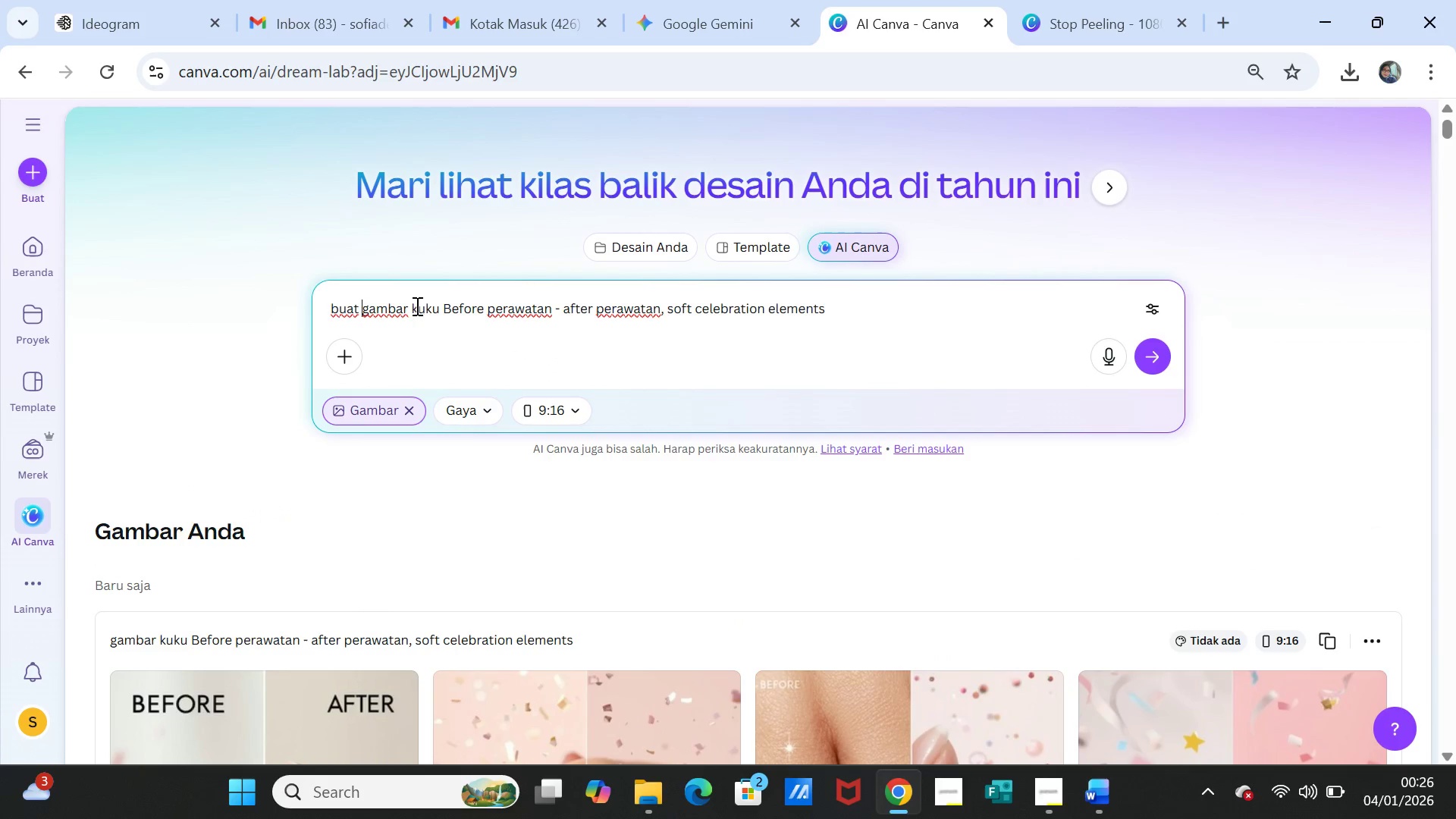 
left_click([412, 306])
 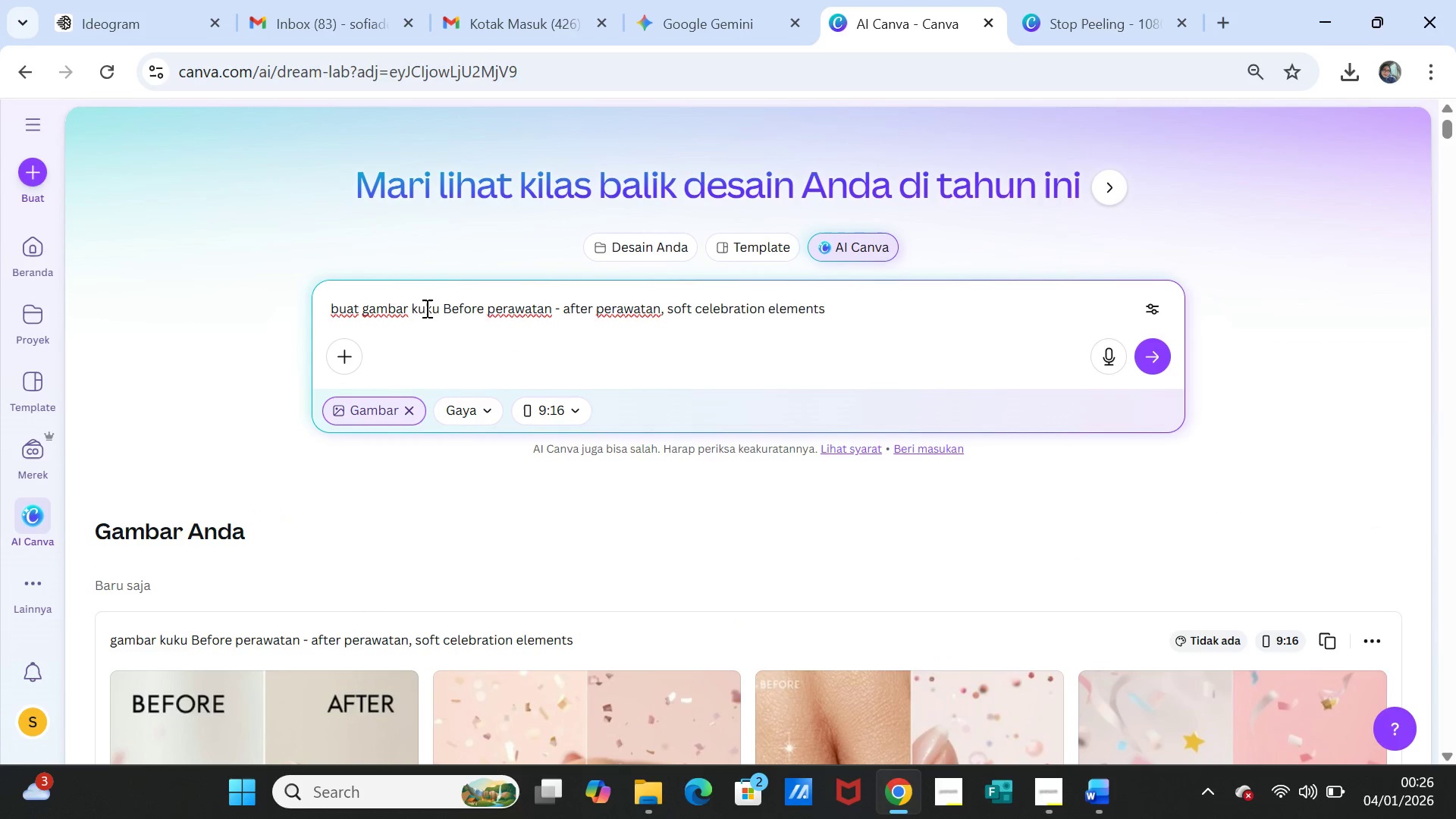 
key(1)
 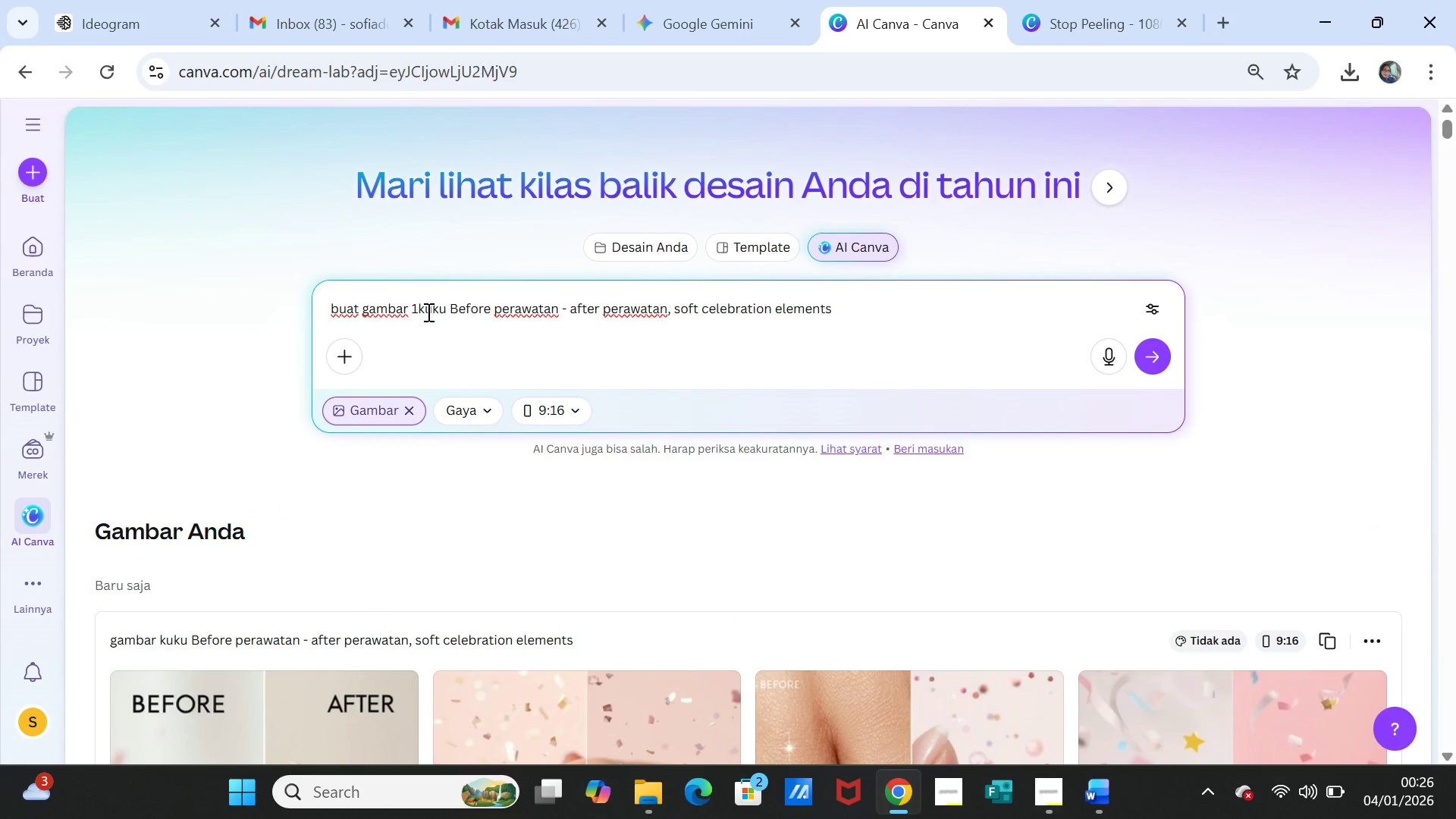 
key(Space)
 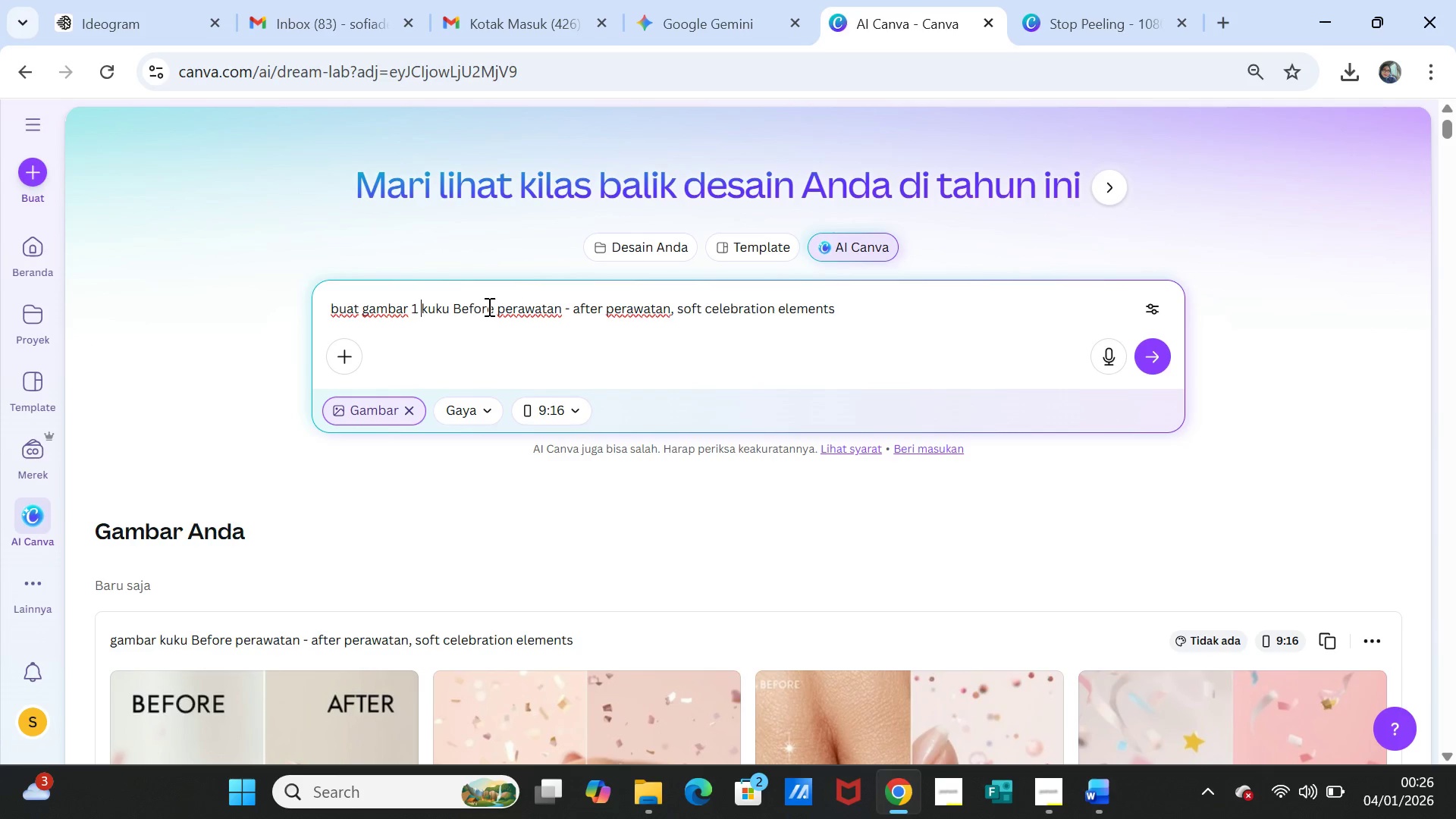 
left_click_drag(start_coordinate=[492, 307], to_coordinate=[455, 311])
 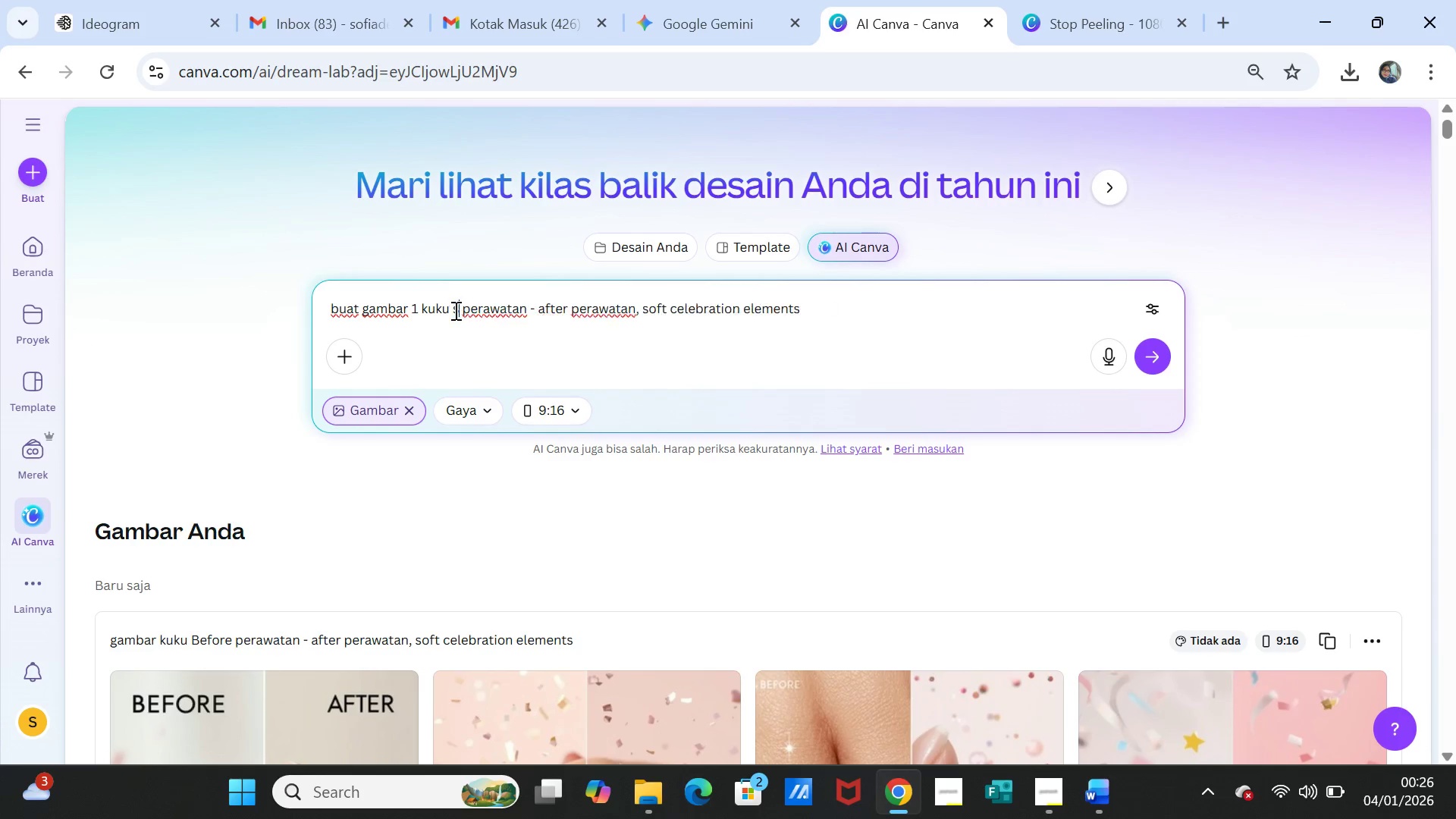 
type(sebelum )
 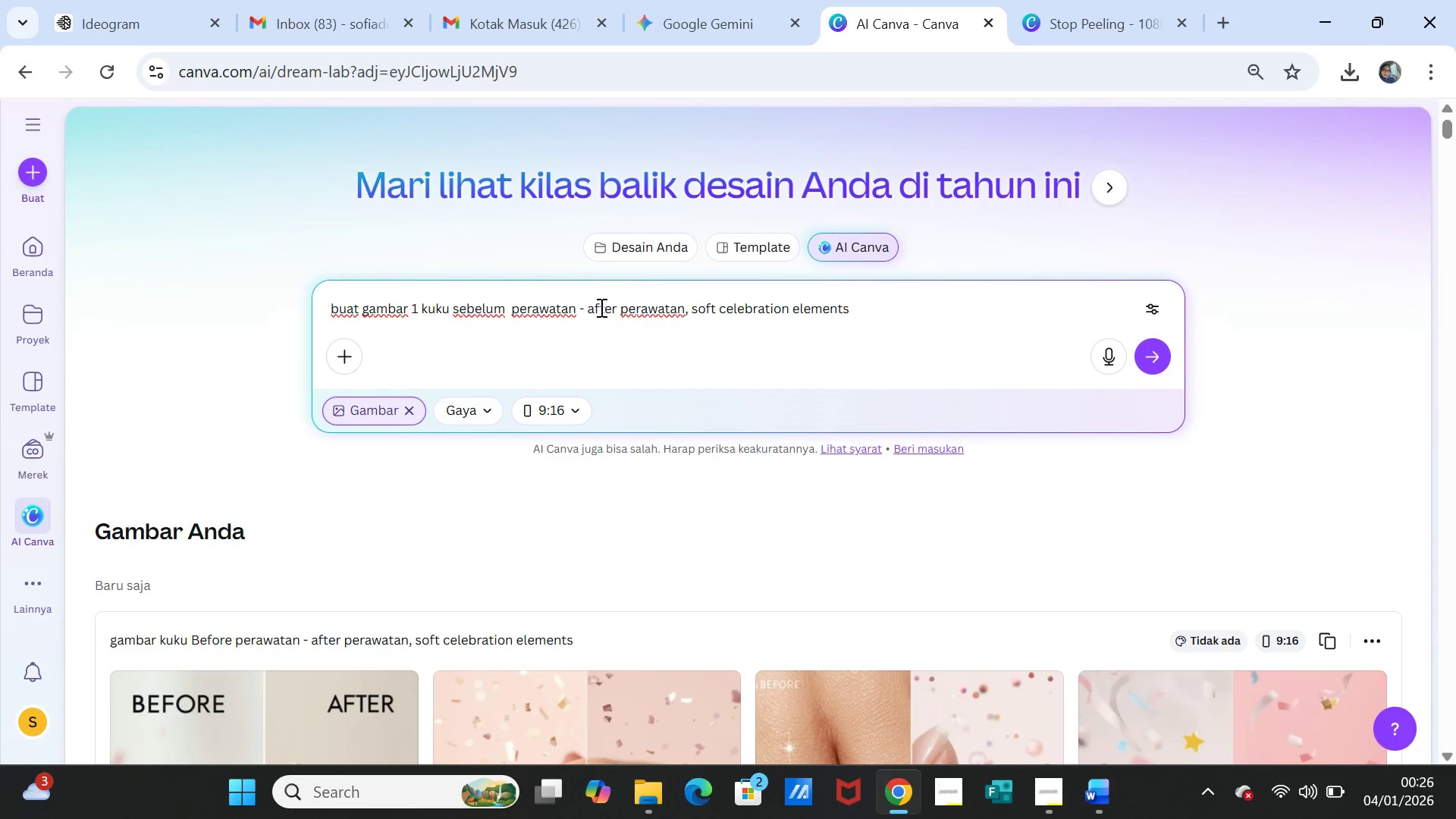 
left_click([587, 311])
 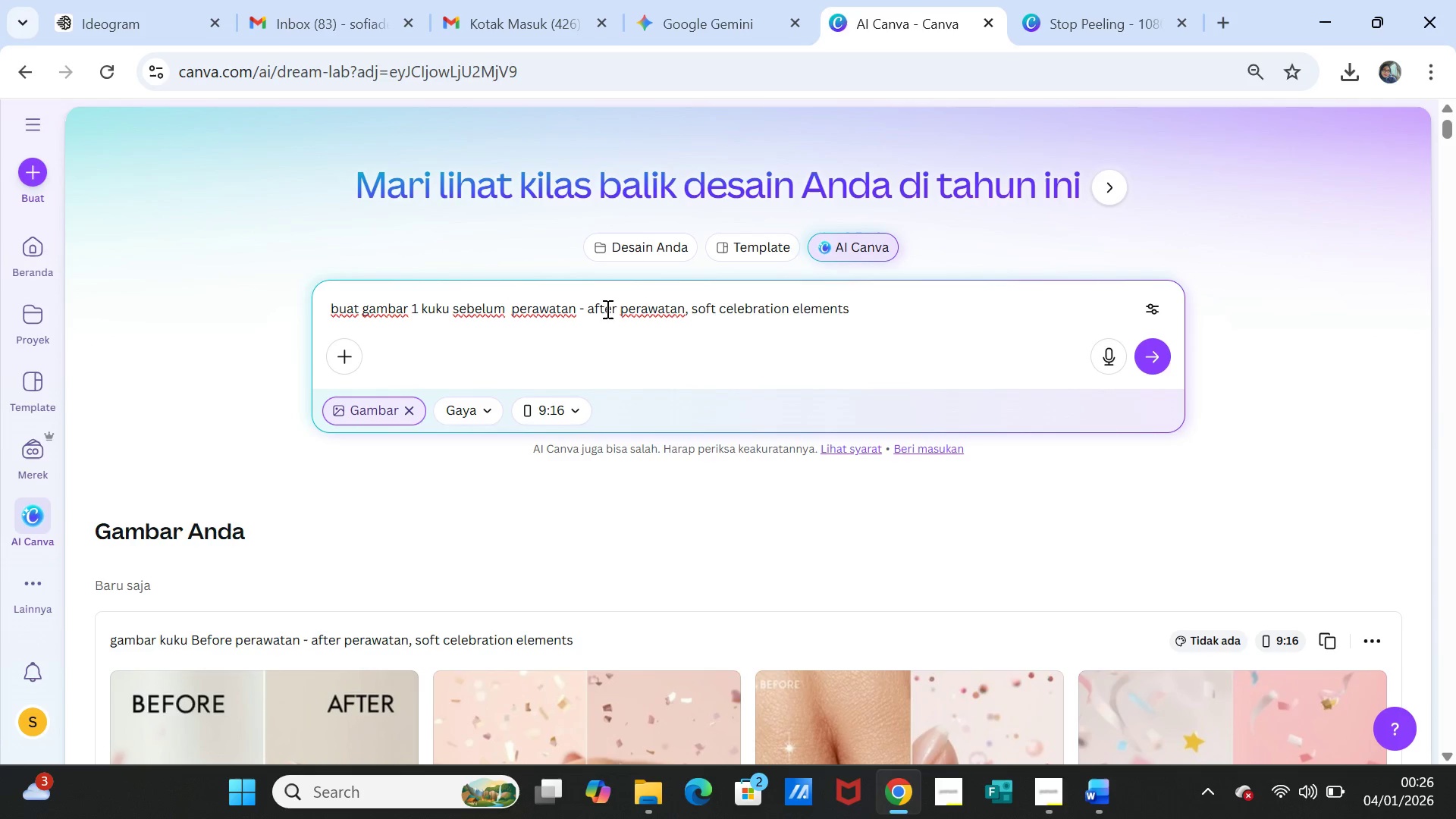 
key(Backspace)
key(Backspace)
key(Backspace)
type( dan )
 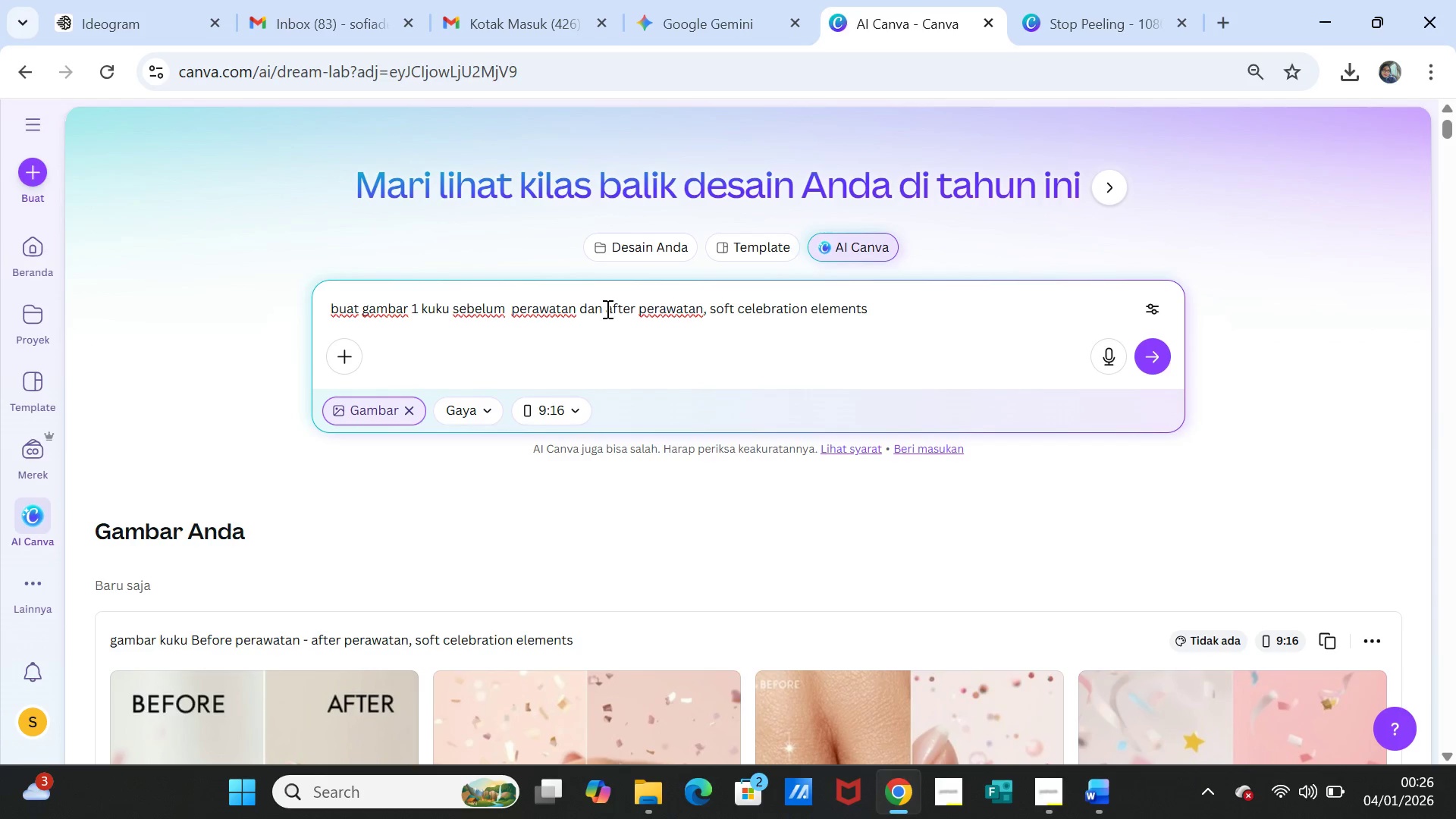 
key(ArrowRight)
 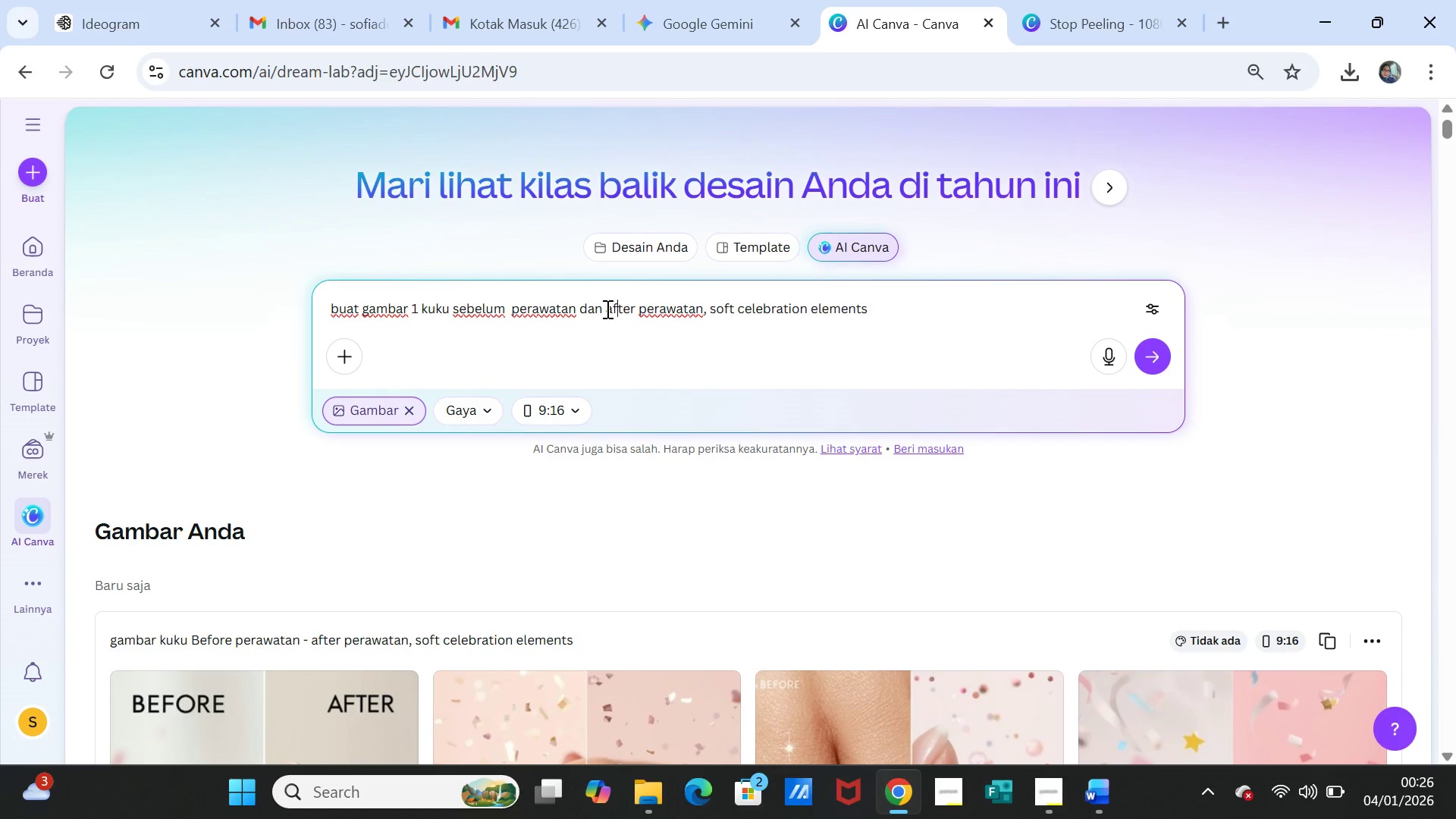 
key(ArrowRight)
 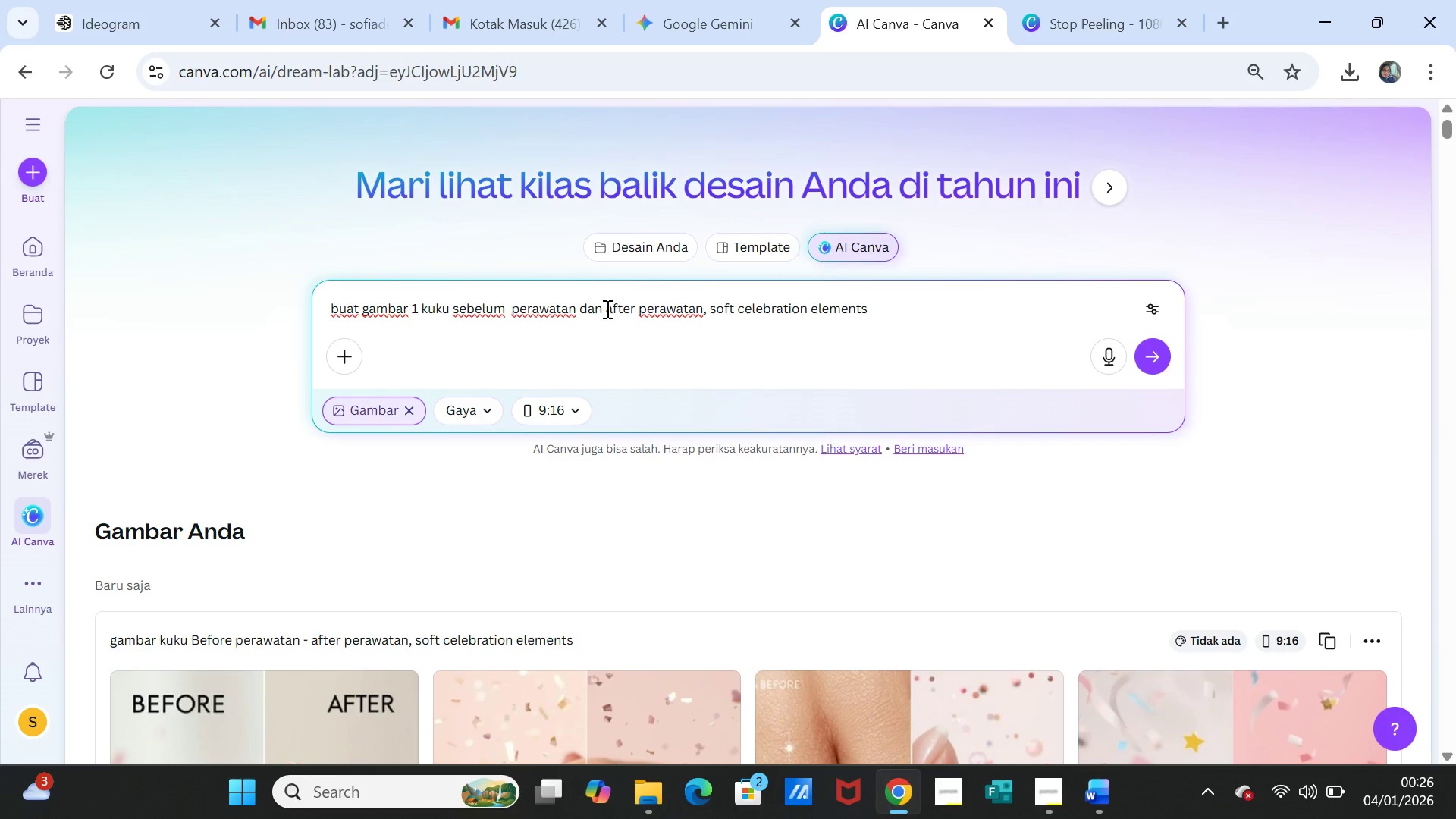 
key(ArrowRight)
 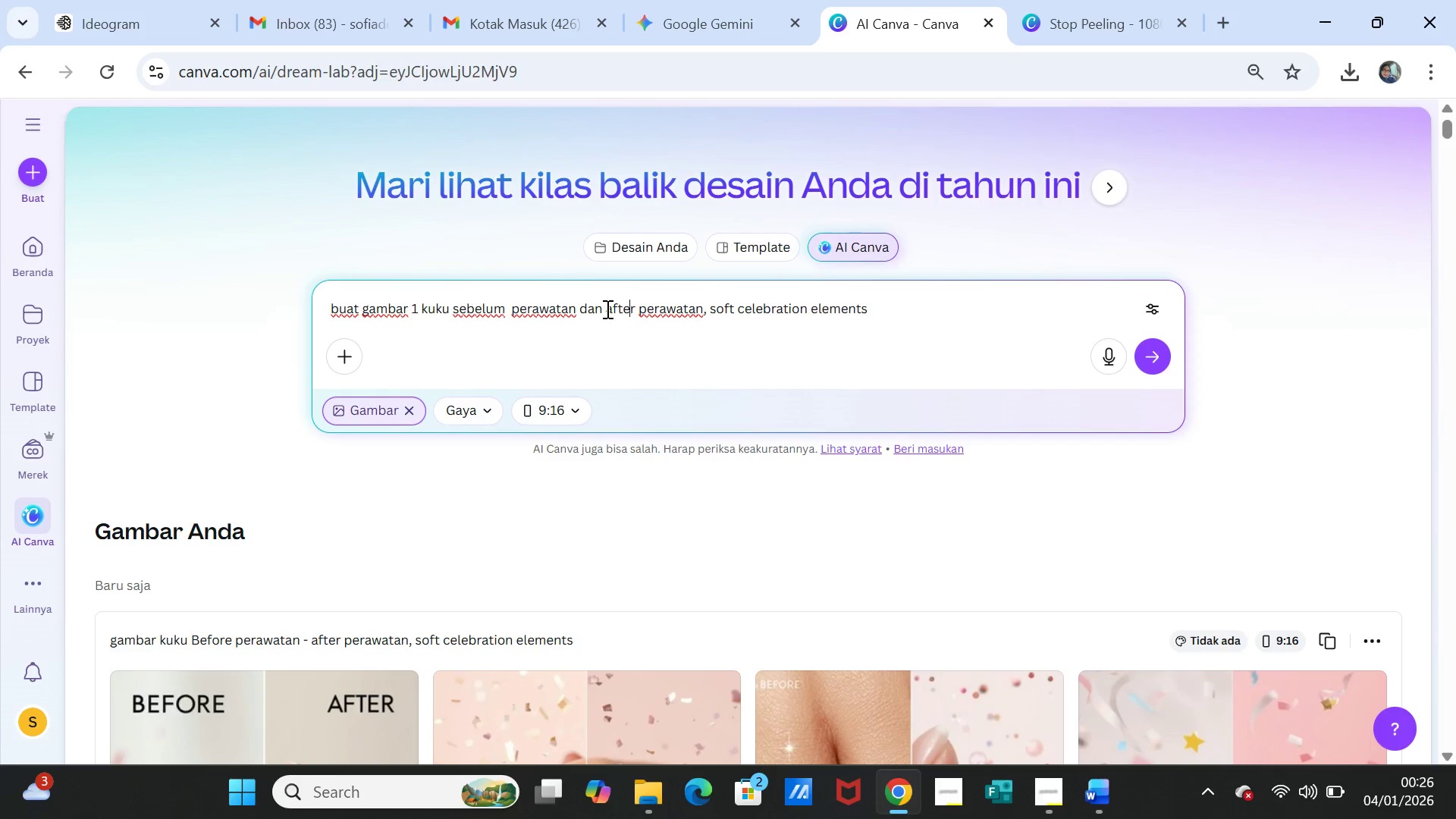 
key(ArrowRight)
 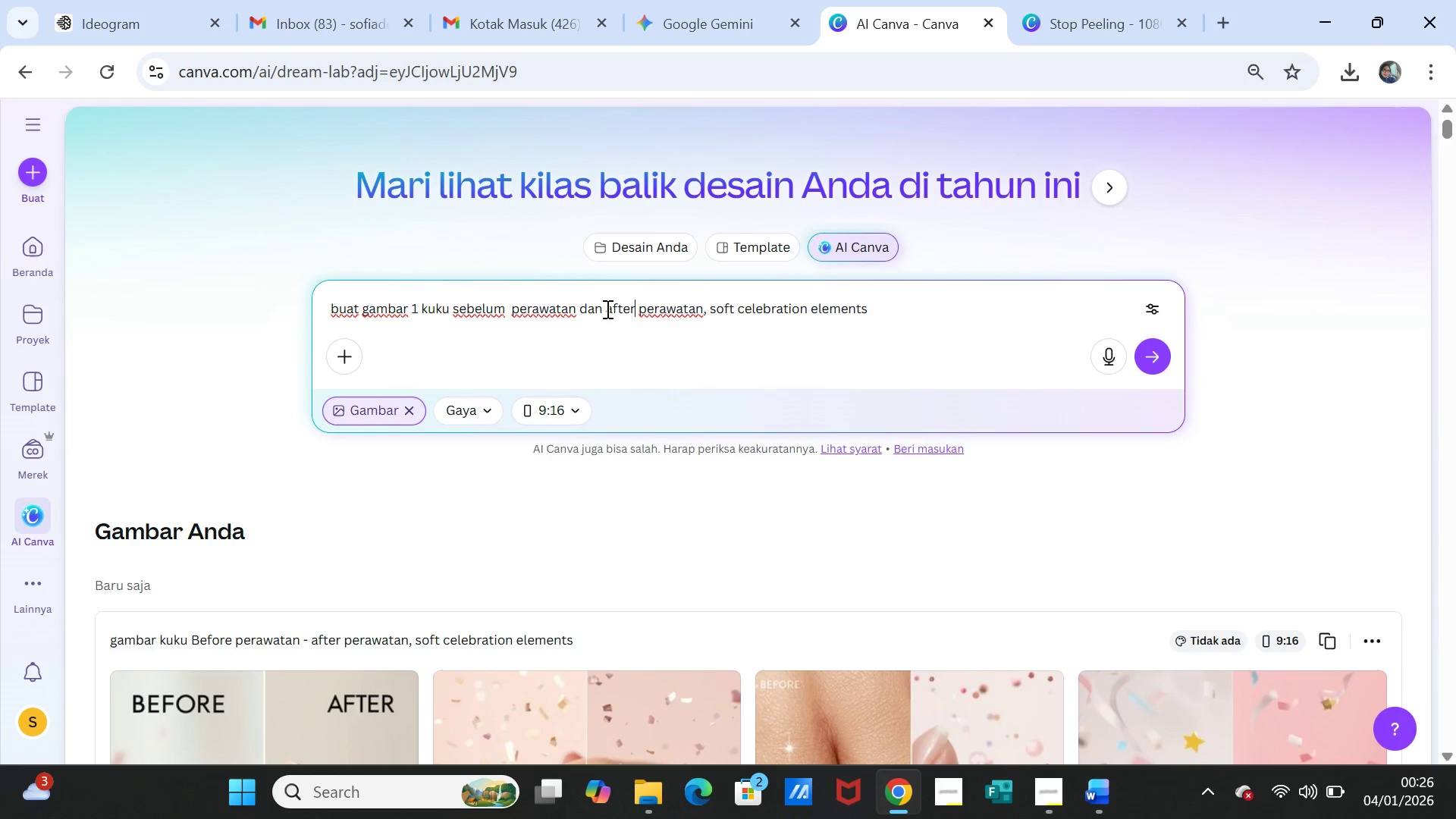 
key(ArrowRight)
 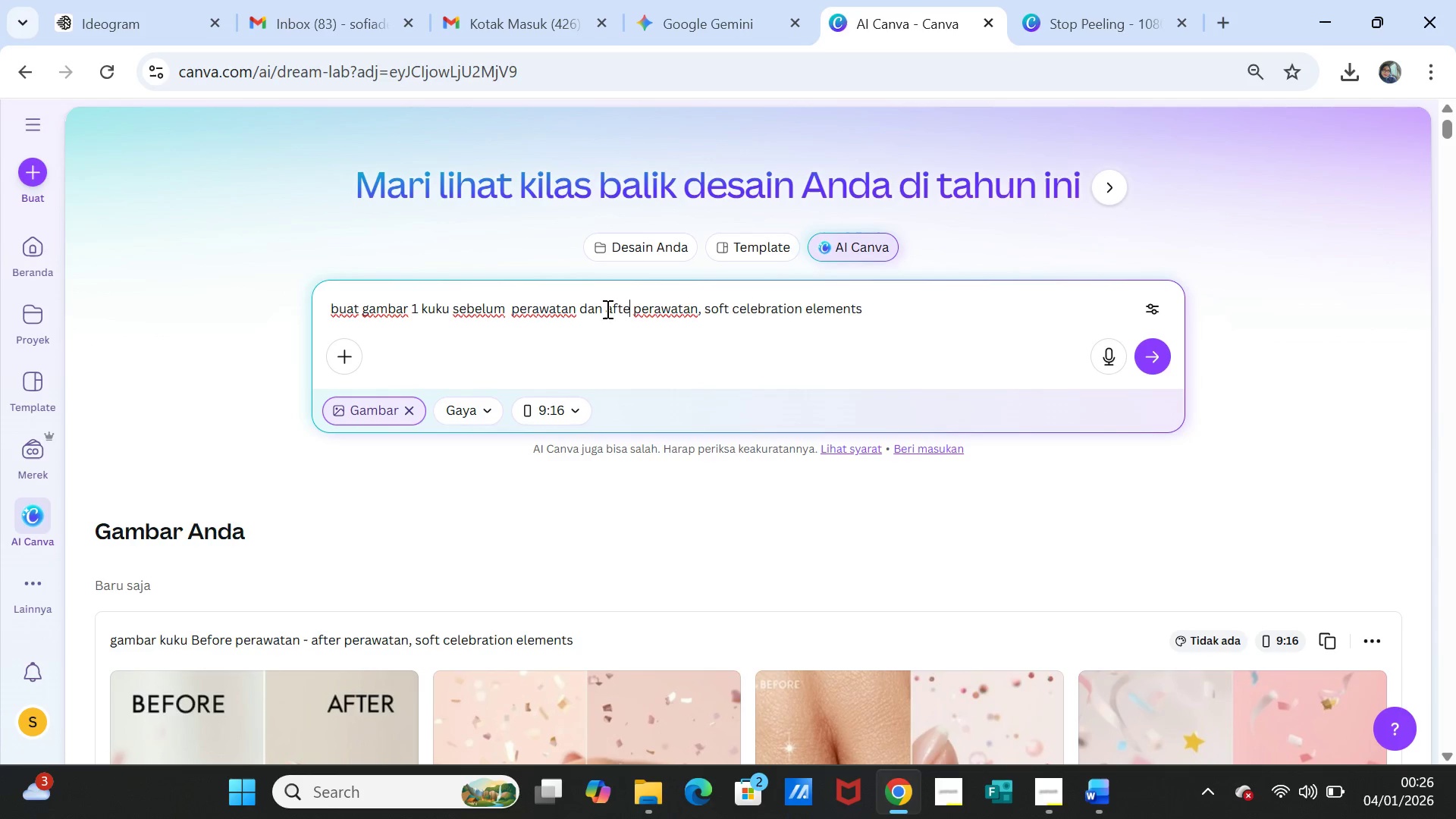 
key(Backspace)
key(Backspace)
key(Backspace)
key(Backspace)
key(Backspace)
type(kuku setelah )
 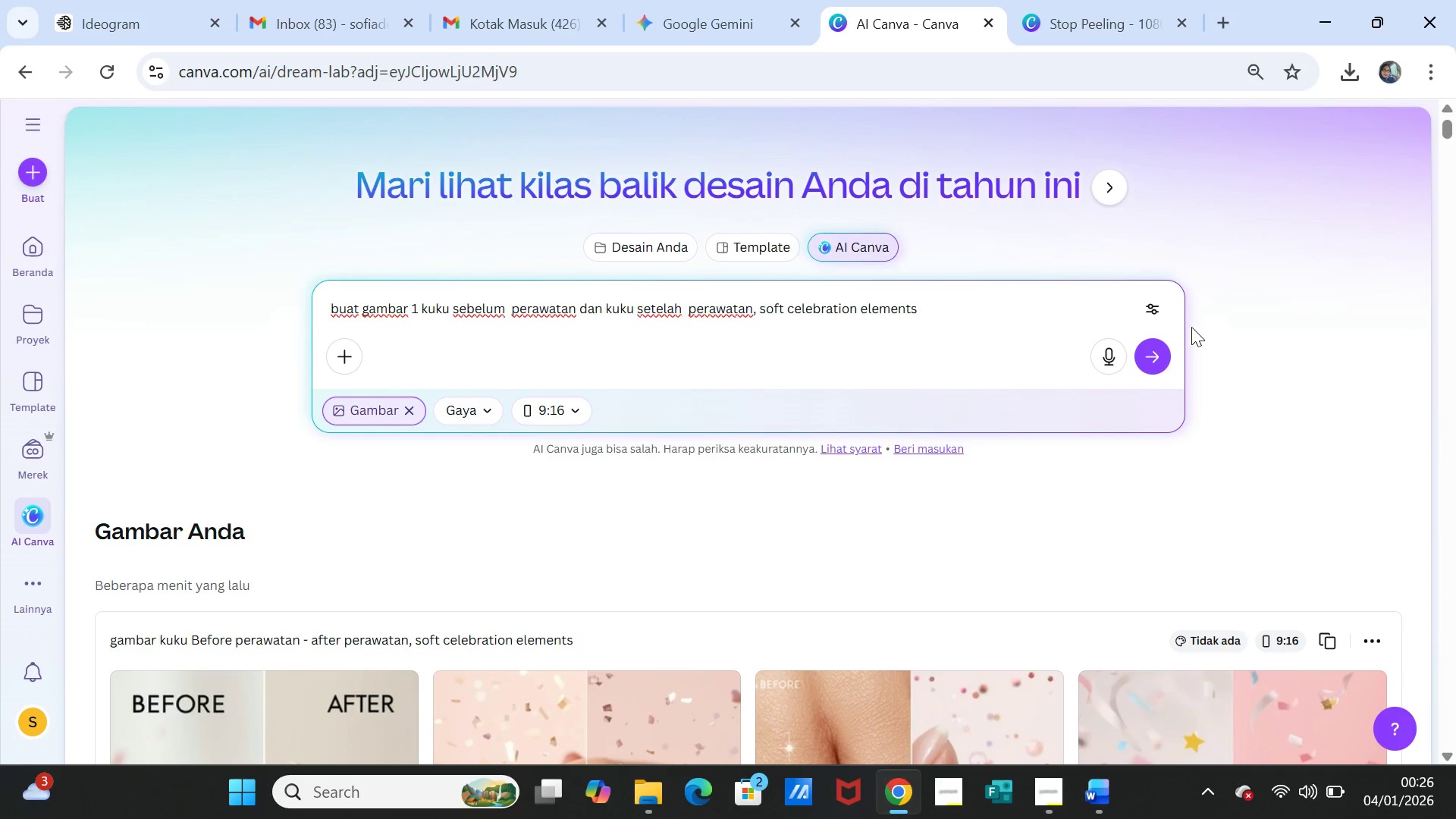 
left_click([1162, 353])
 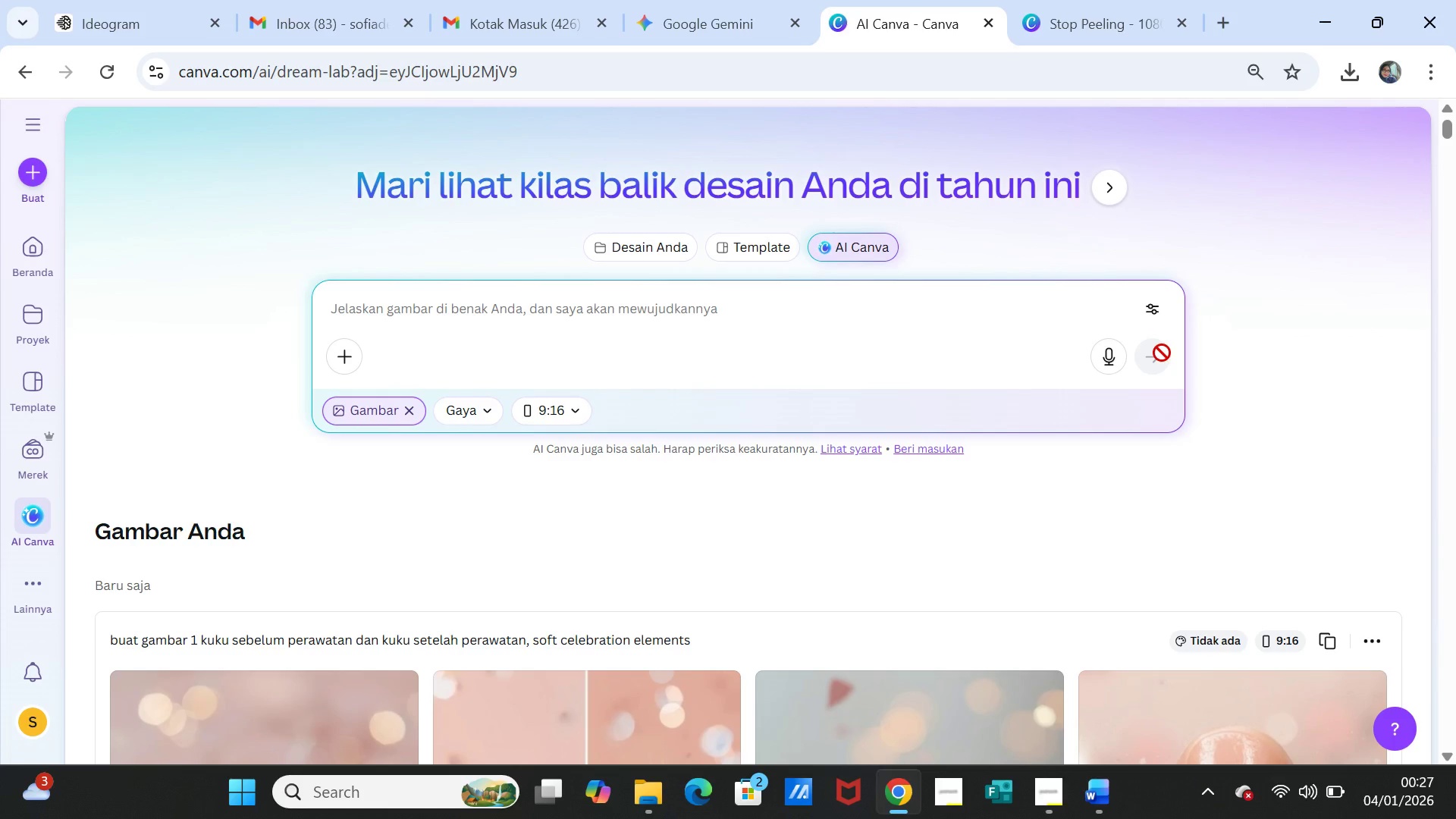 
wait(55.72)
 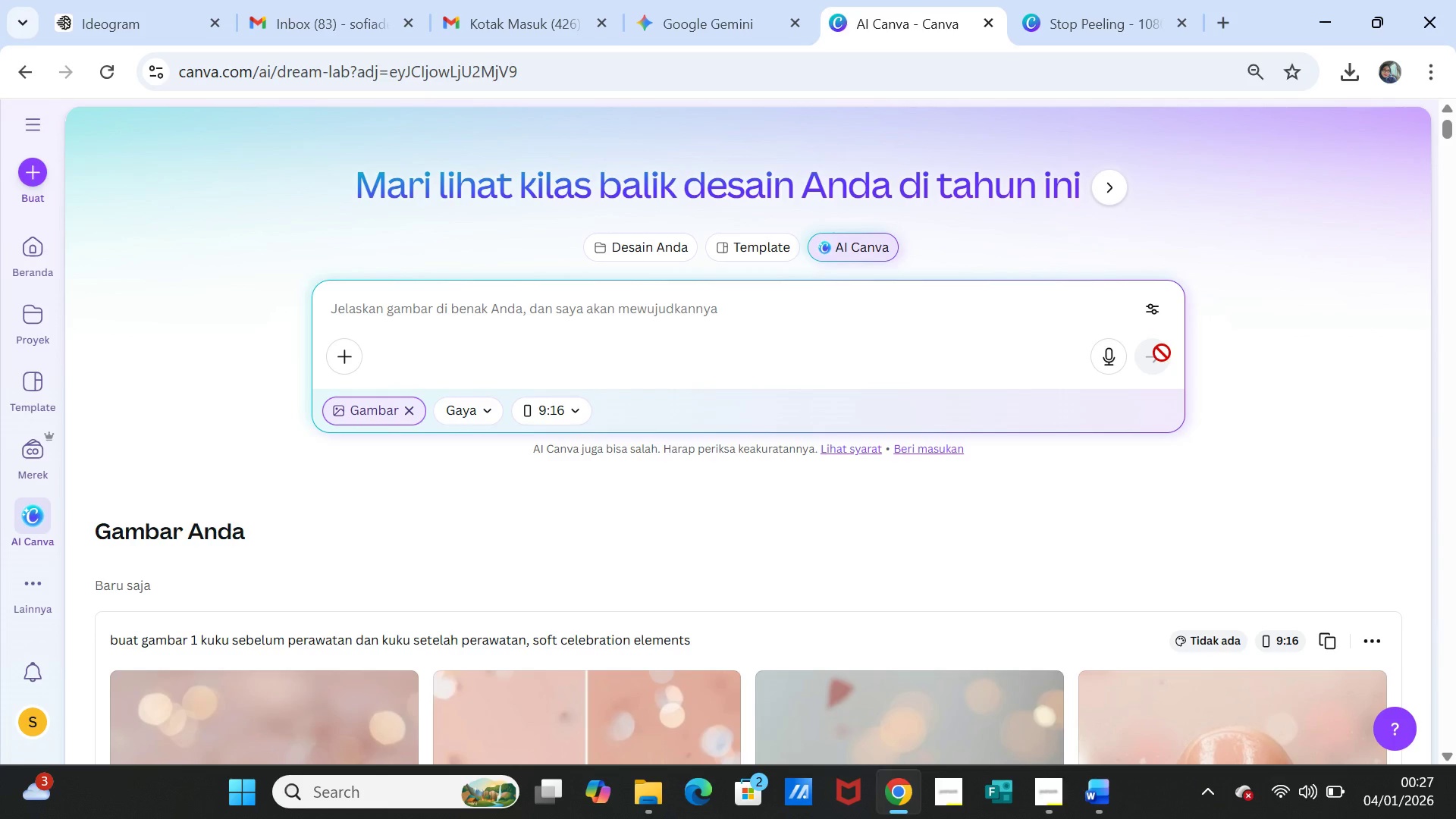 
scroll: coordinate [1082, 381], scroll_direction: down, amount: 5.0
 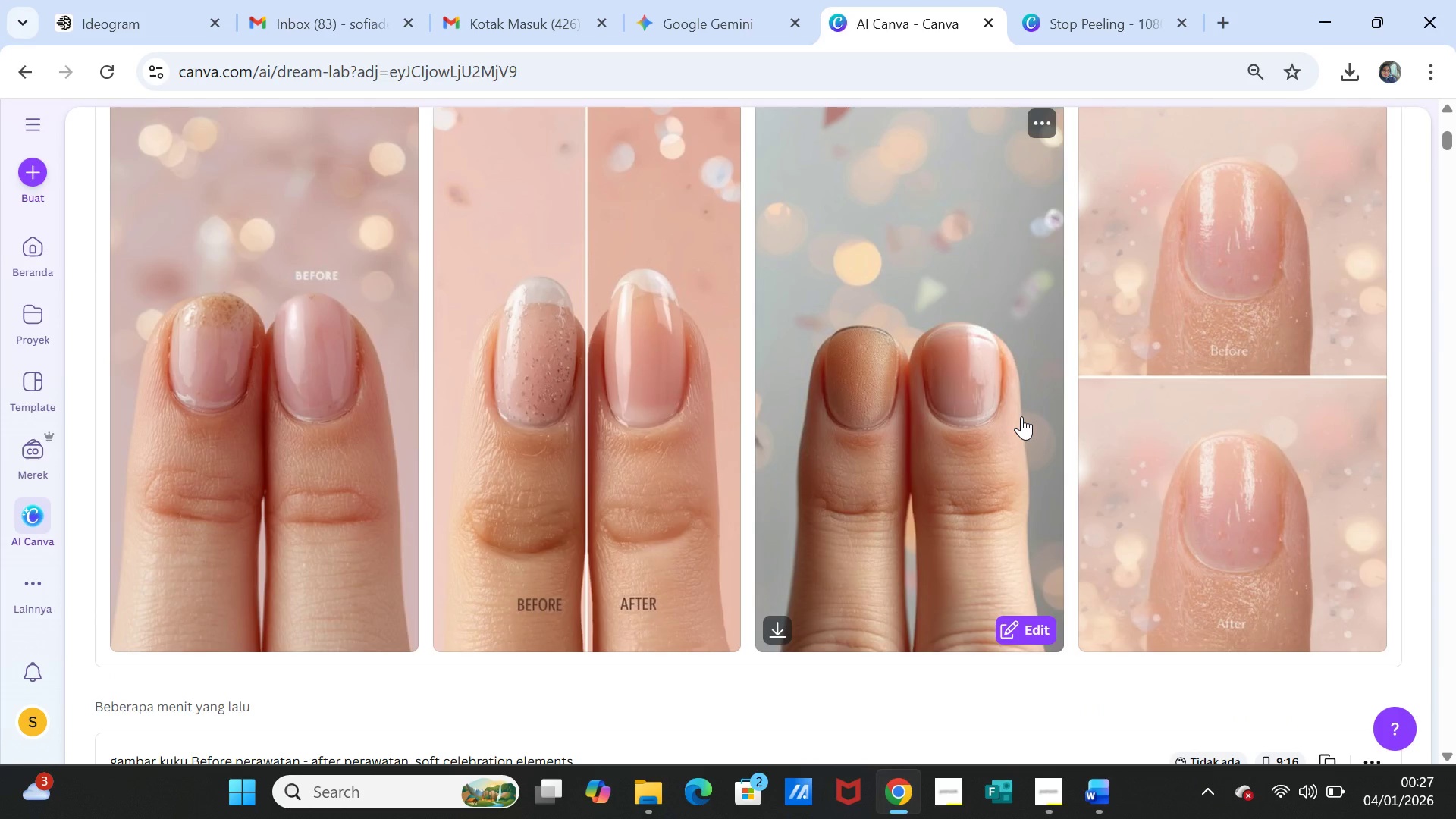 
wait(11.01)
 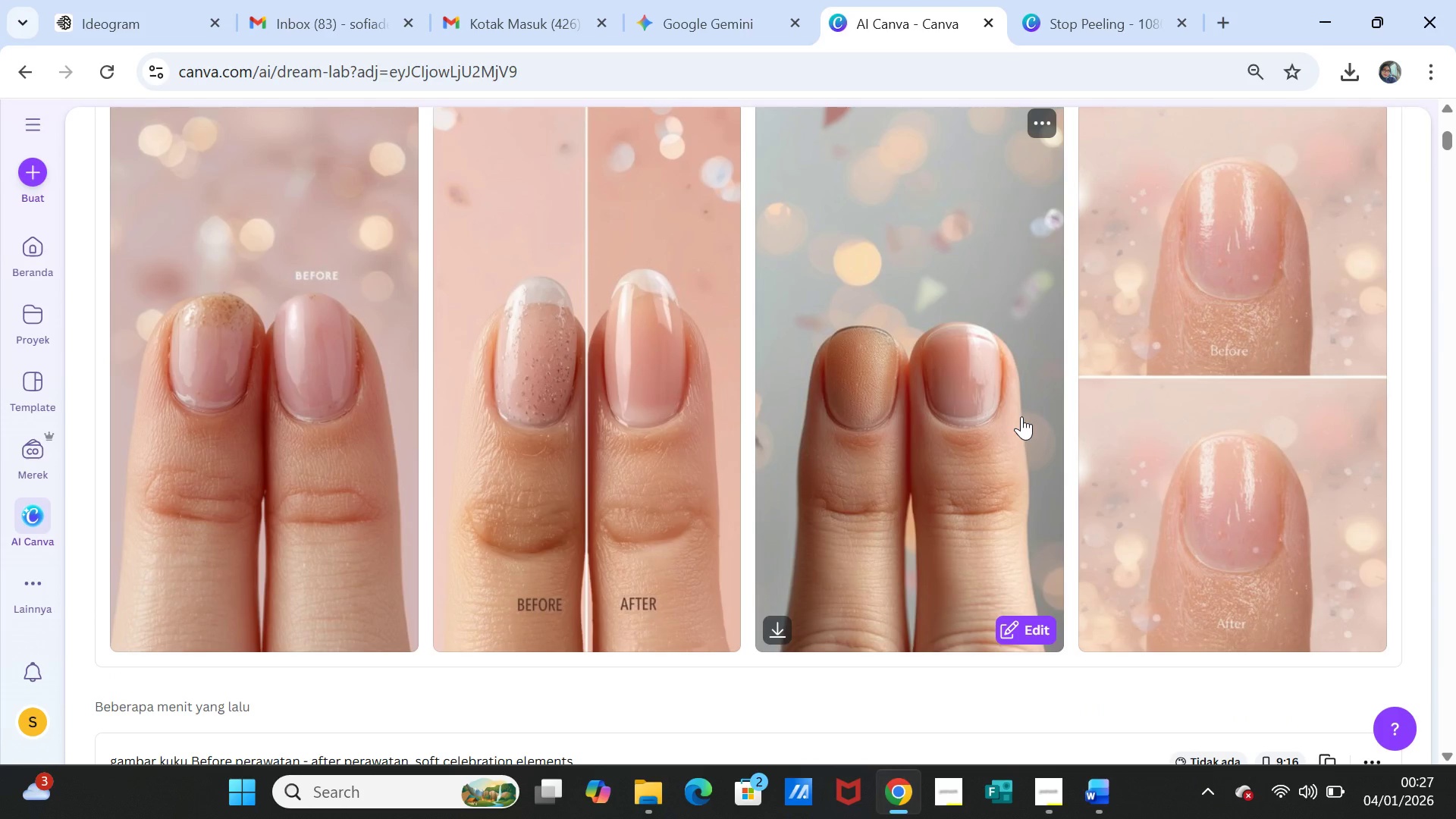 
scroll: coordinate [1021, 416], scroll_direction: up, amount: 6.0
 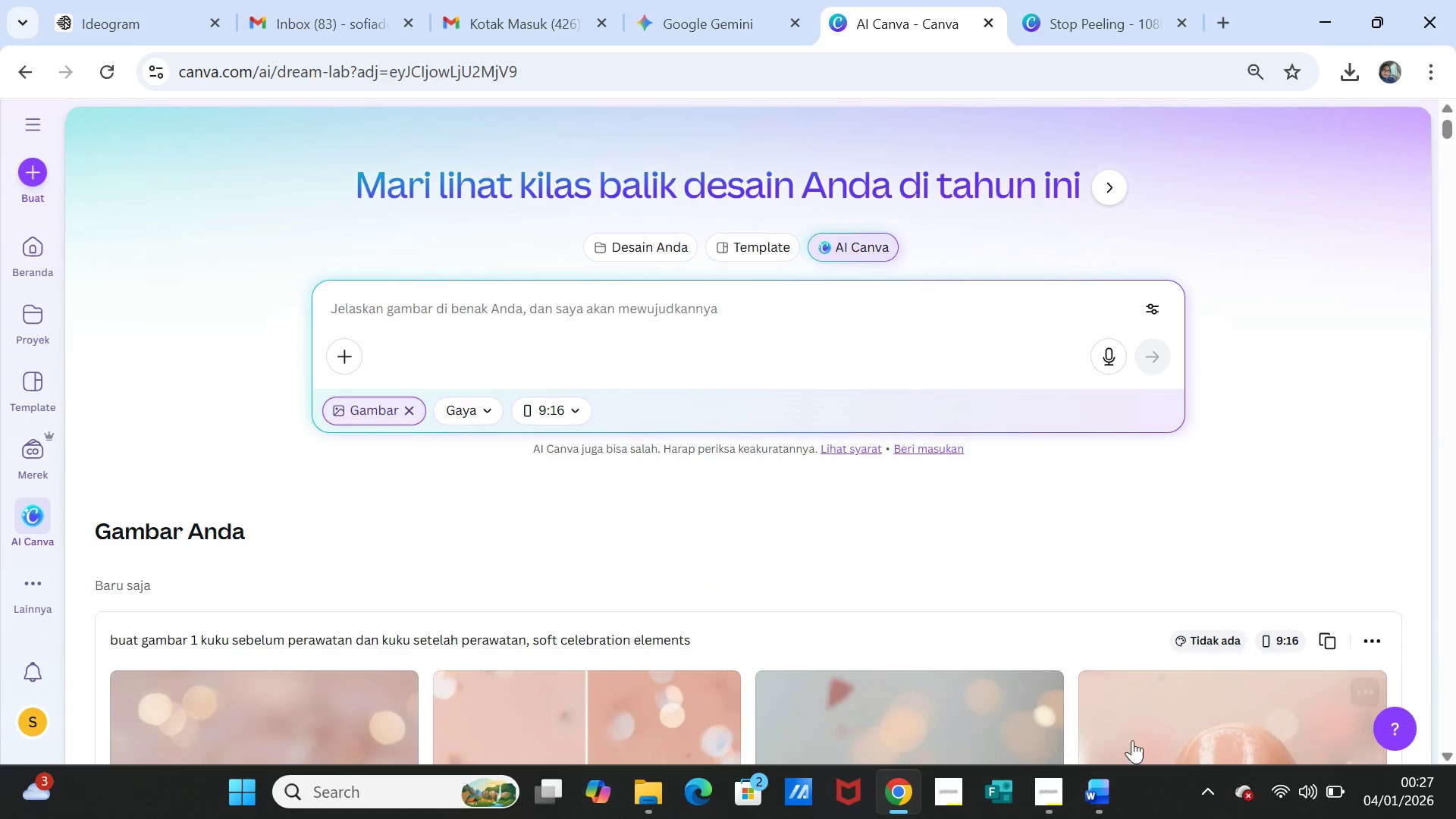 
left_click([1108, 801])
 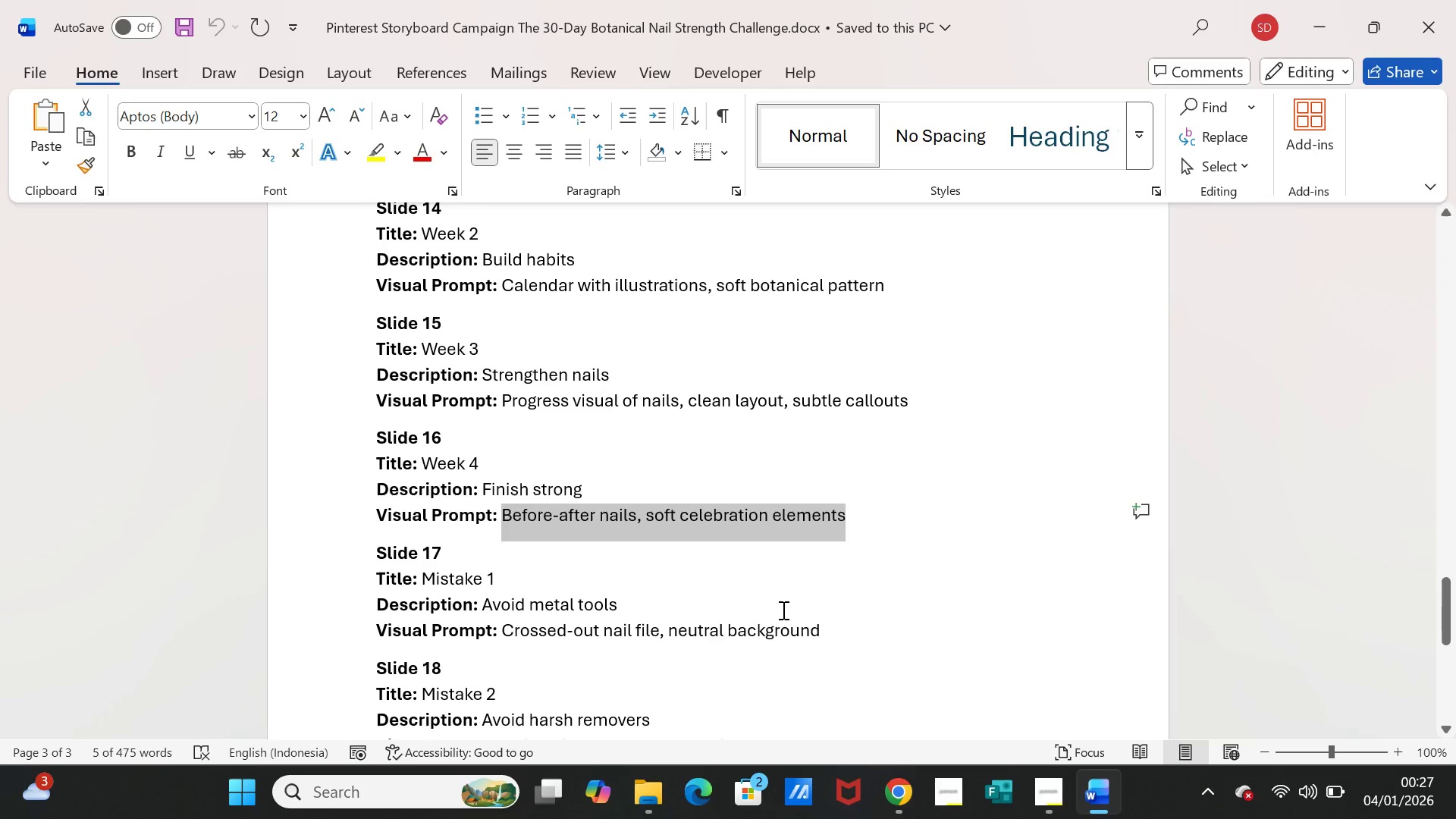 
key(Control+C)
 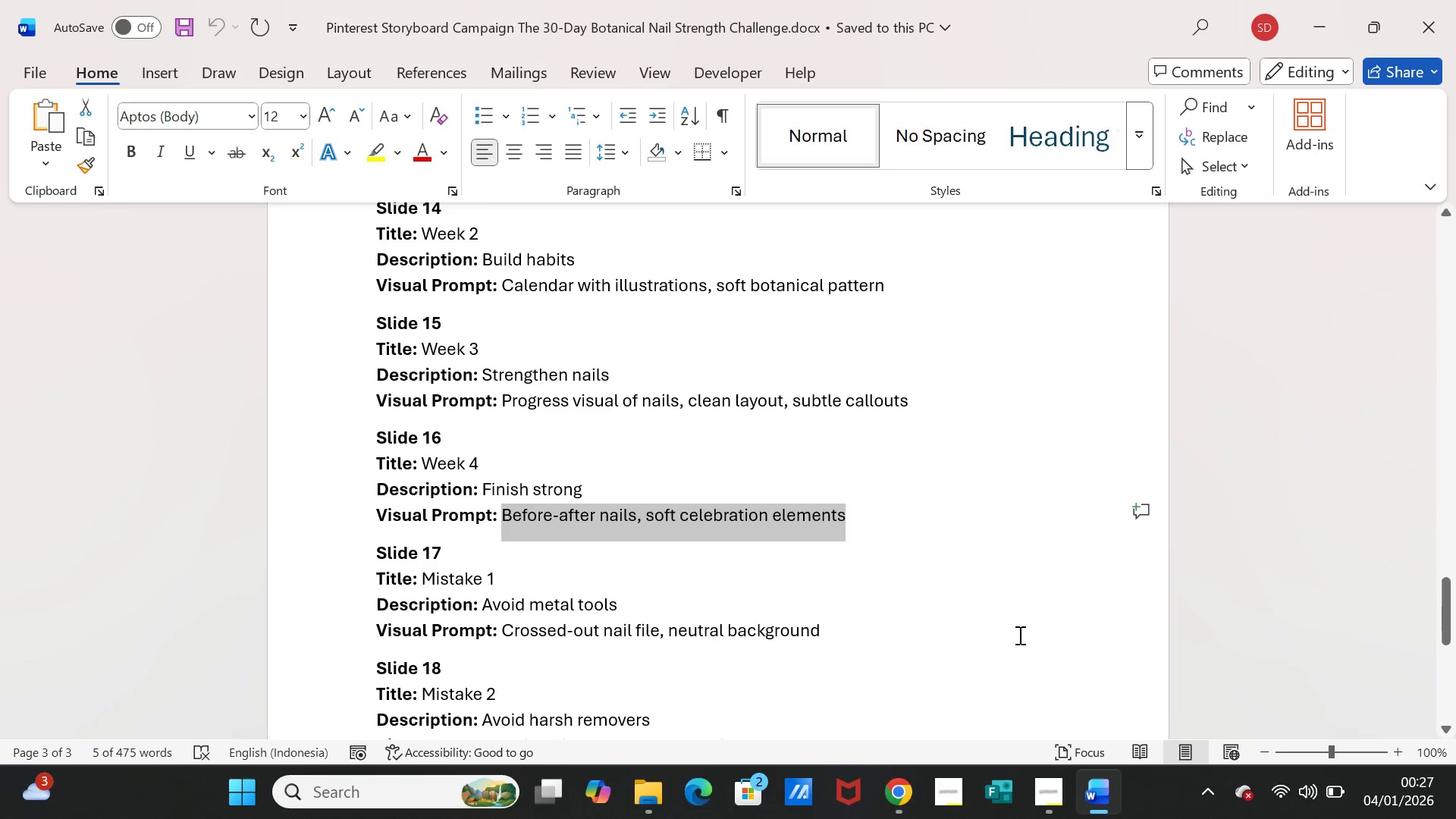 
left_click([1096, 807])
 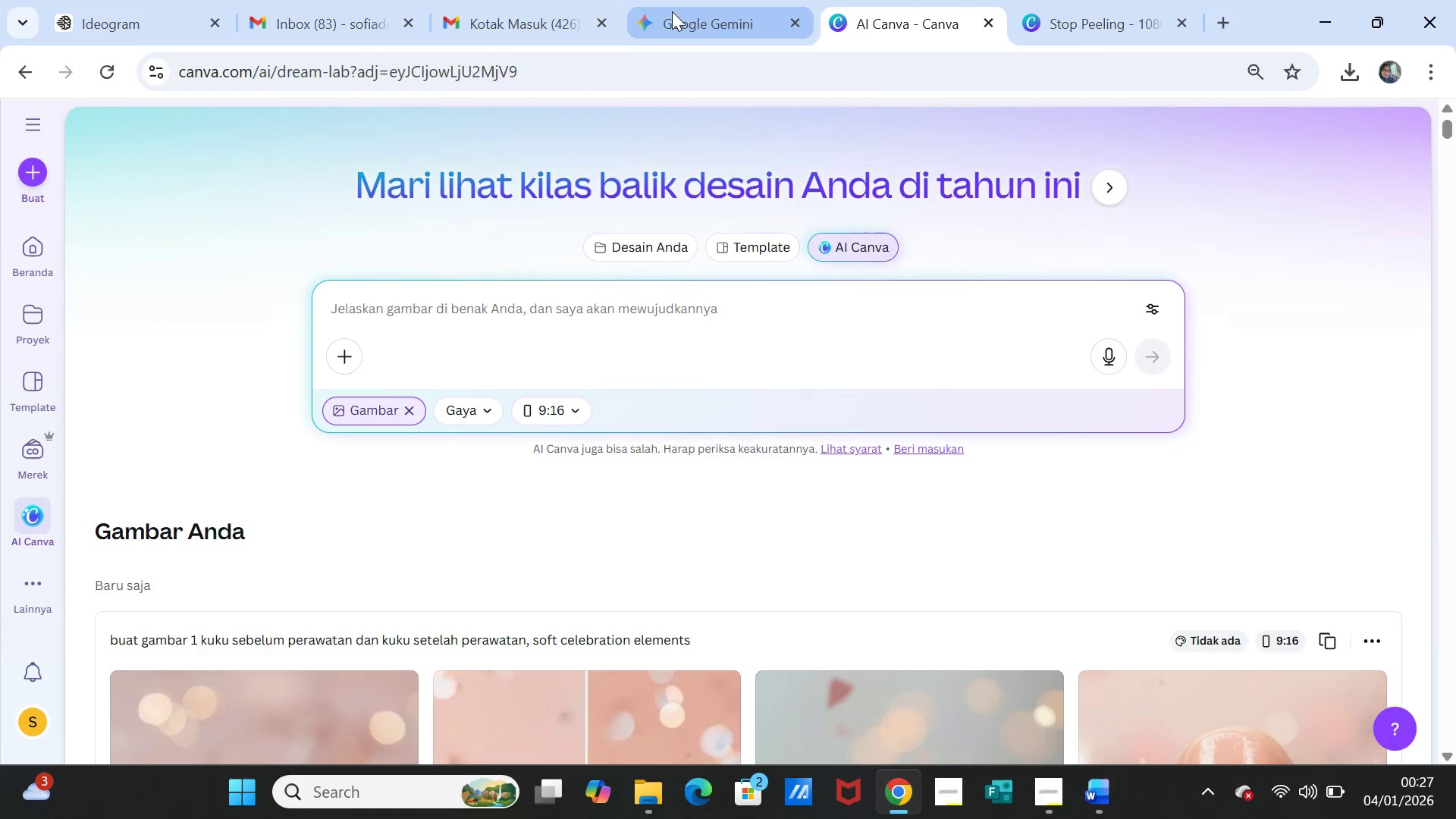 
left_click([692, 9])
 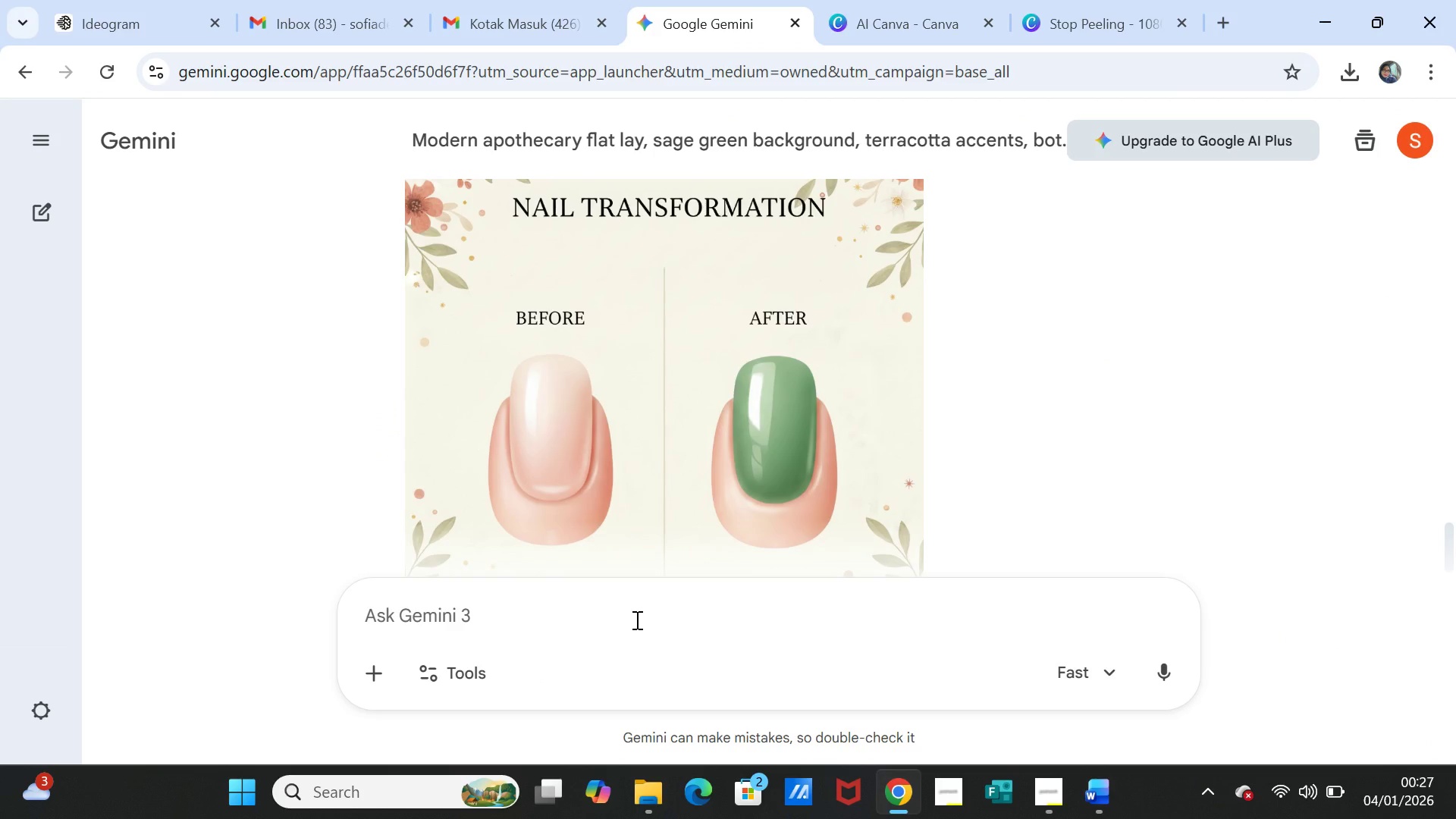 
left_click([635, 620])
 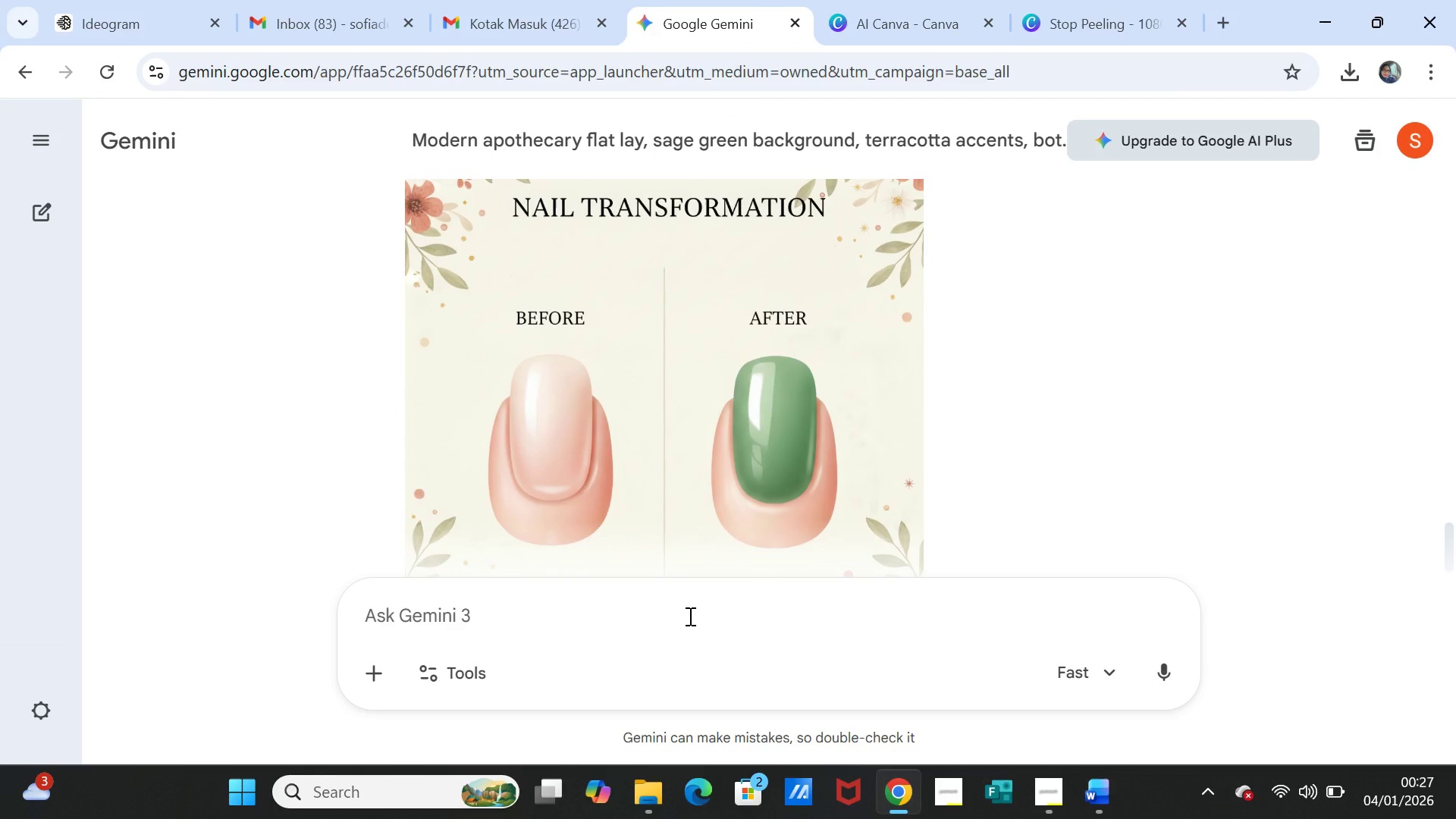 
key(Control+V)
 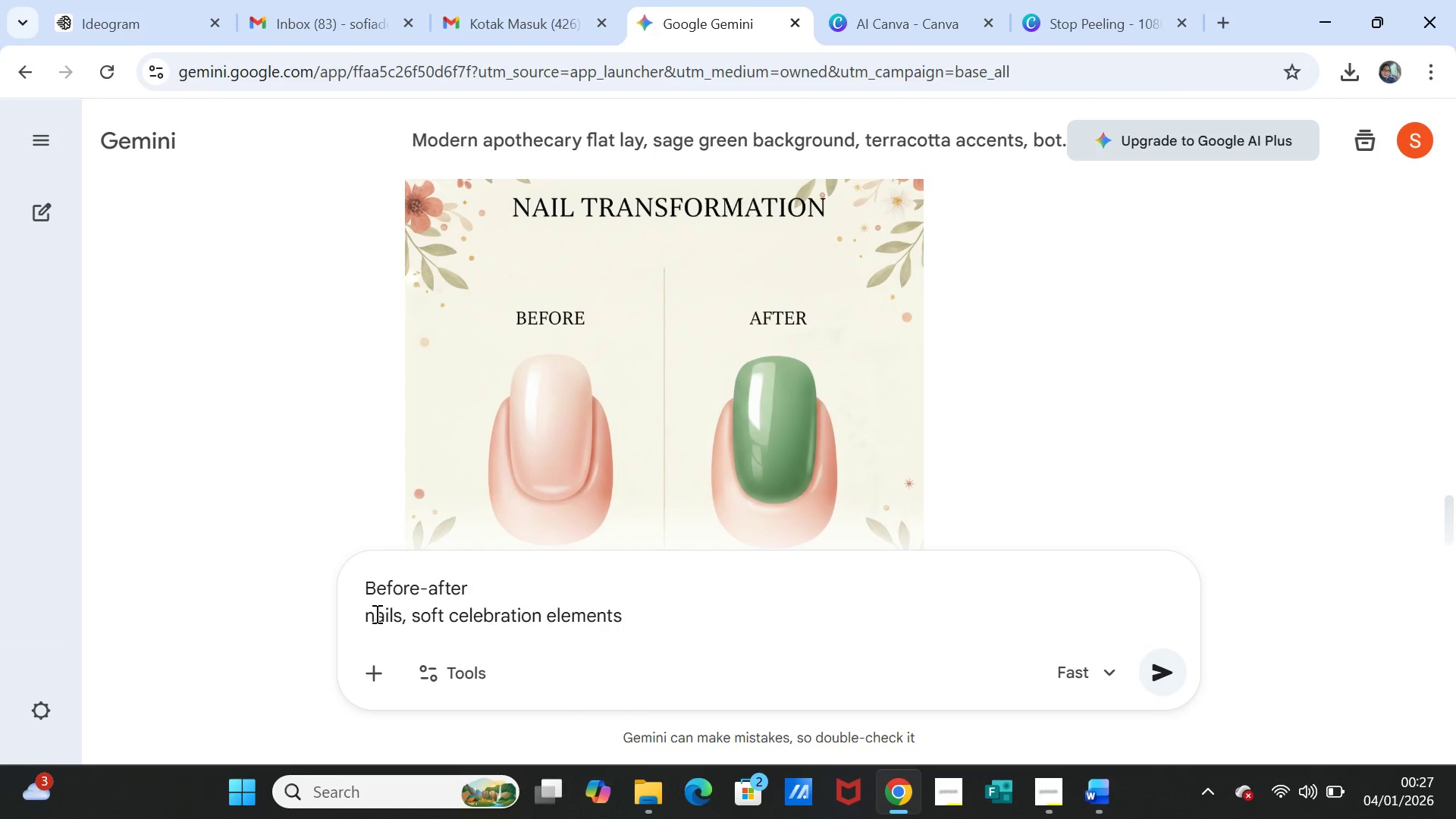 
left_click([369, 613])
 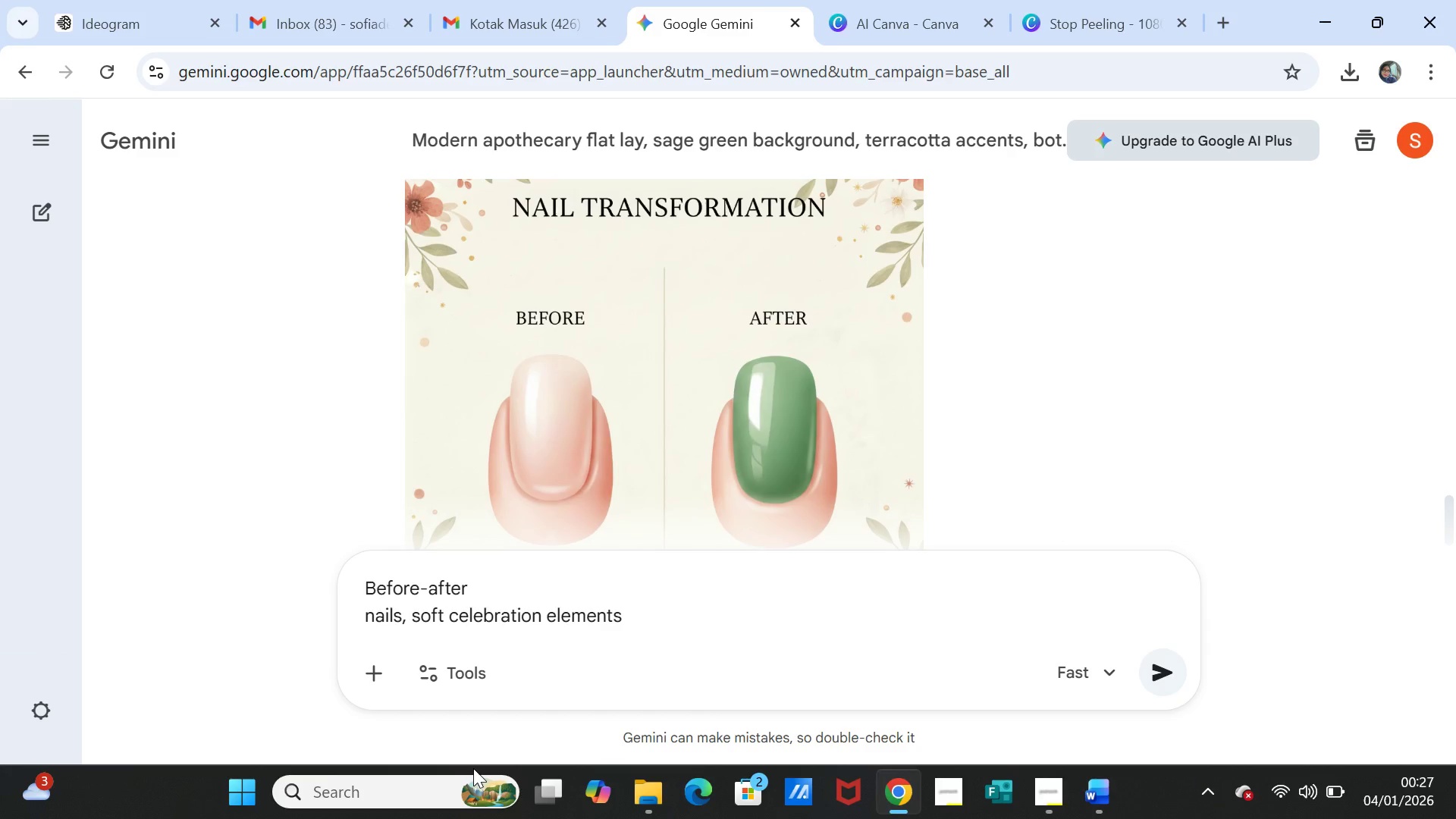 
type(realistis )
 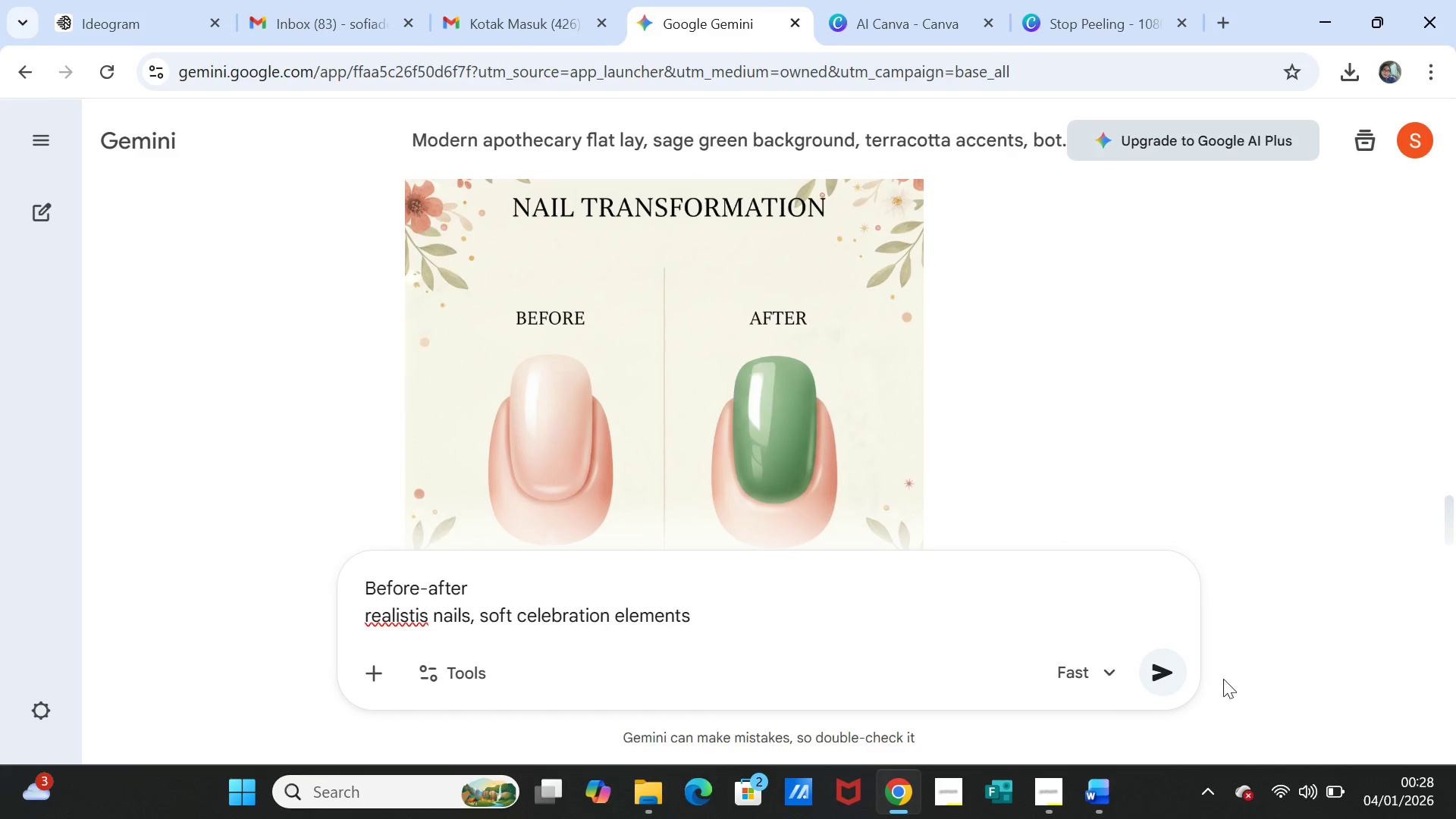 
left_click([1142, 676])
 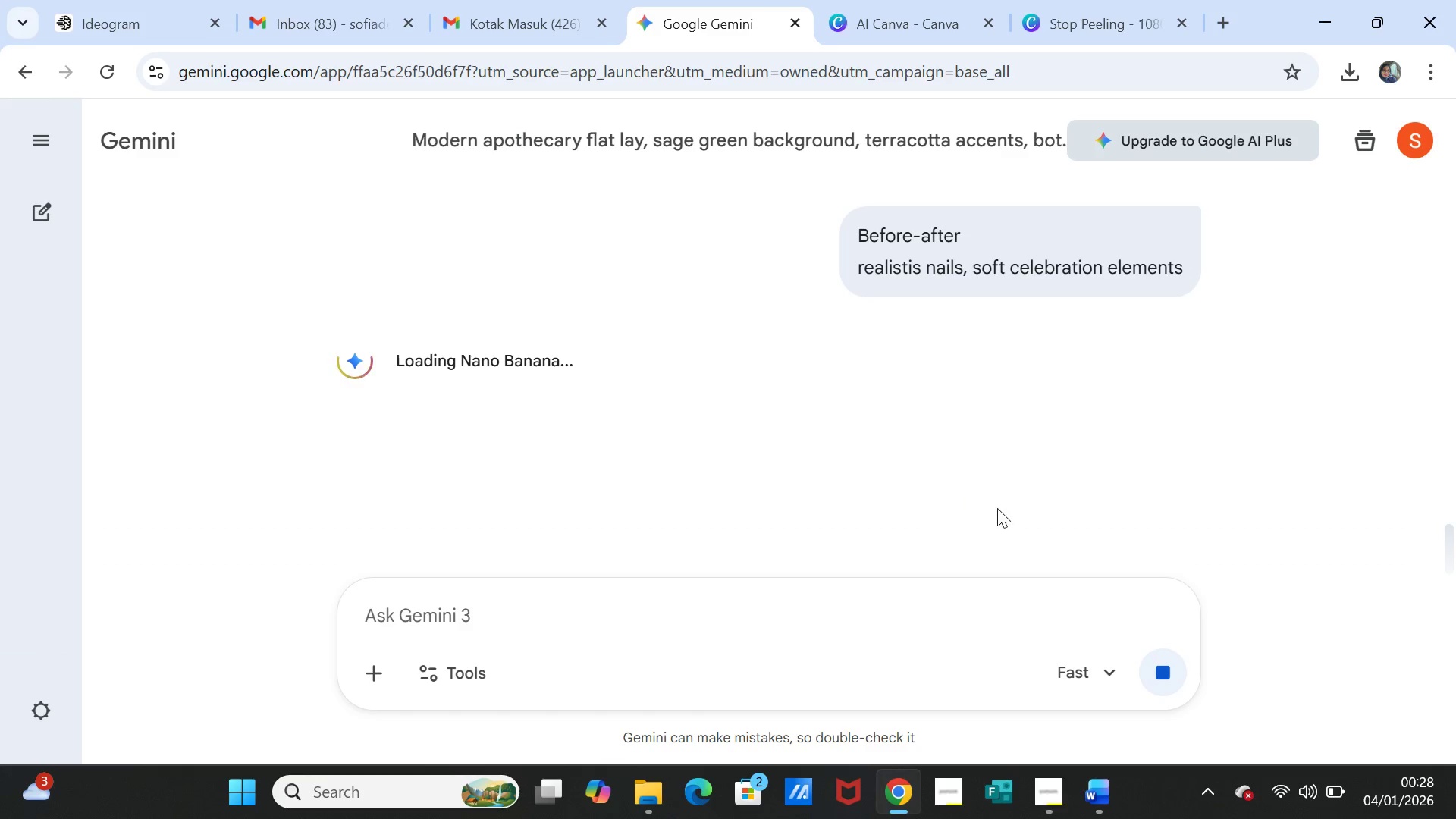 
wait(19.7)
 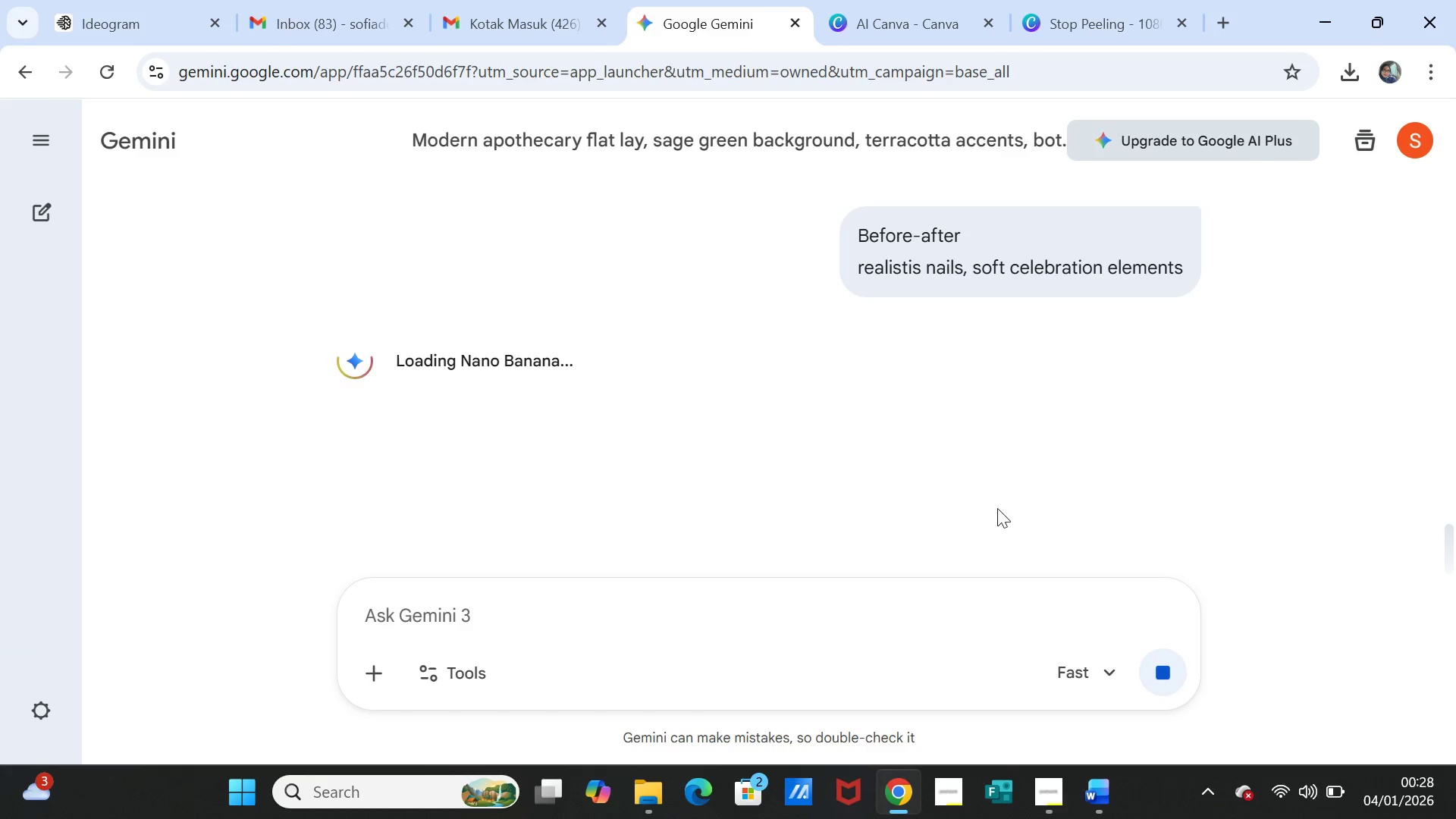 
scroll: coordinate [1169, 530], scroll_direction: down, amount: 3.0
 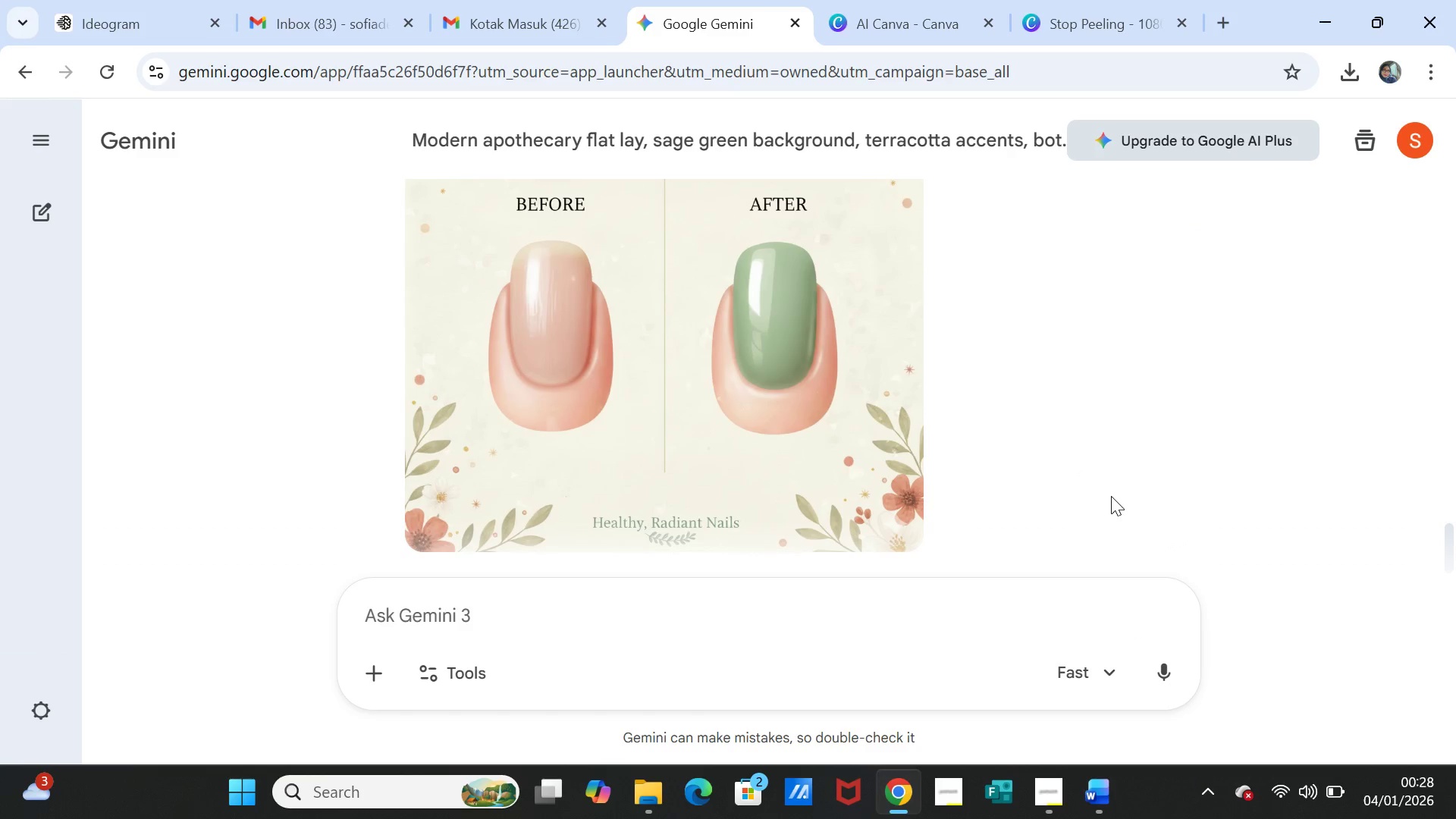 
scroll: coordinate [1111, 496], scroll_direction: up, amount: 2.0
 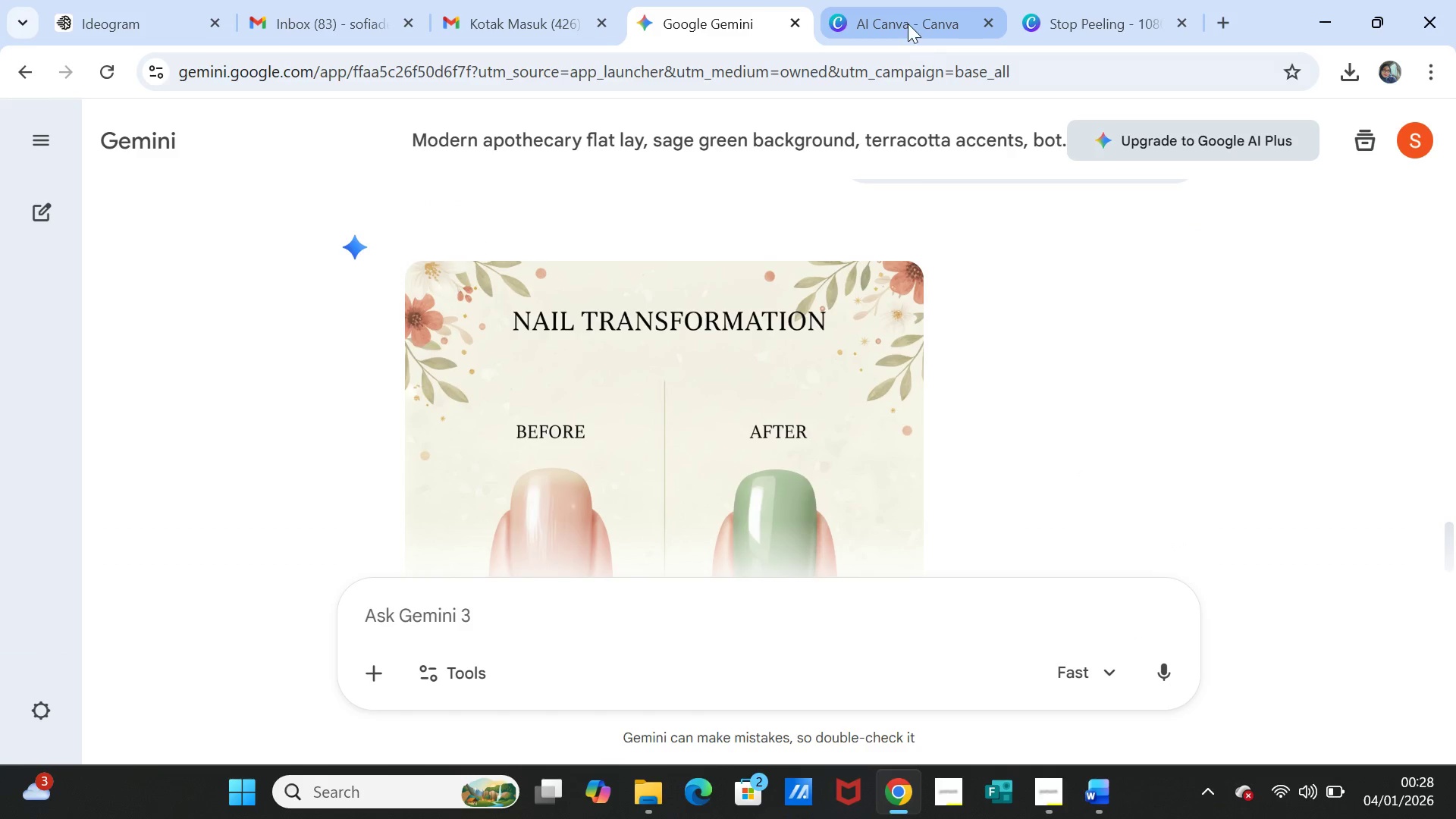 
left_click([907, 23])
 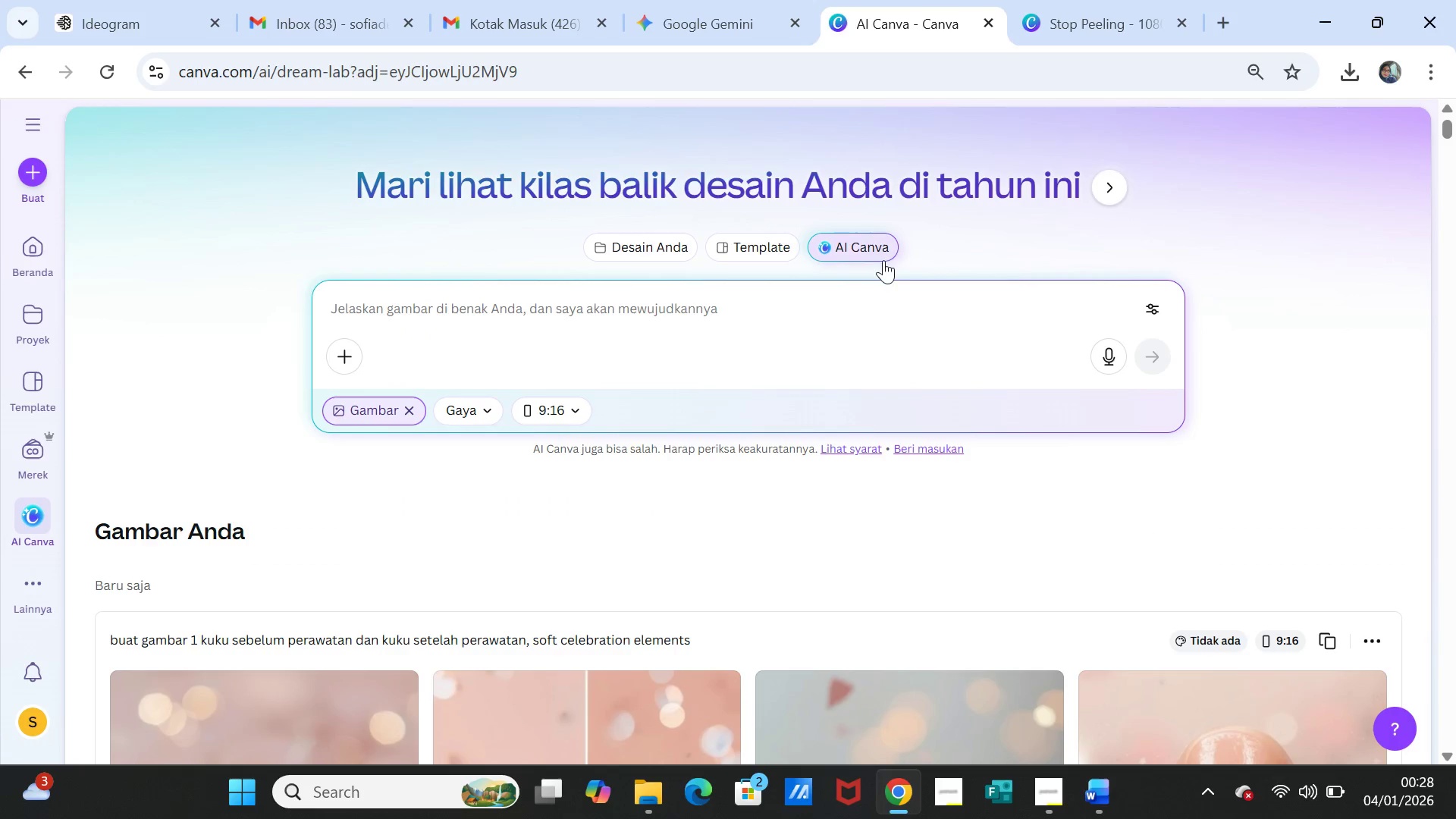 
scroll: coordinate [877, 413], scroll_direction: down, amount: 5.0
 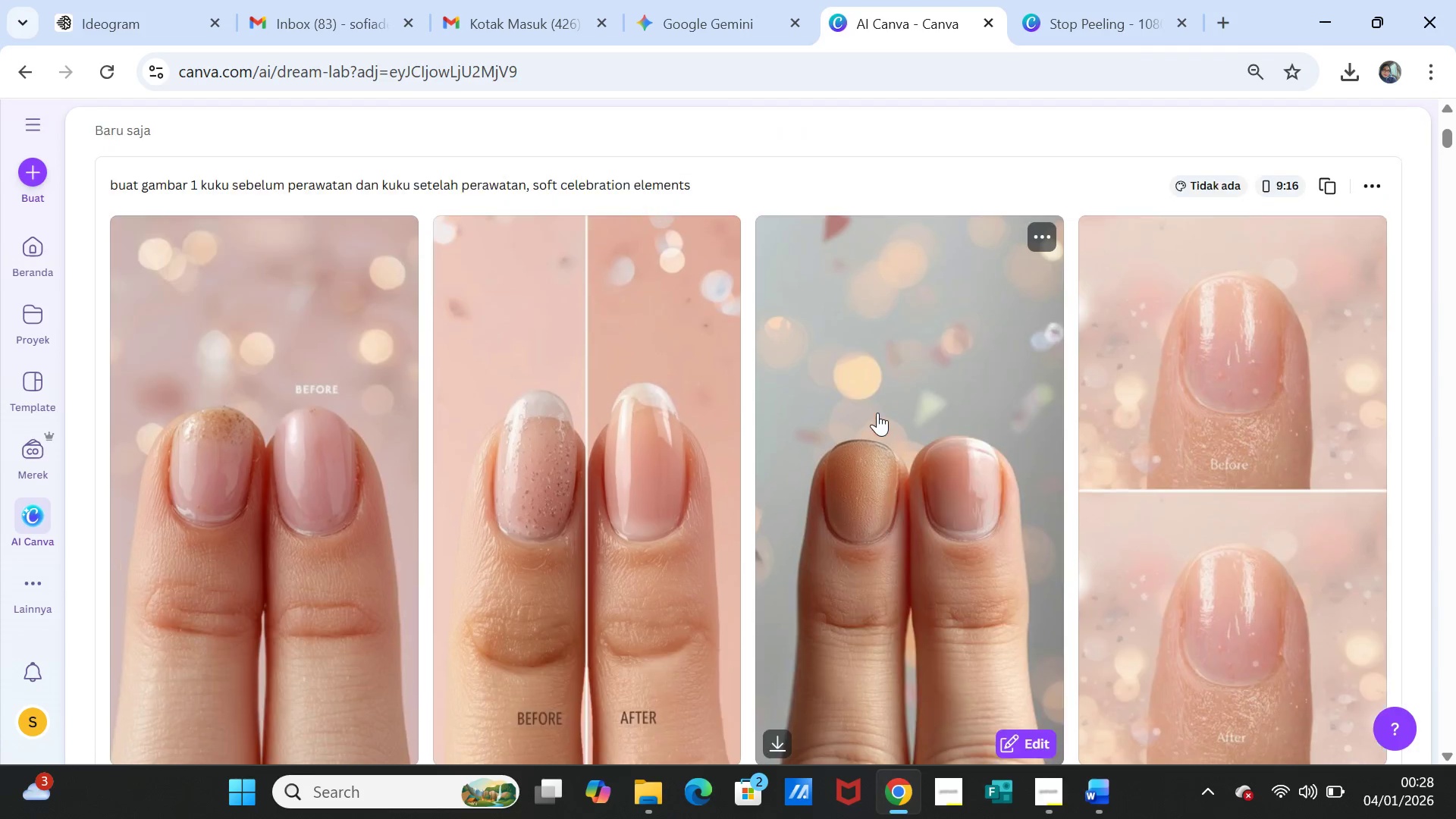 
scroll: coordinate [877, 413], scroll_direction: up, amount: 4.0
 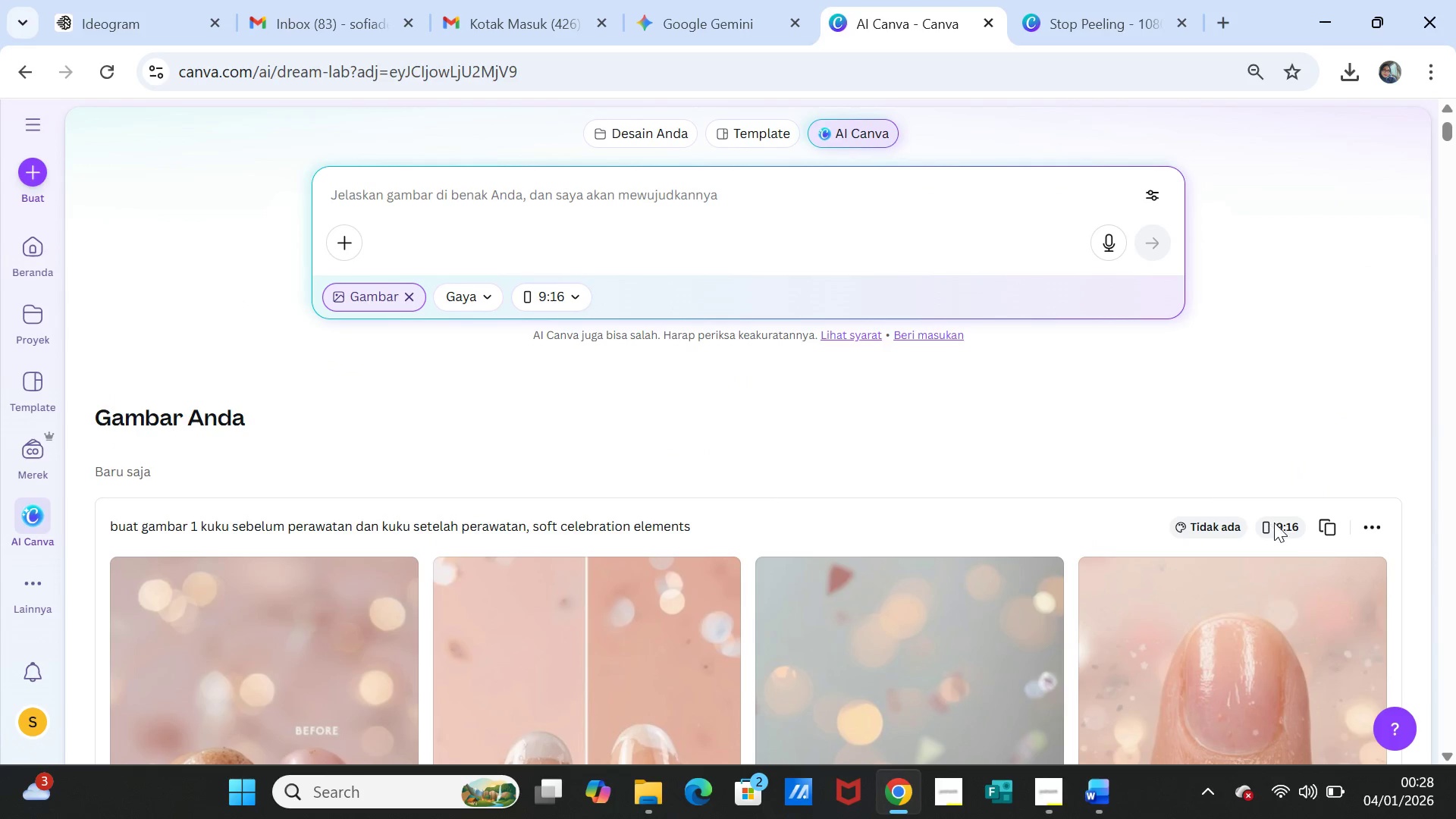 
left_click([1331, 526])
 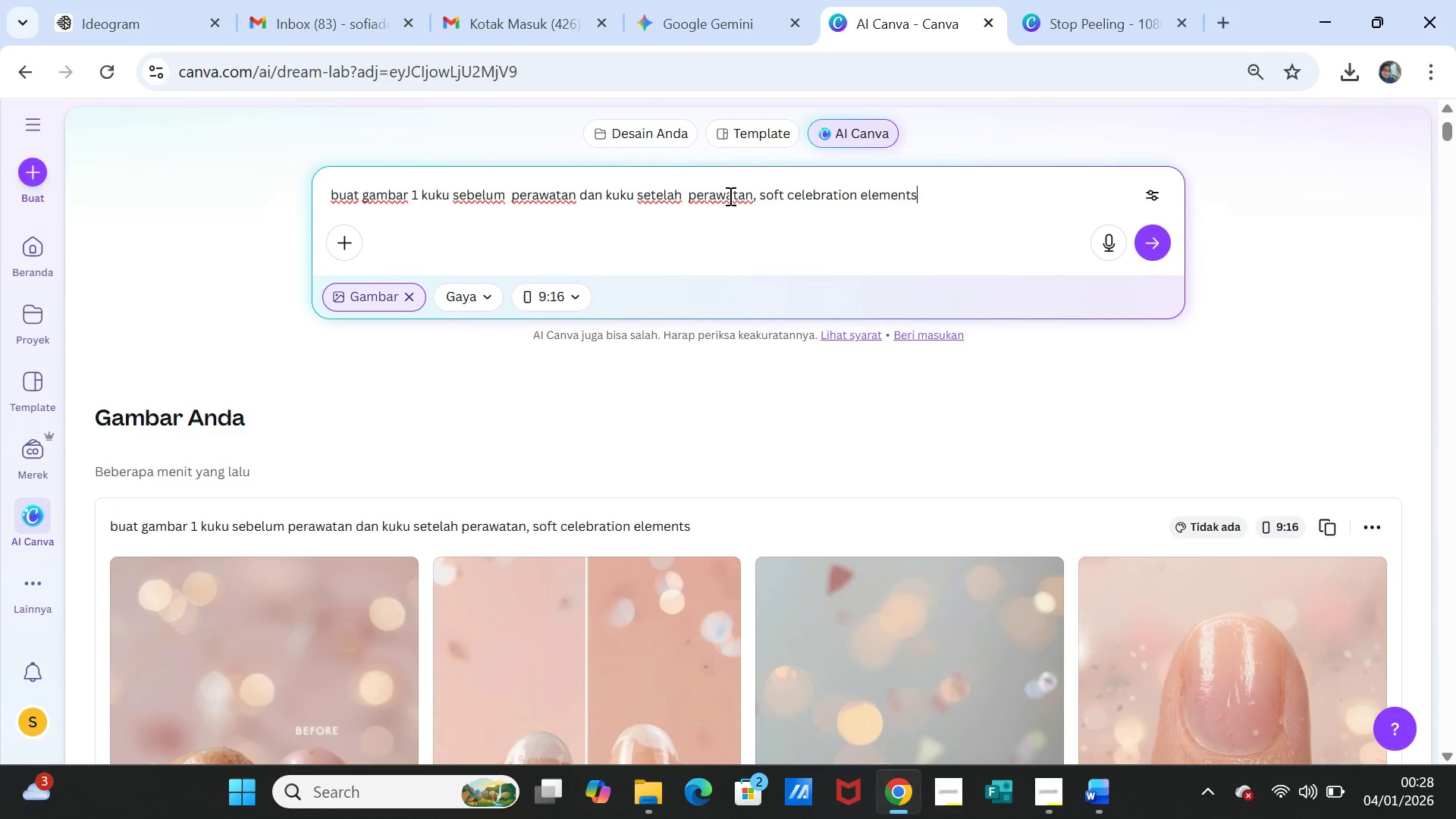 
left_click([755, 199])
 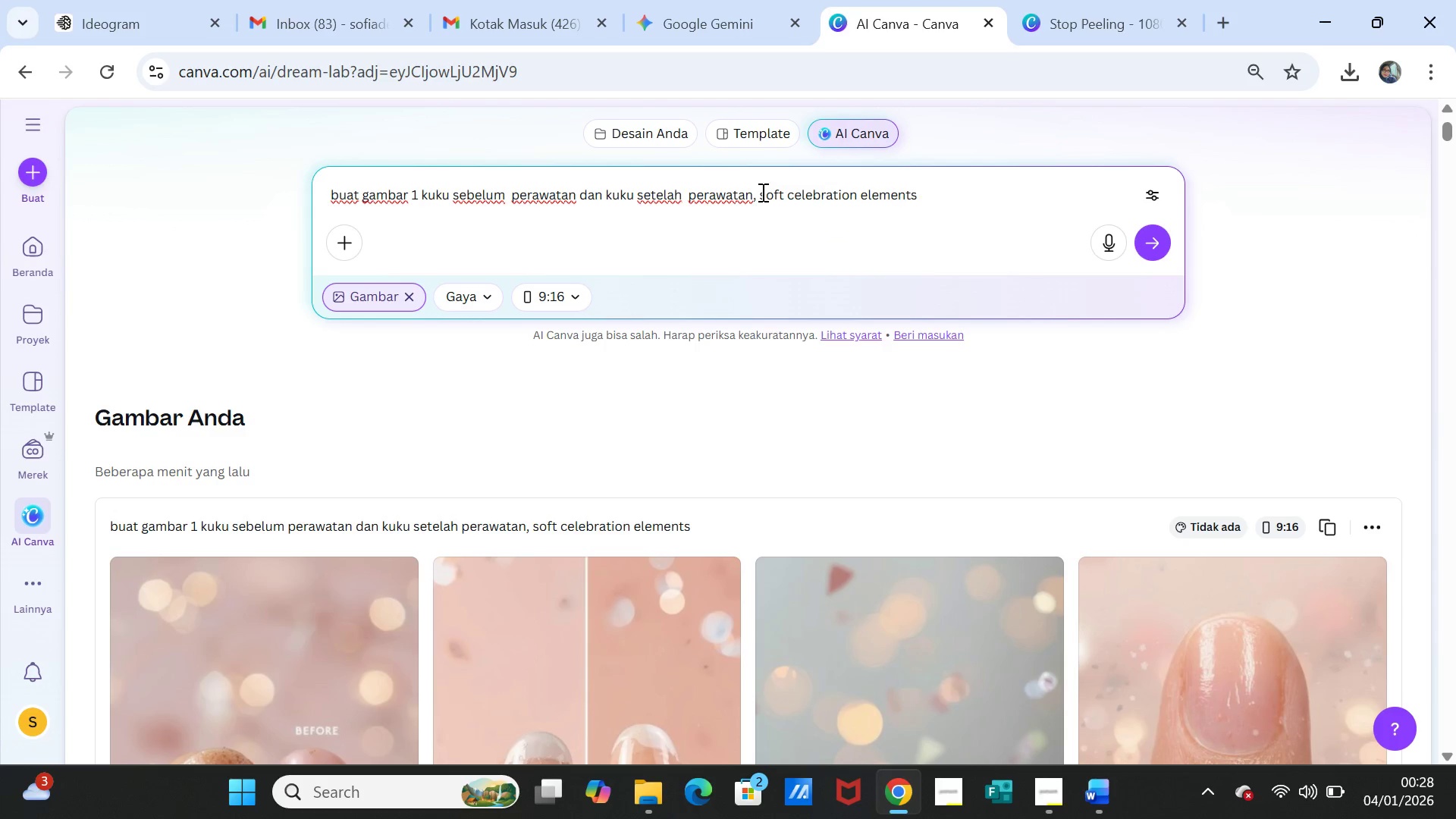 
left_click([758, 195])
 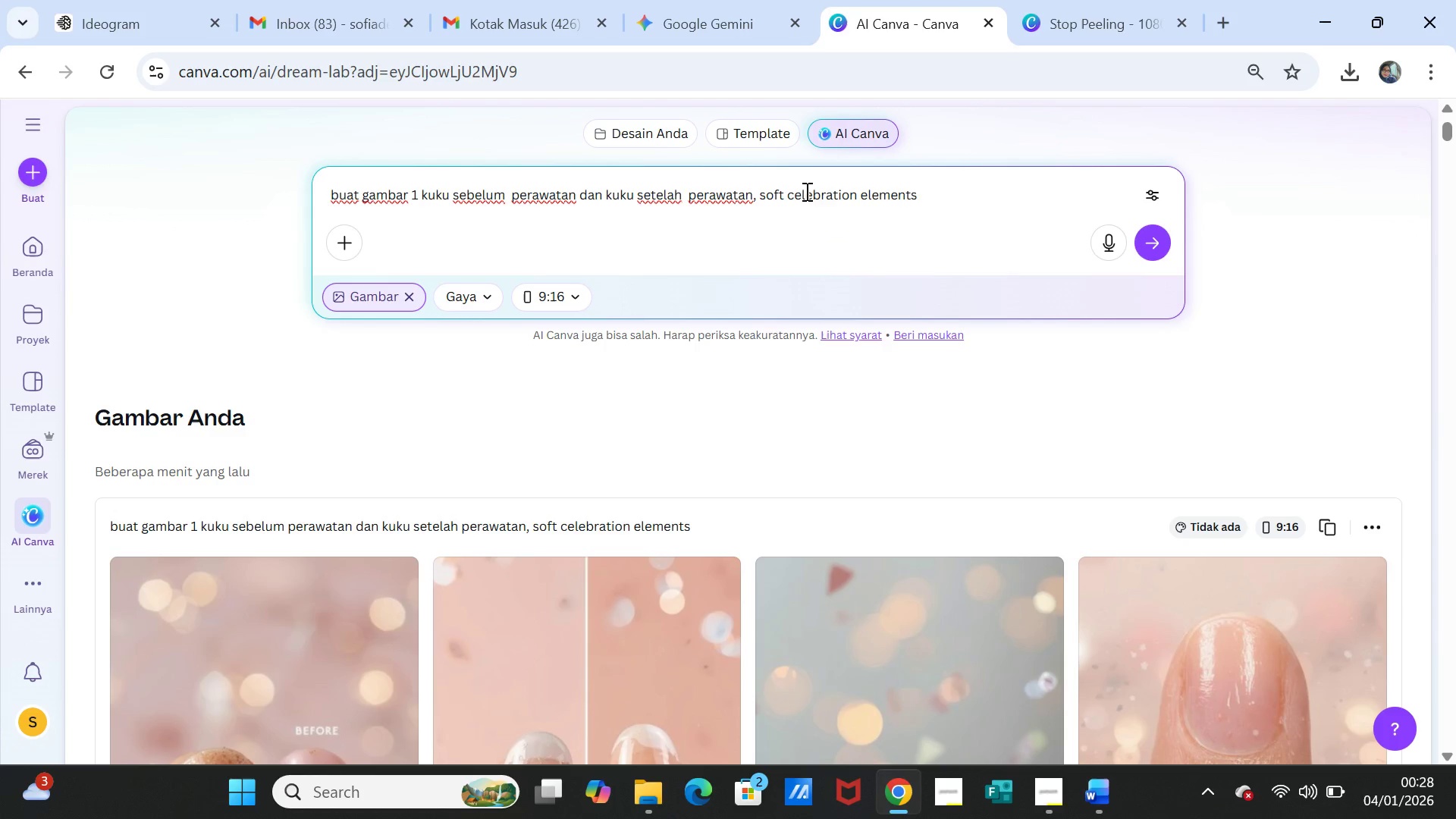 
type( kuku sebelum perawatan kering dan )
key(Backspace)
key(Backspace)
key(Backspace)
key(Backspace)
key(Backspace)
type(, kuku setekag perawatan )
 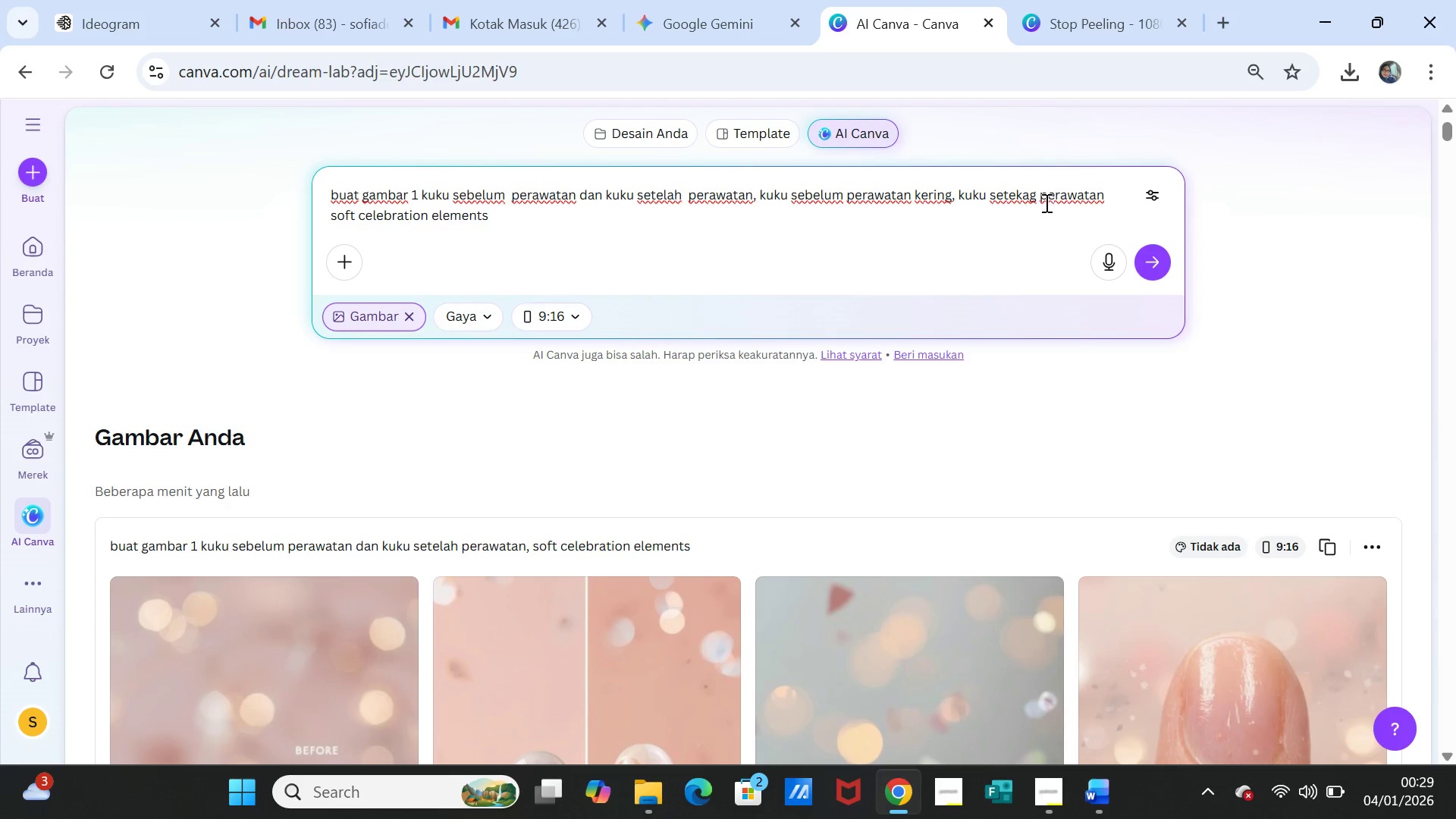 
left_click([1021, 192])
 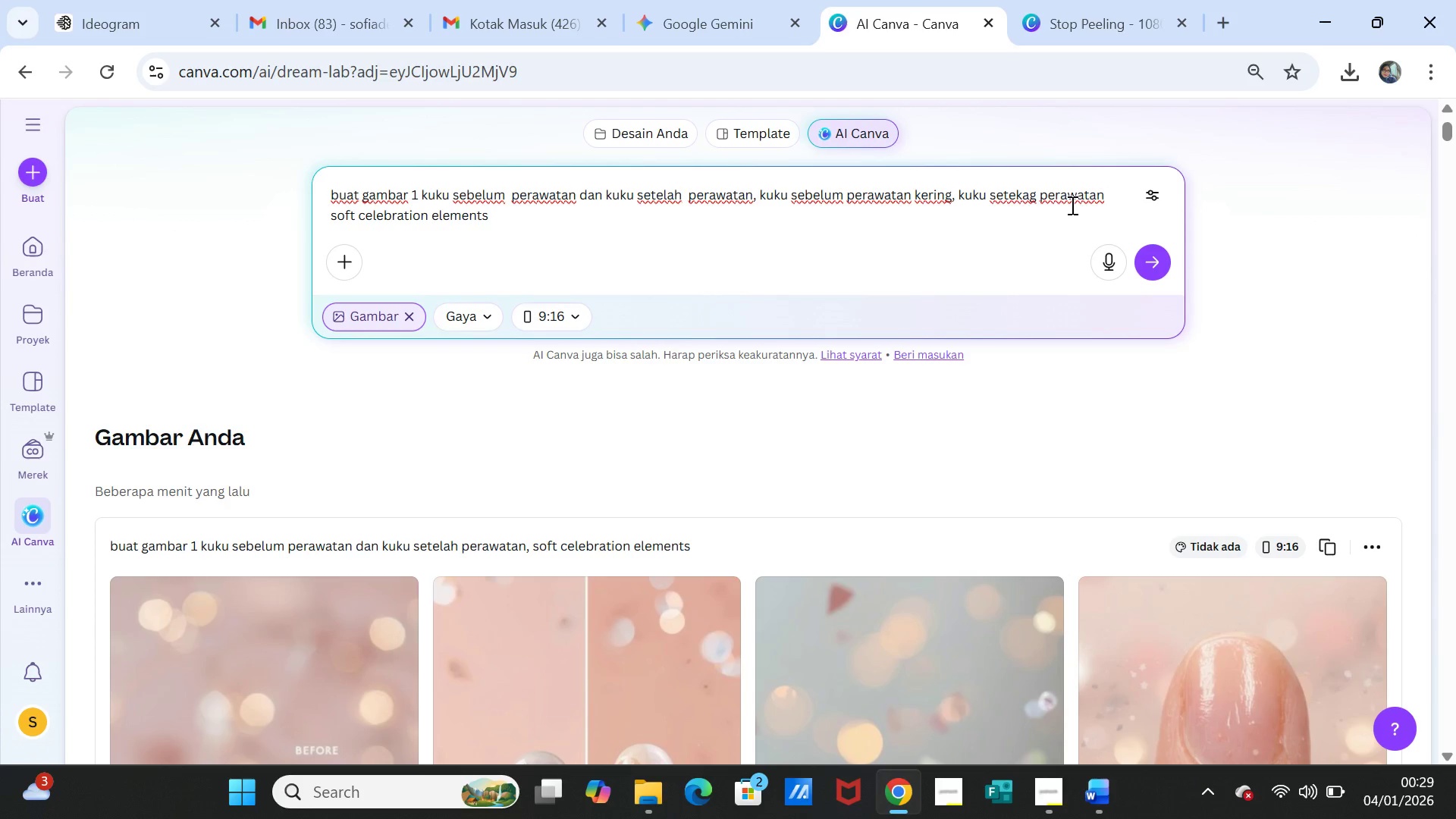 
key(Backspace)
 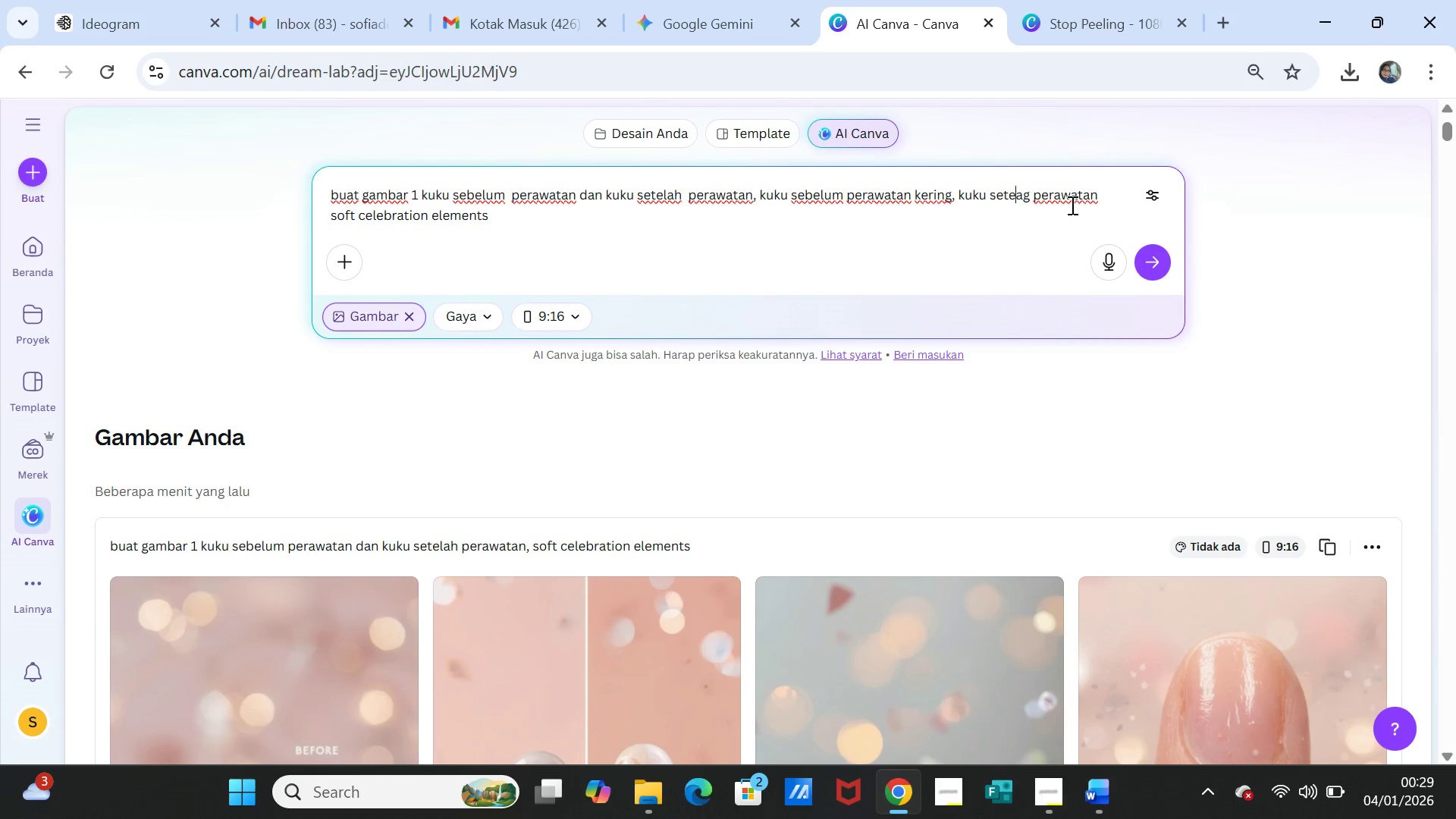 
key(L)
 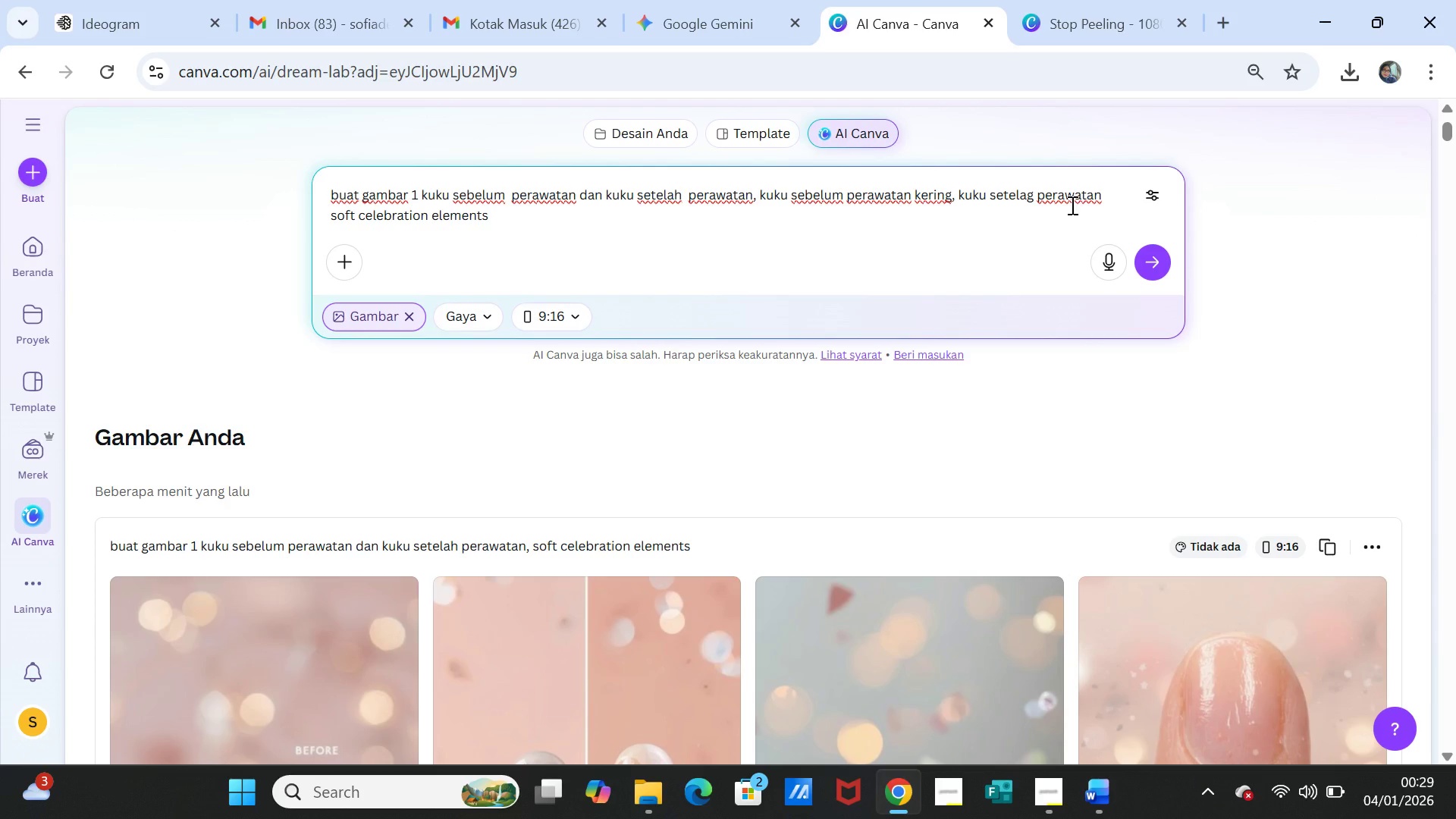 
key(Shift+ShiftRight)
 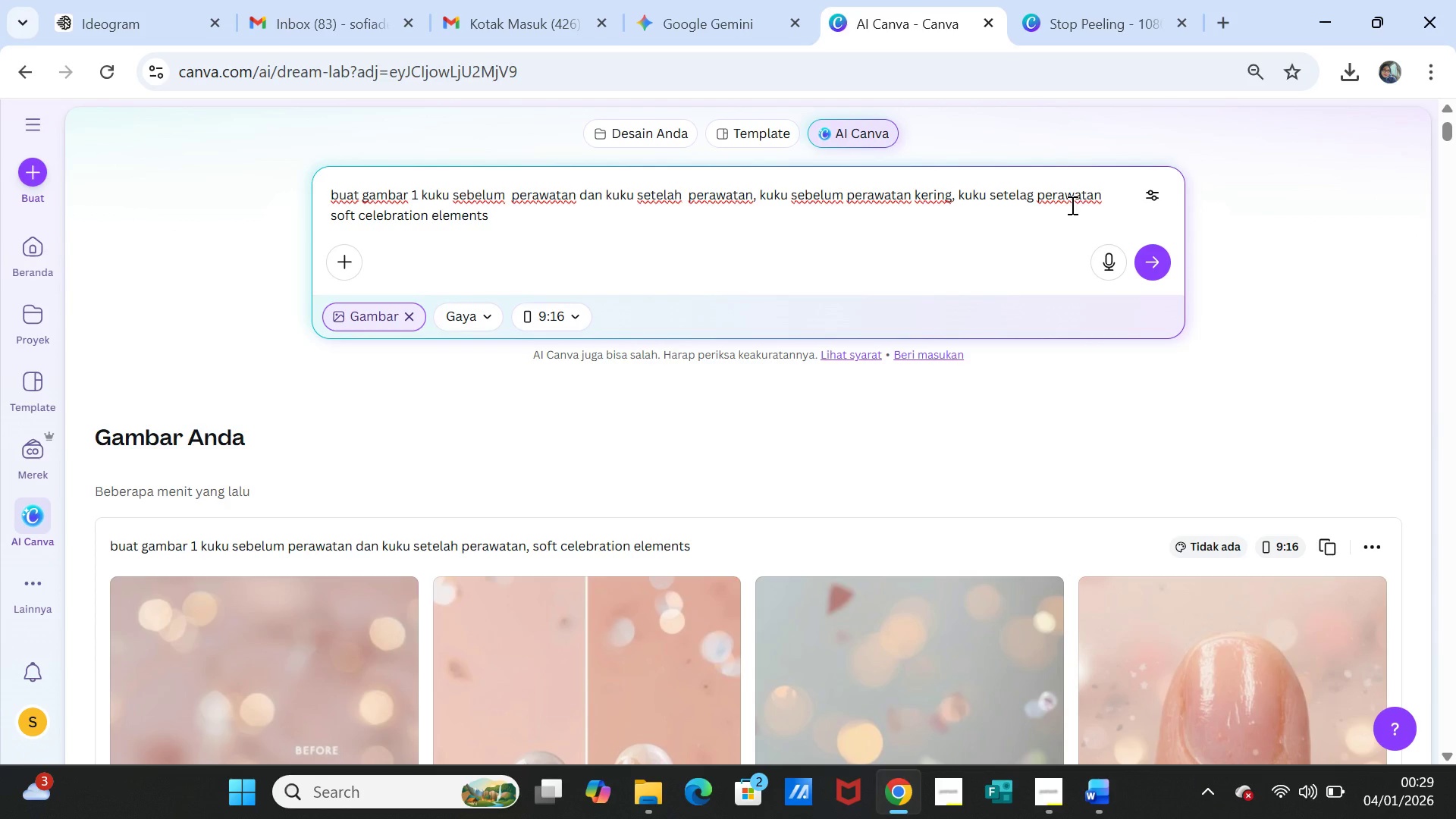 
key(Shift+ShiftRight)
 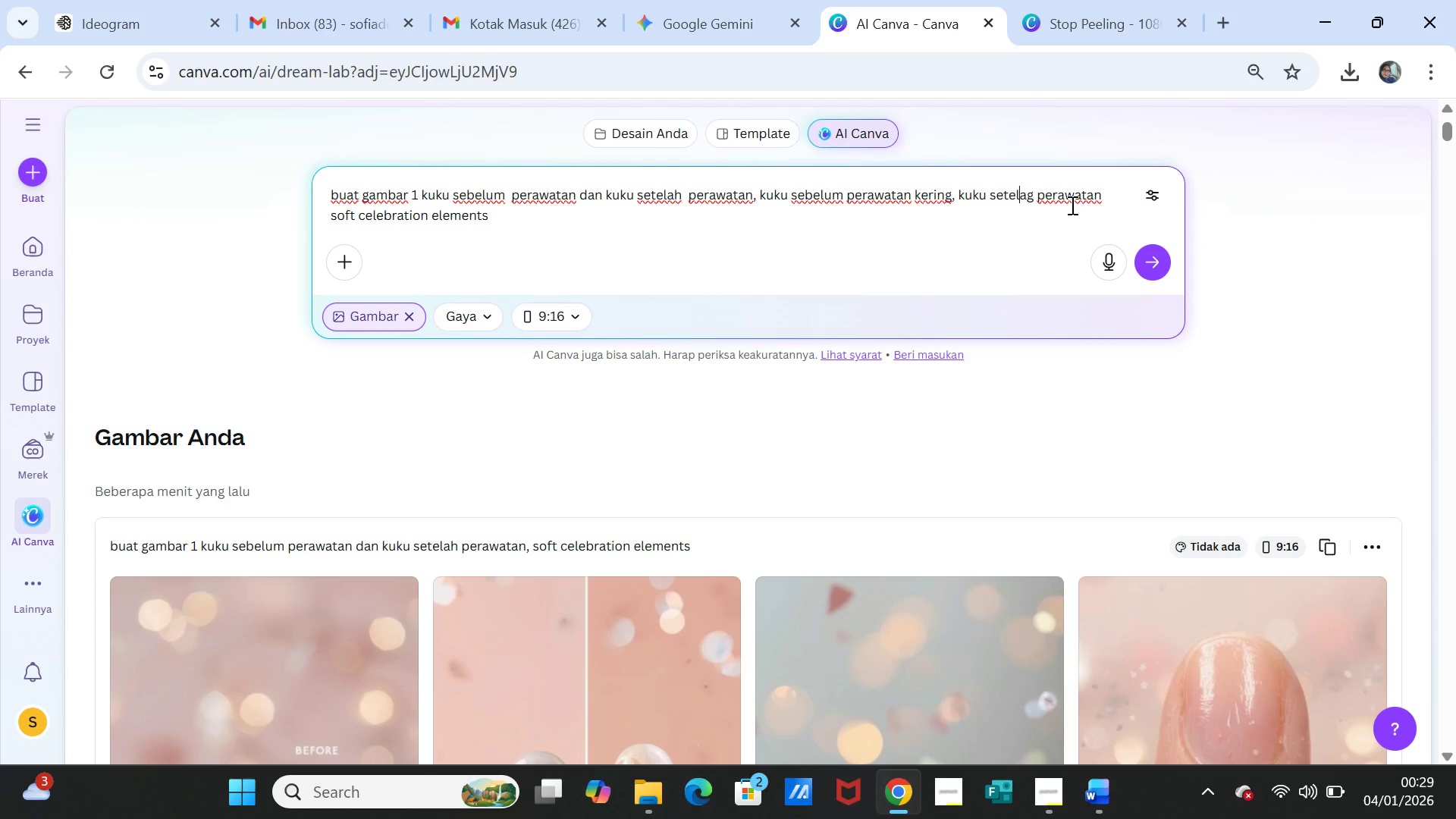 
key(Shift+ShiftRight)
 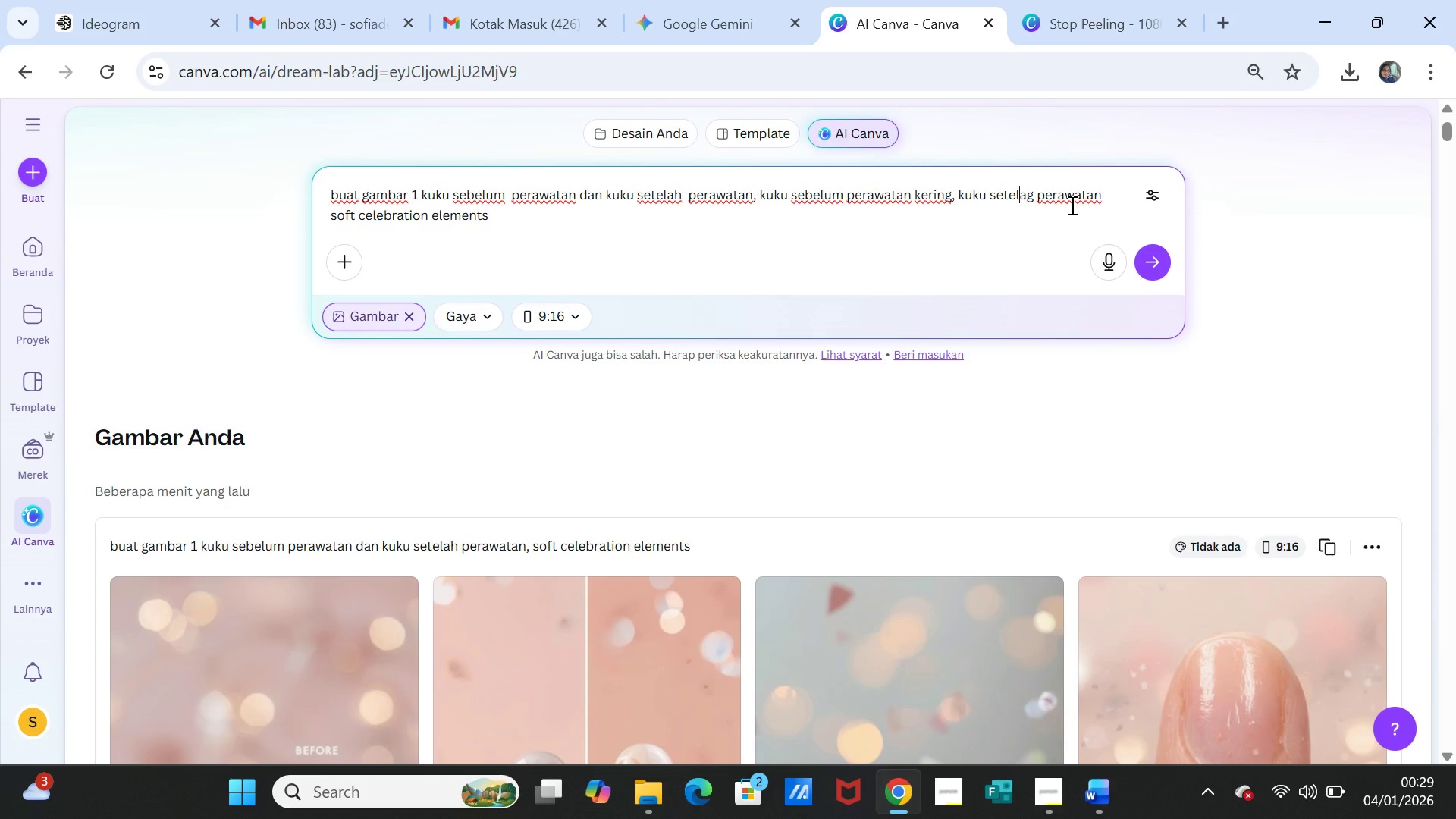 
key(Shift+ShiftRight)
 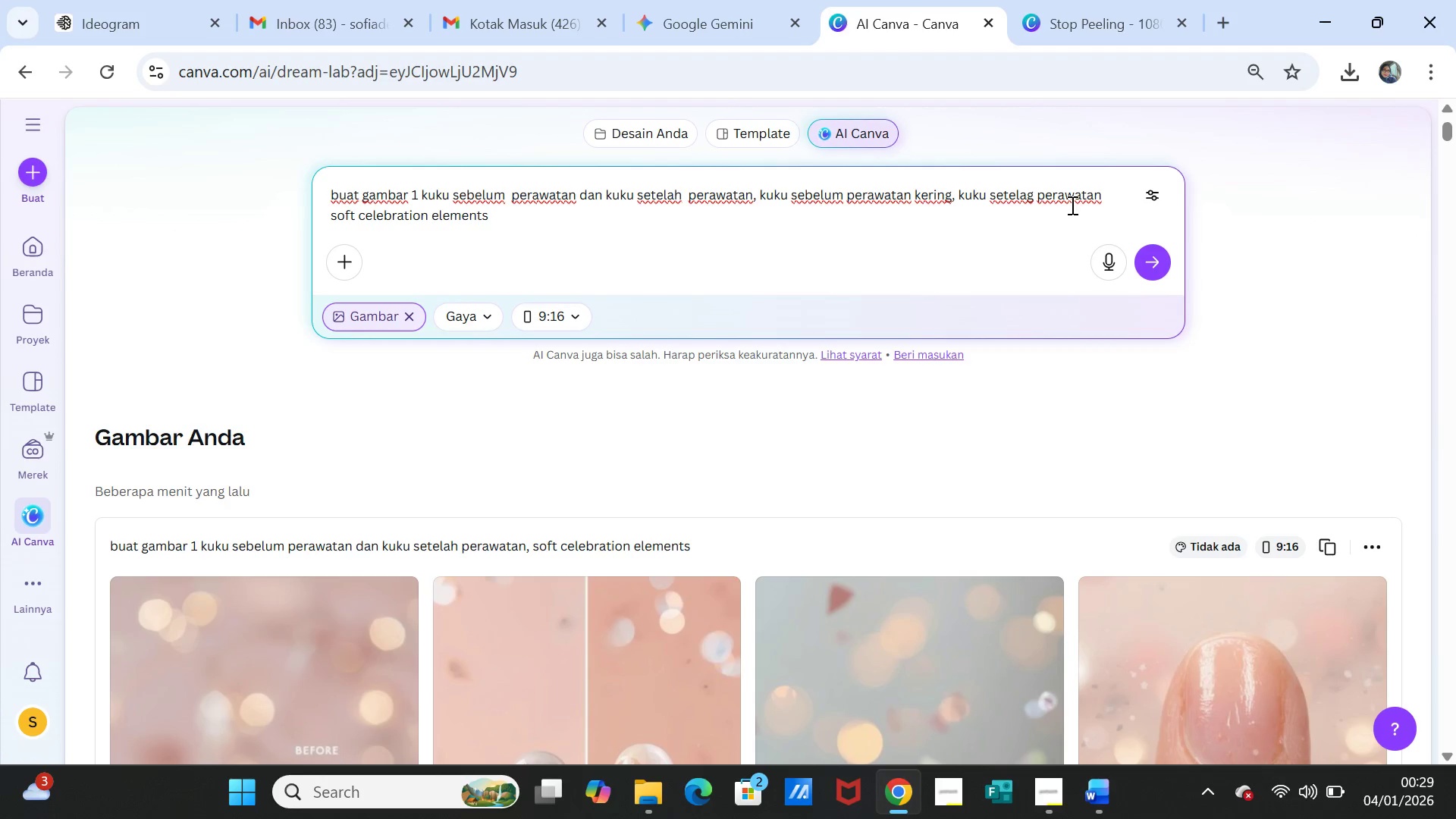 
key(Shift+ShiftRight)
 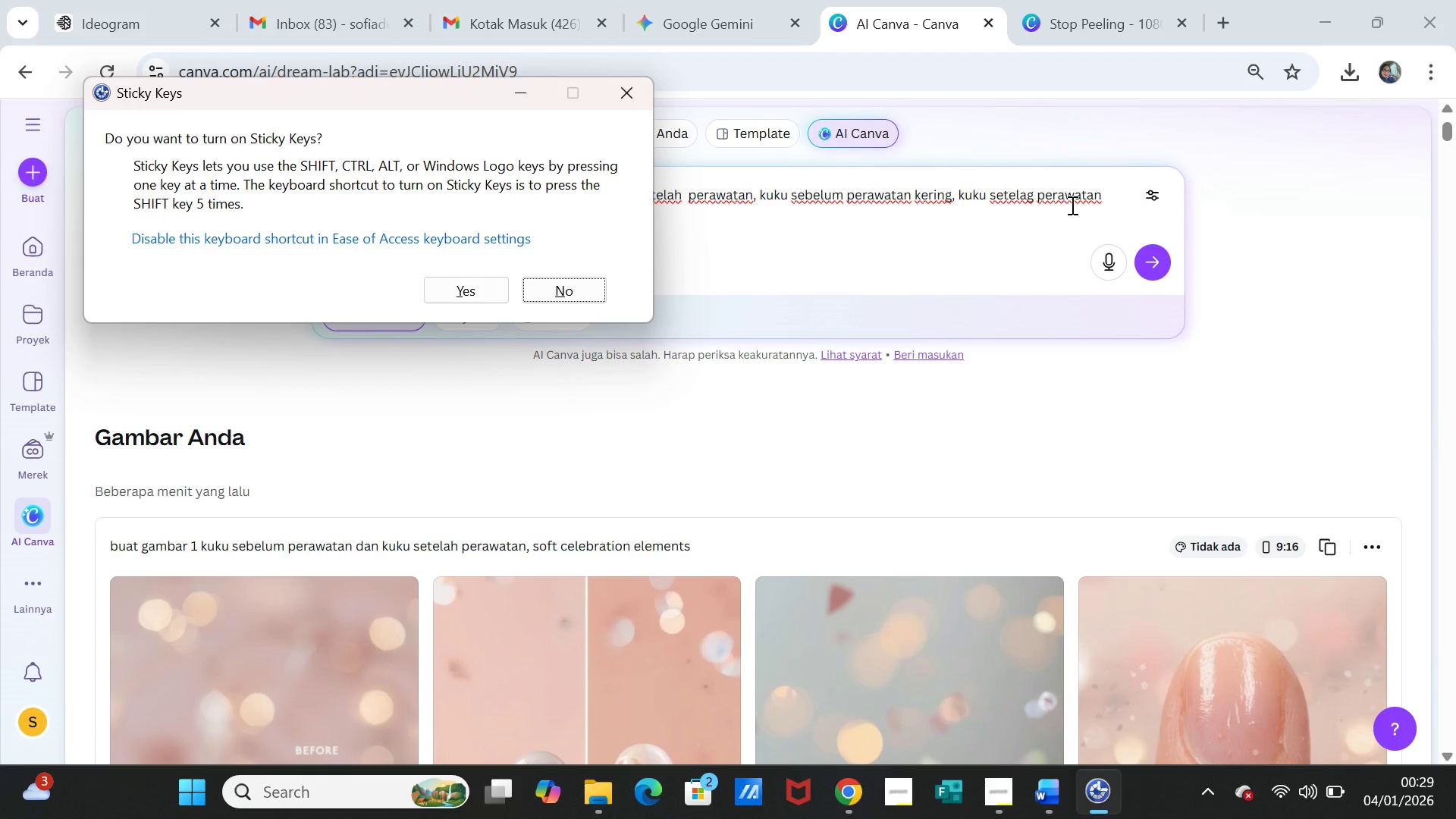 
left_click([1028, 242])
 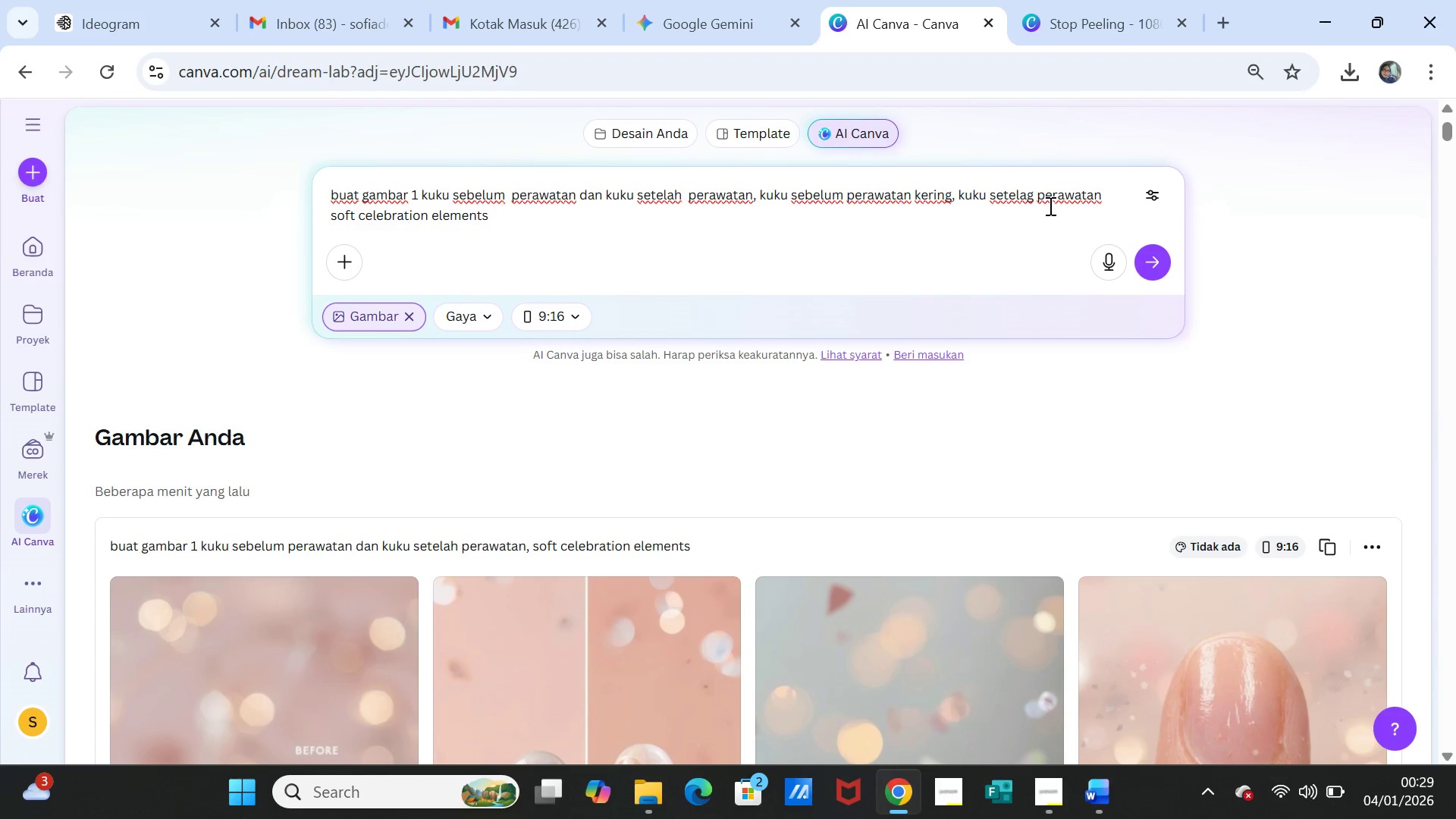 
left_click([1033, 196])
 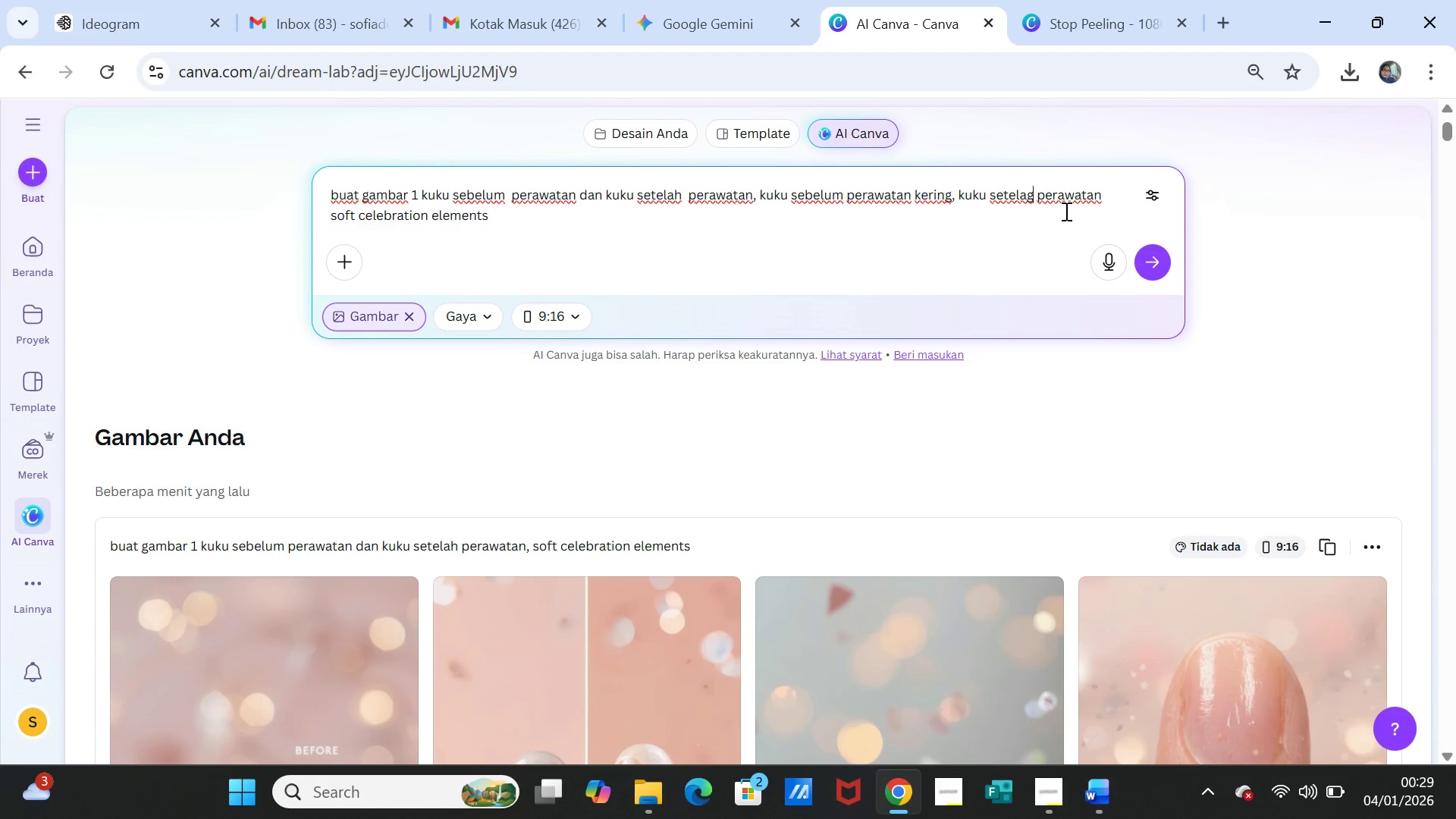 
key(Backspace)
 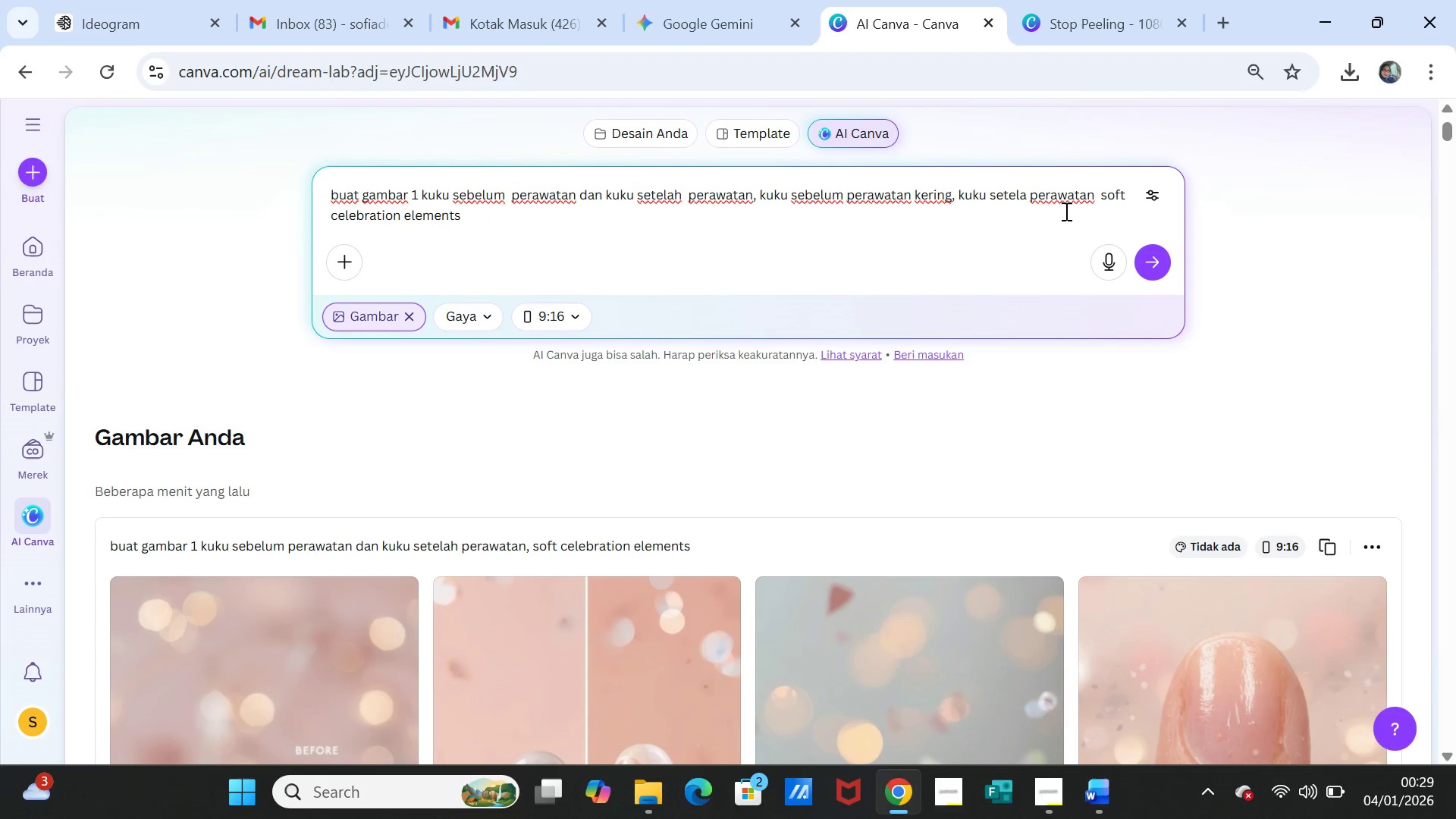 
key(H)
 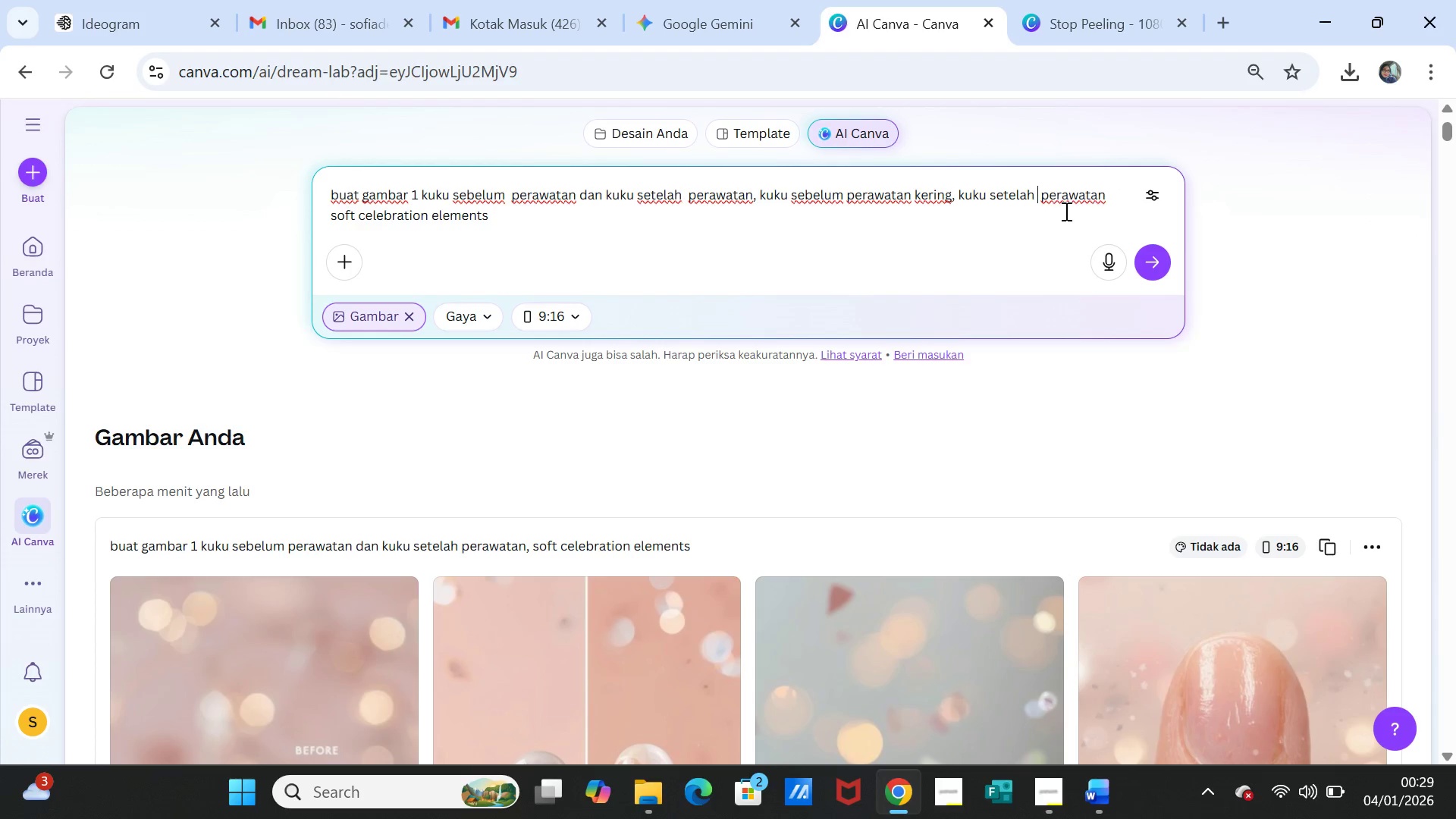 
key(Space)
 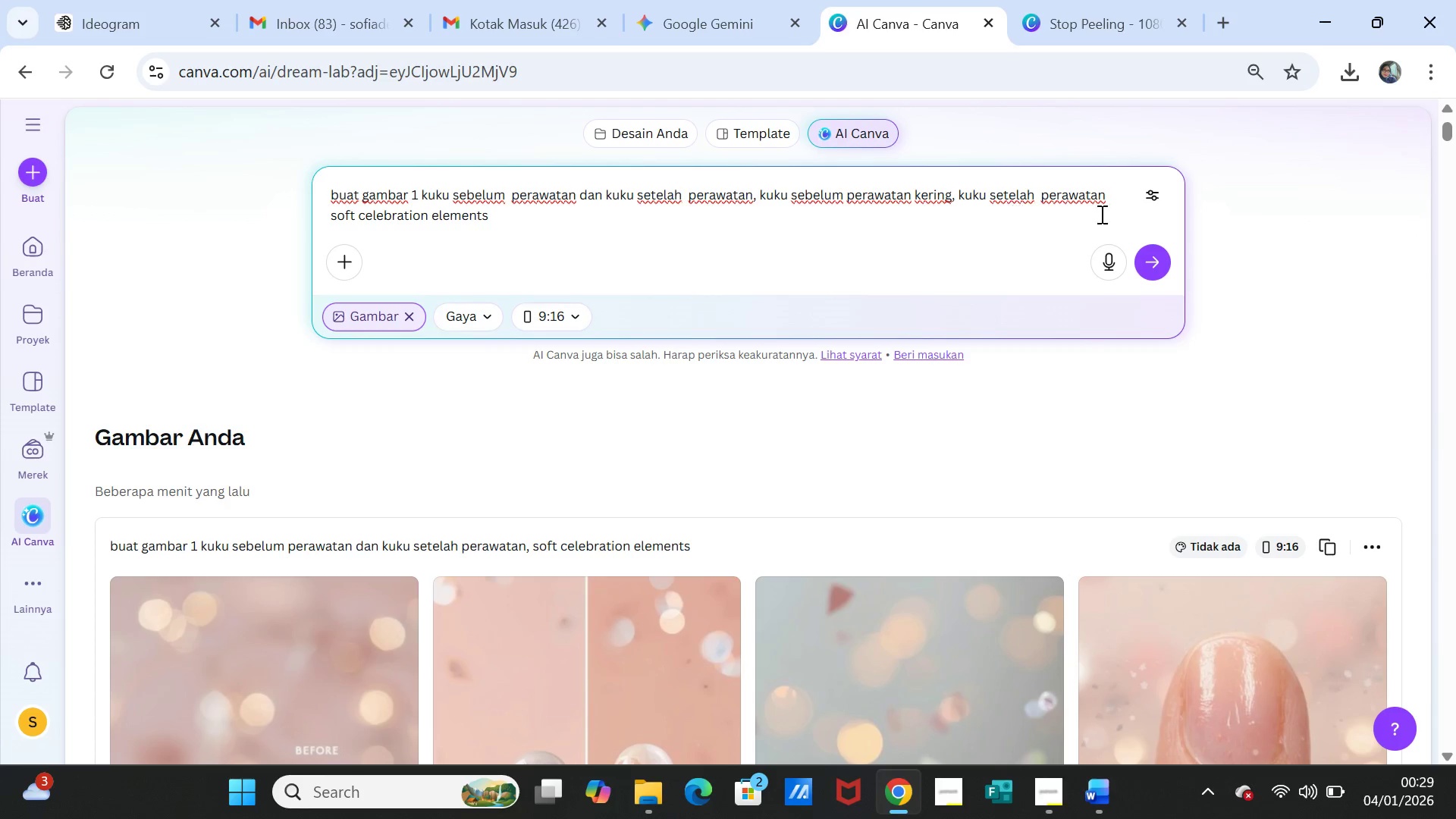 
left_click([1114, 197])
 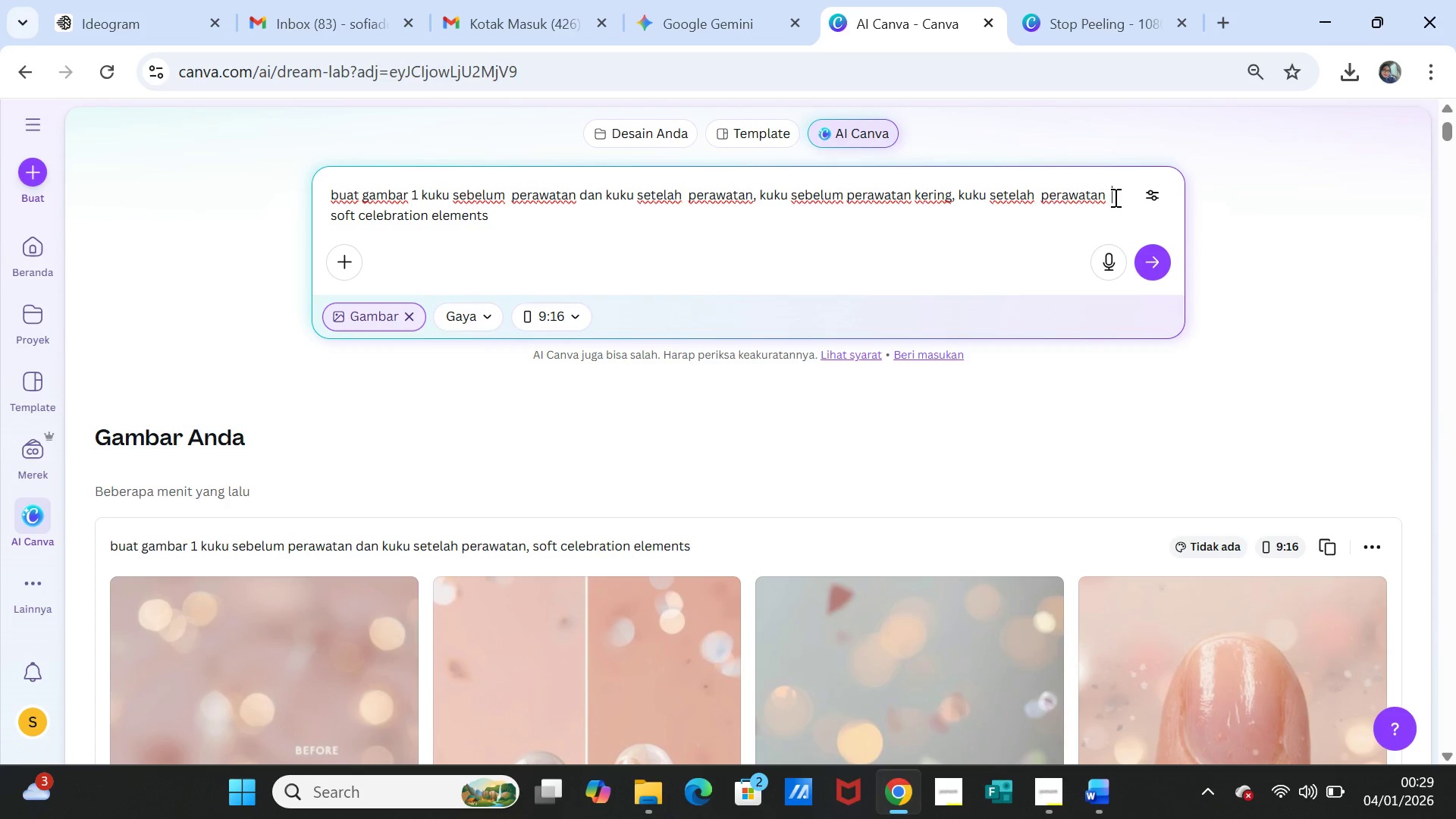 
key(Backspace)
type(lebih cerah dan )
 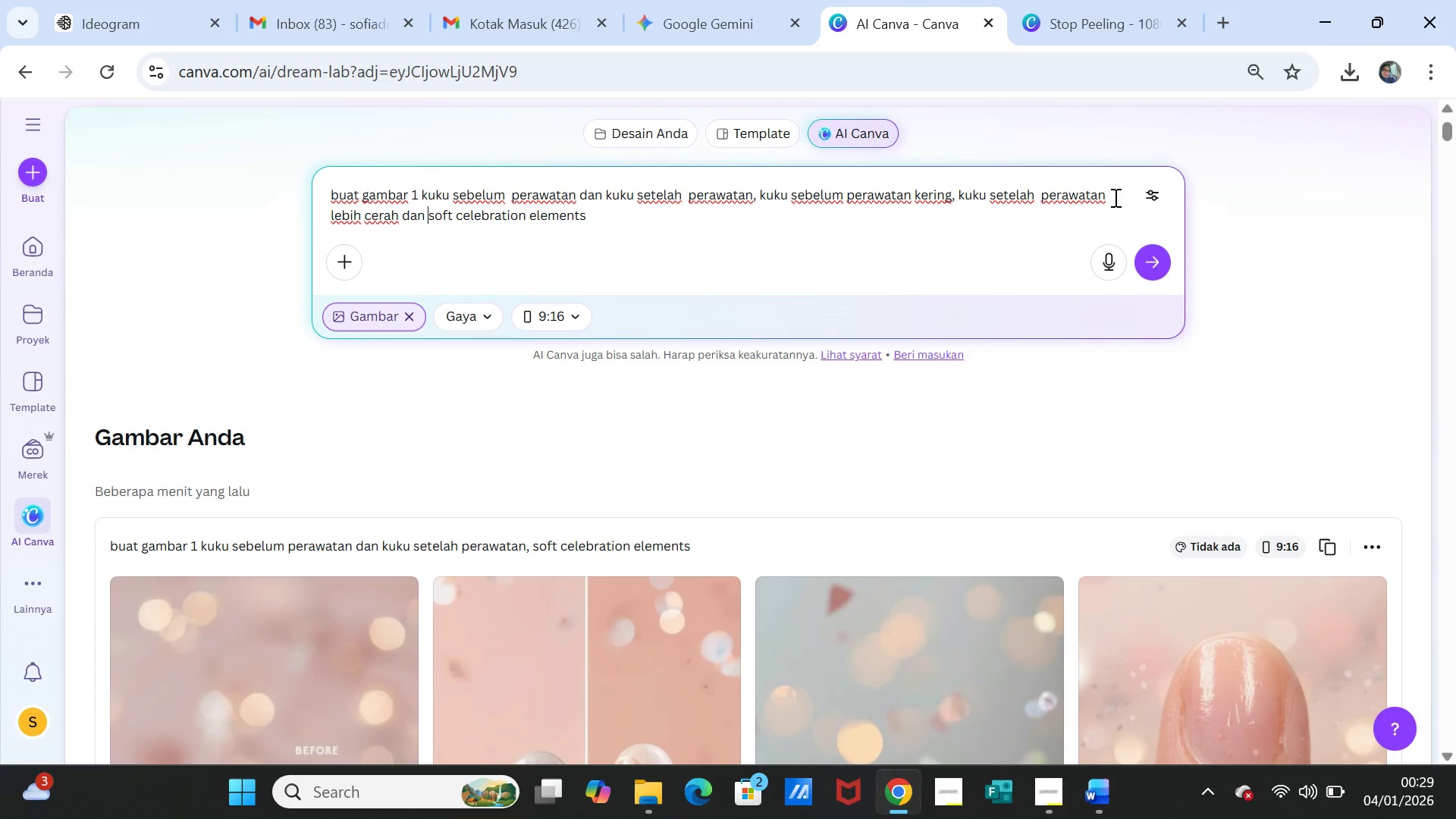 
type(sehat ,)
 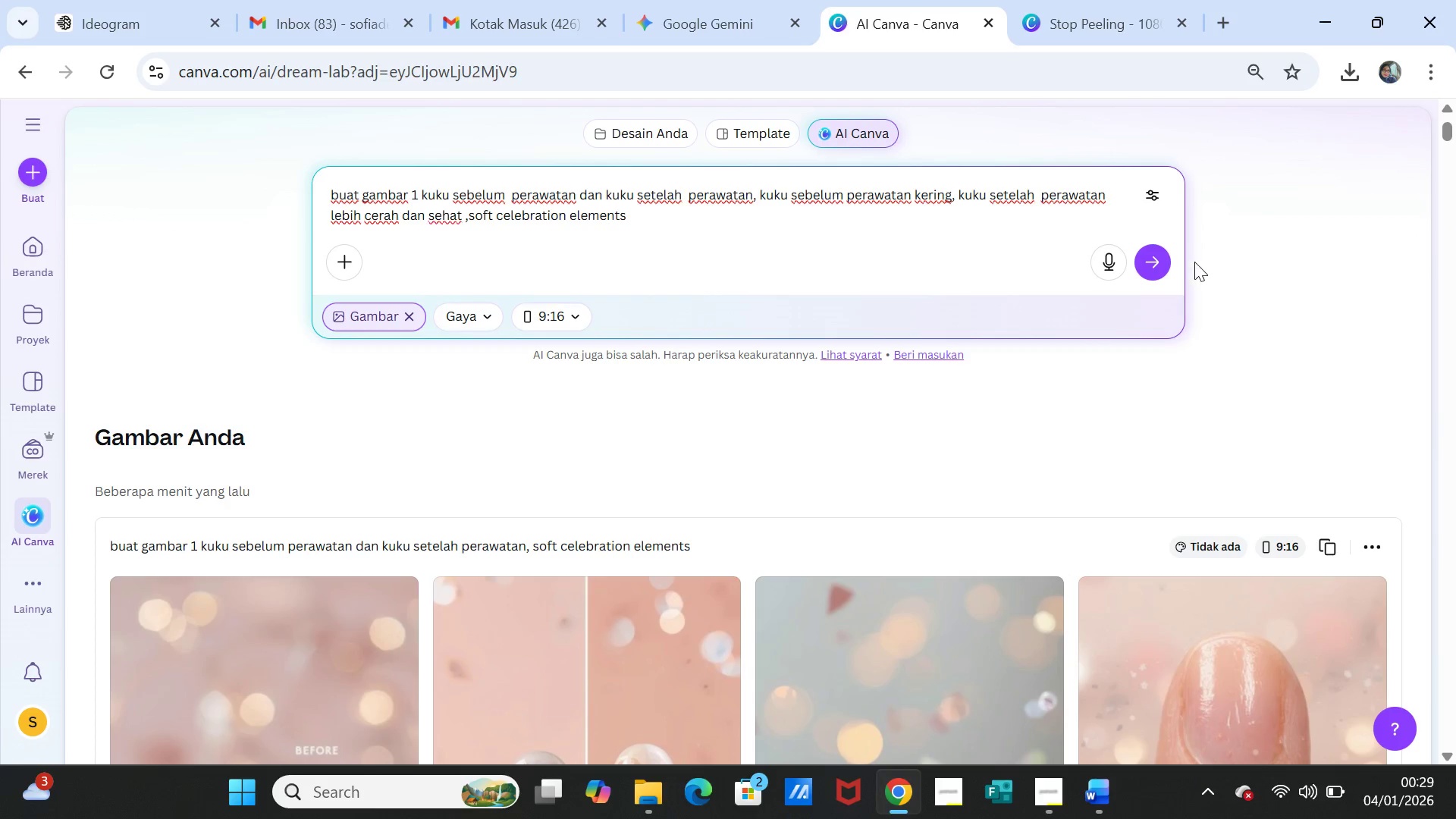 
left_click([1157, 262])
 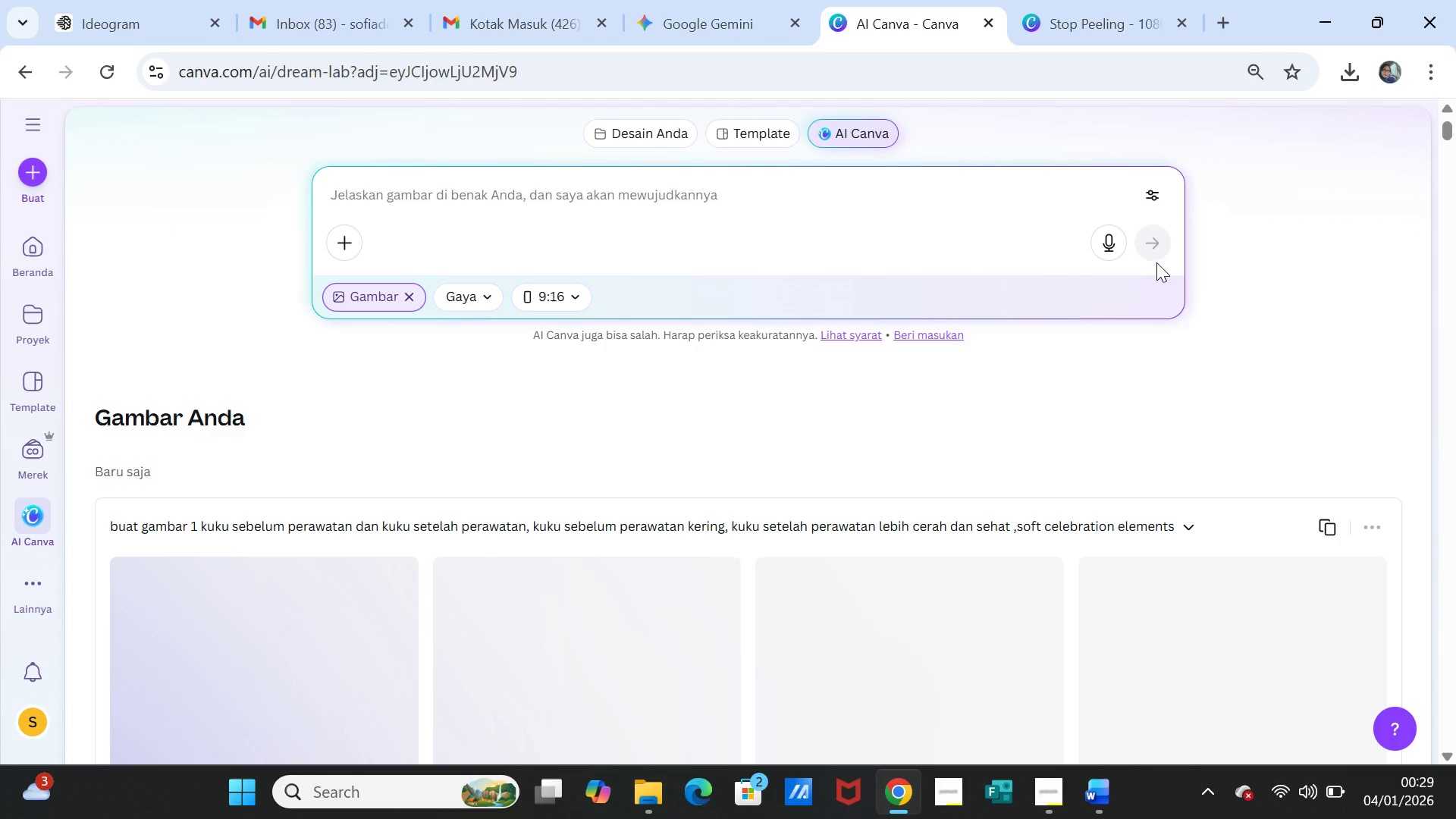 
wait(10.5)
 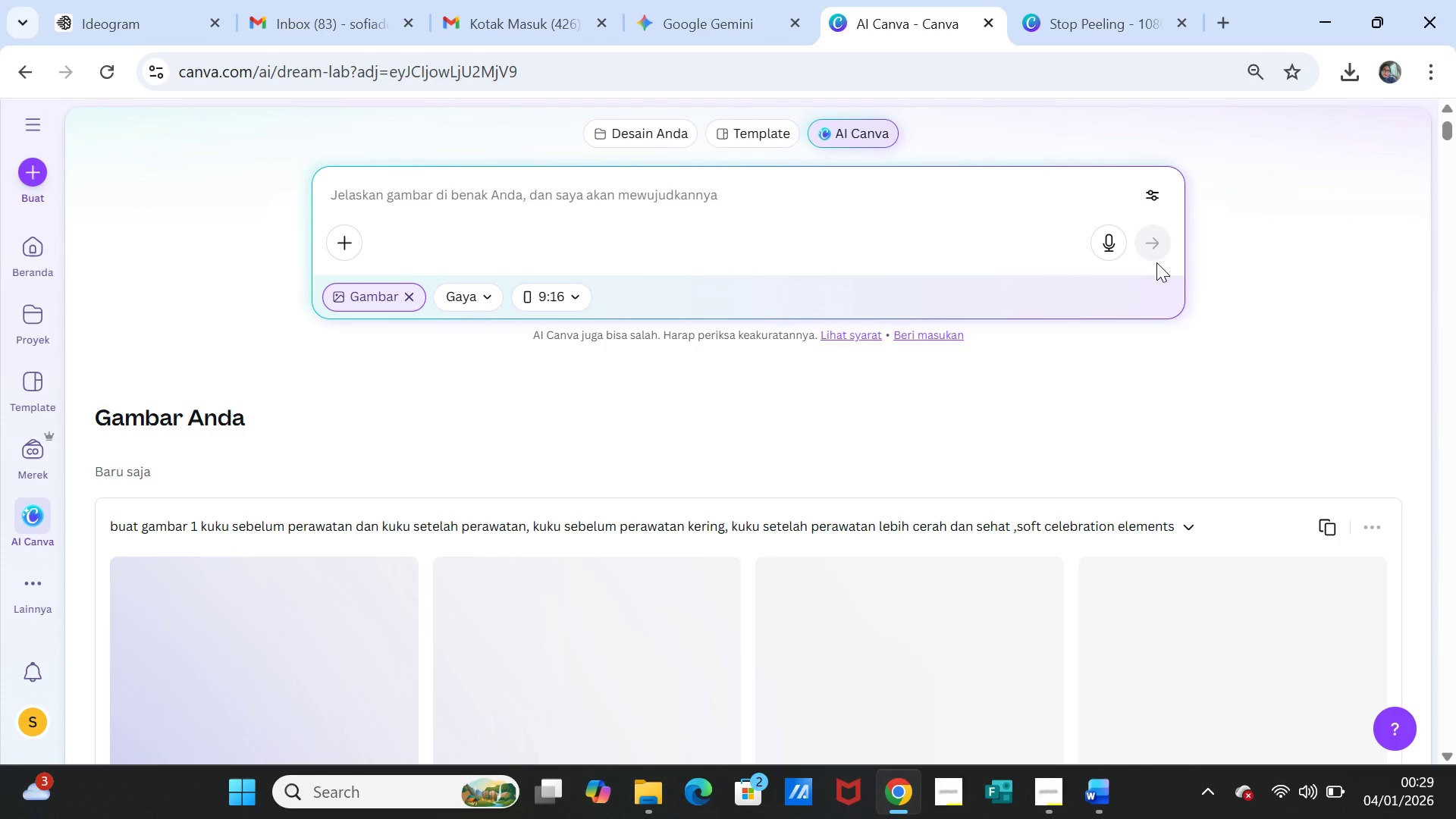 
scroll: coordinate [1097, 384], scroll_direction: down, amount: 2.0
 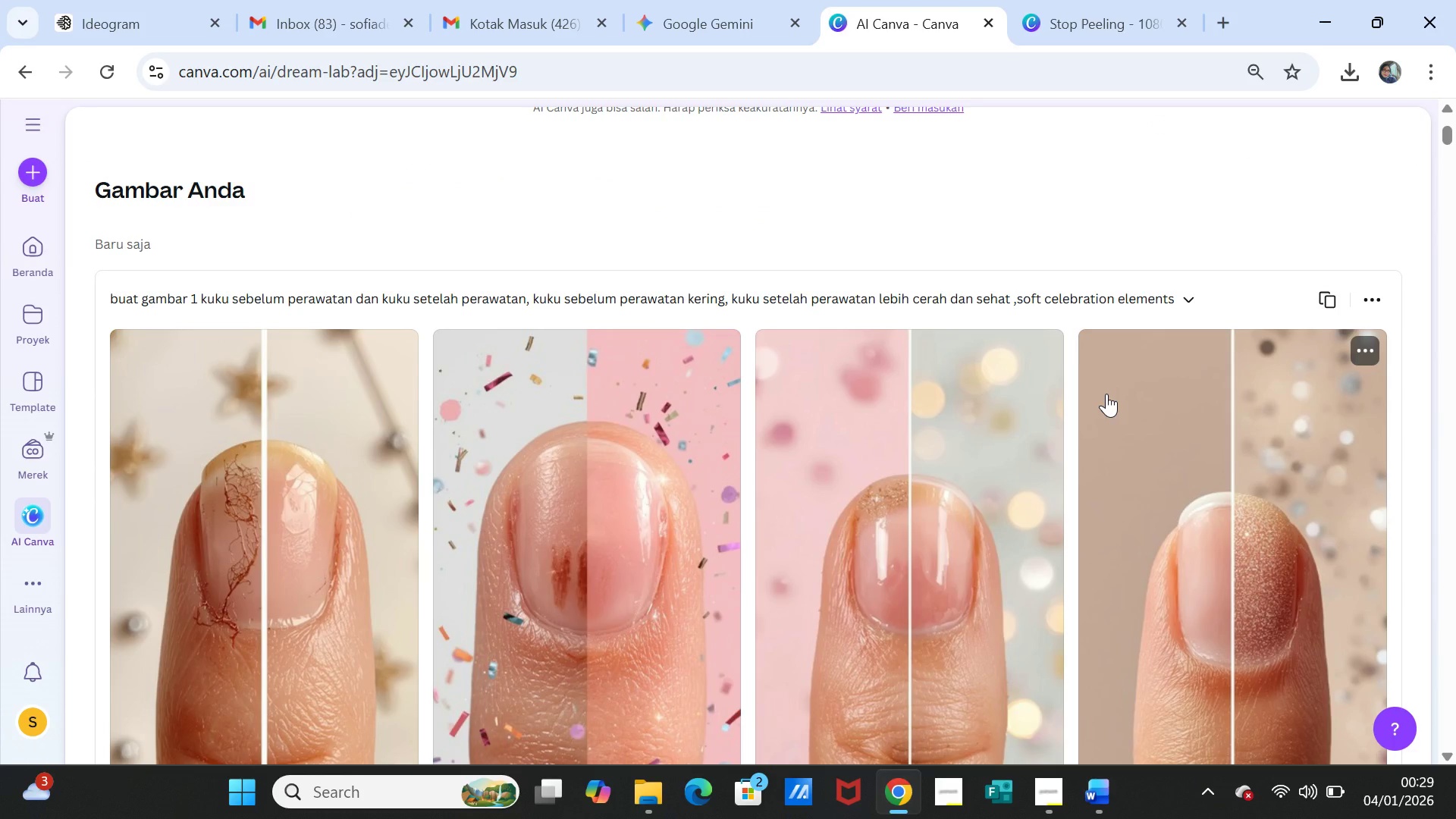 
wait(13.03)
 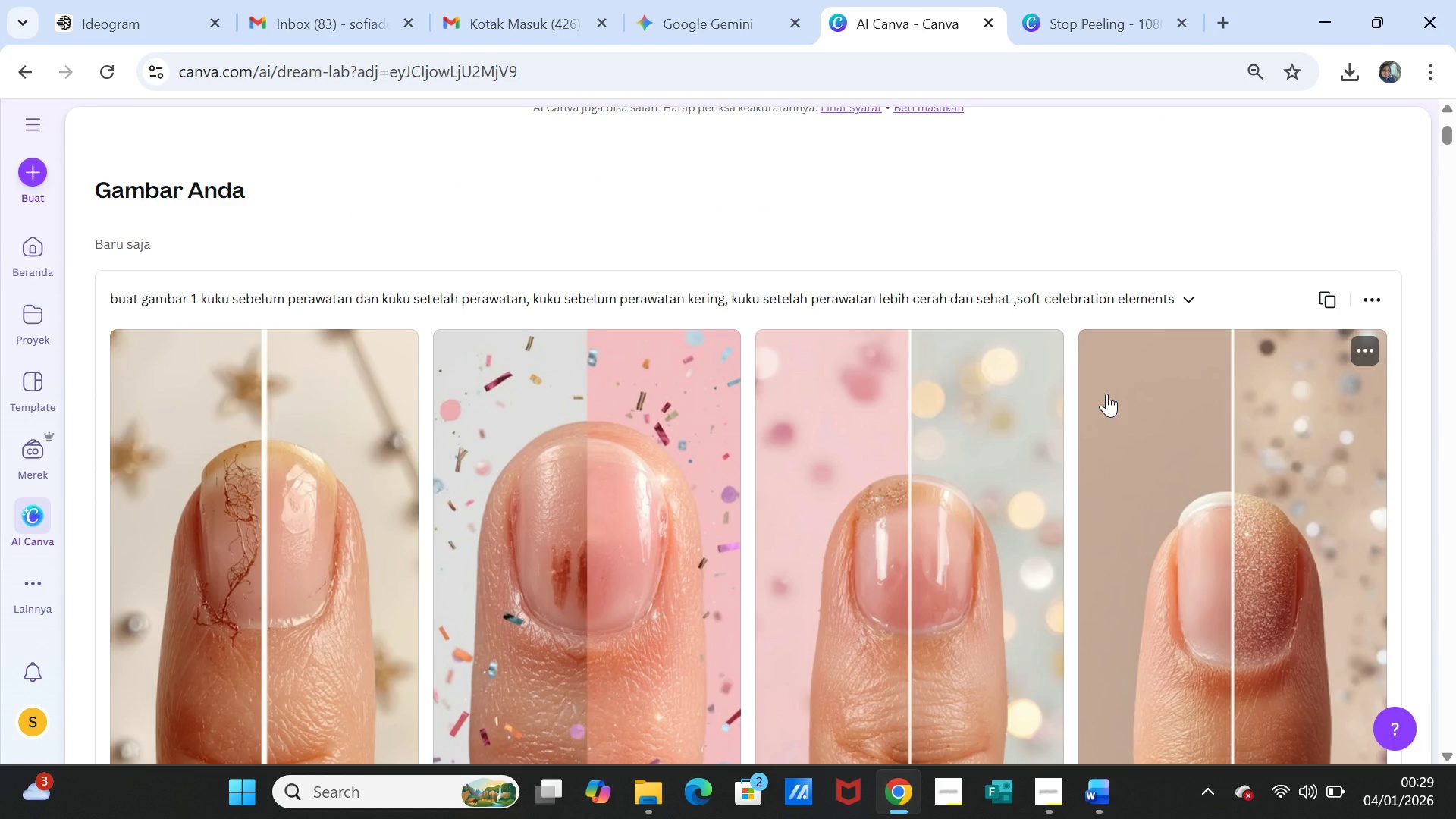 
scroll: coordinate [792, 489], scroll_direction: down, amount: 1.0
 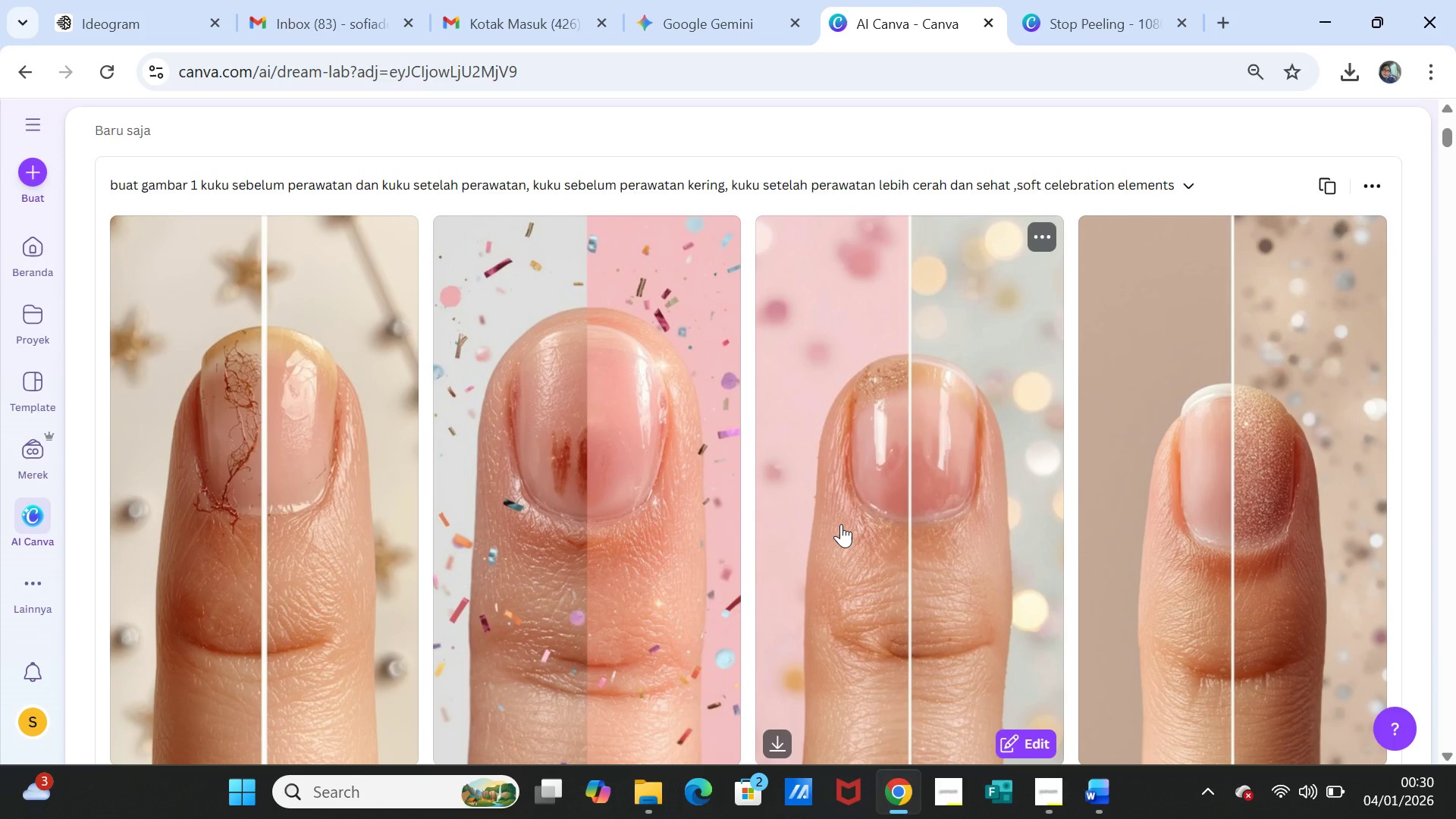 
wait(6.06)
 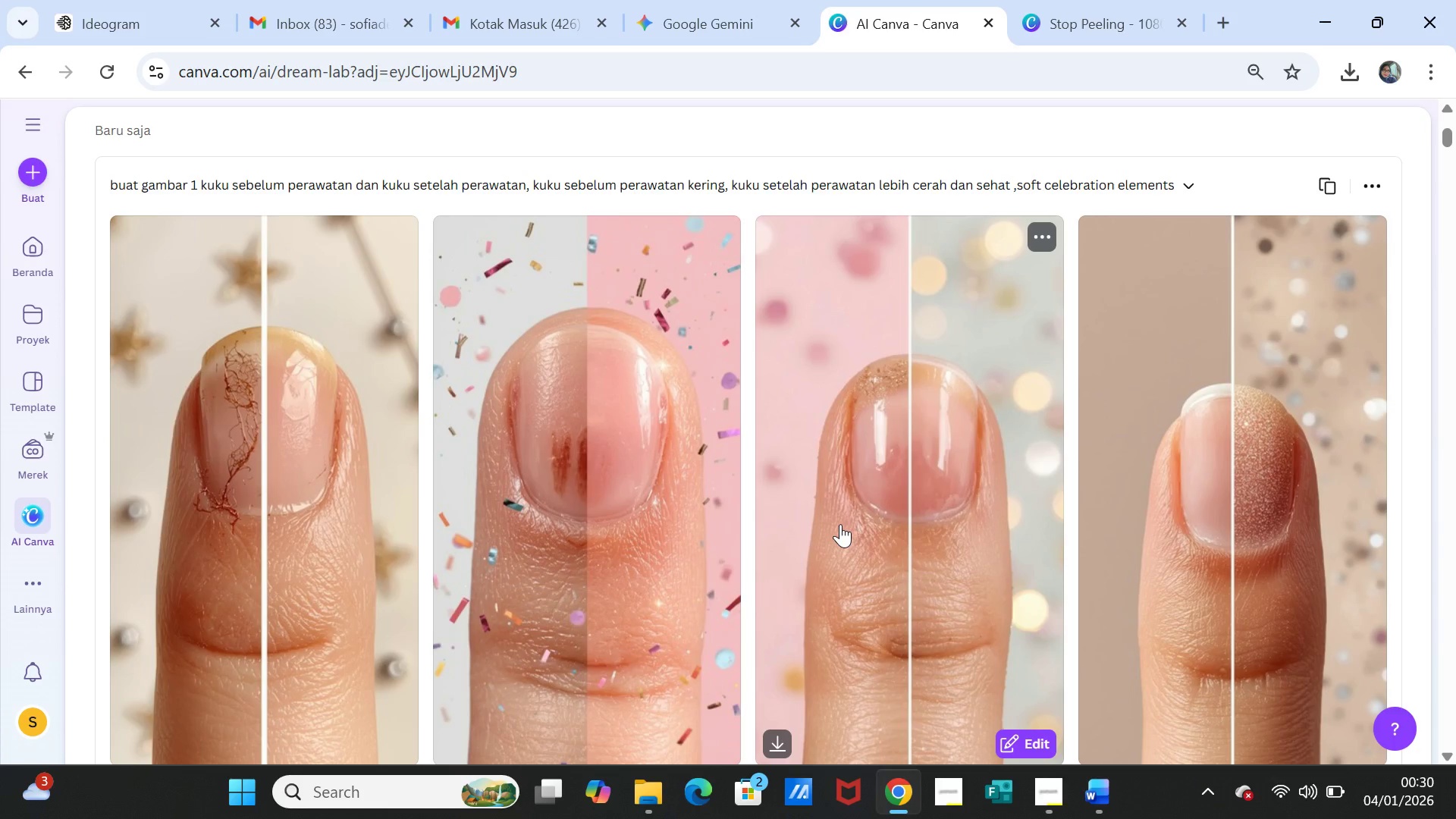 
scroll: coordinate [841, 524], scroll_direction: up, amount: 3.0
 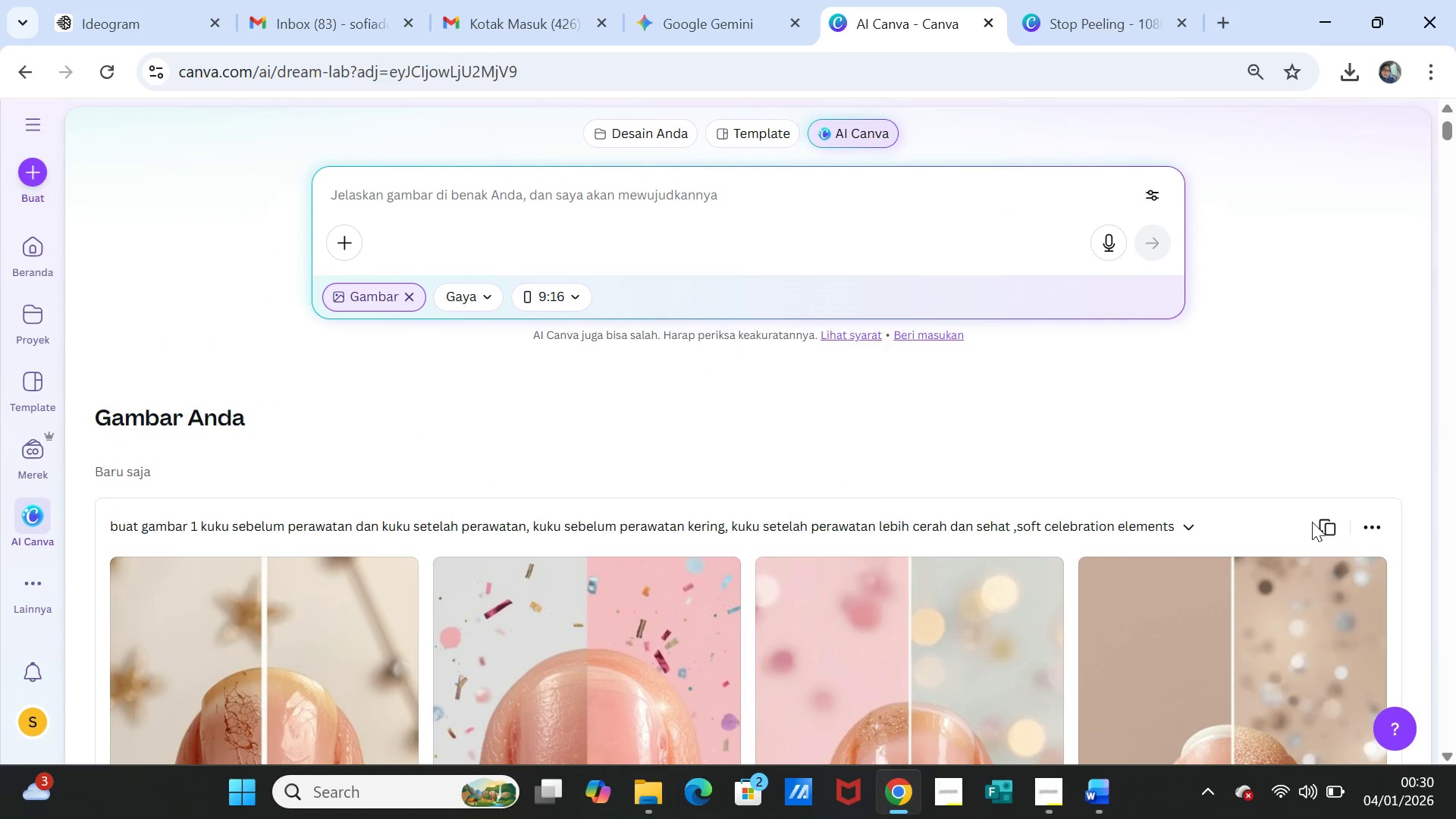 
left_click([1330, 522])
 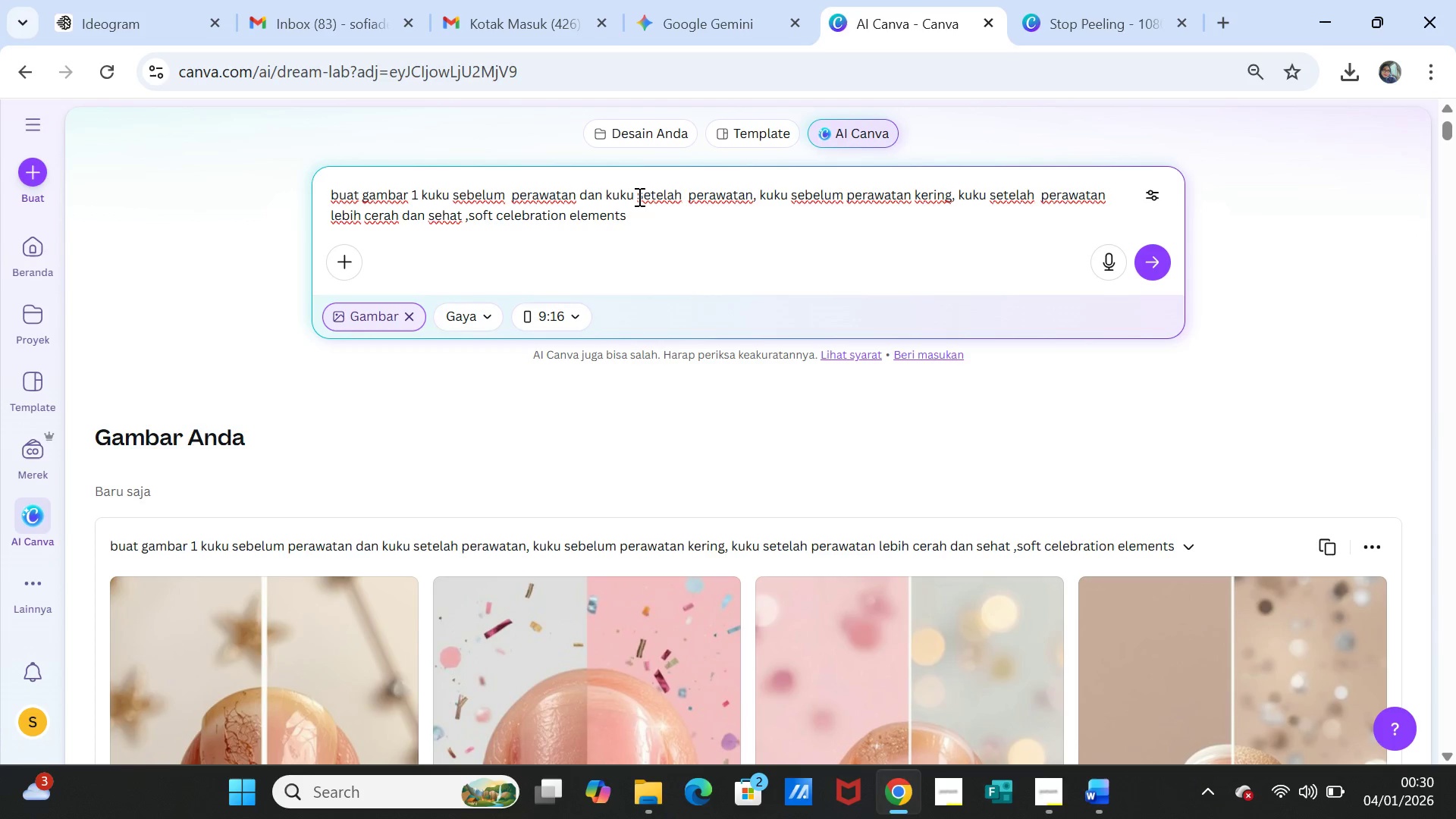 
wait(10.94)
 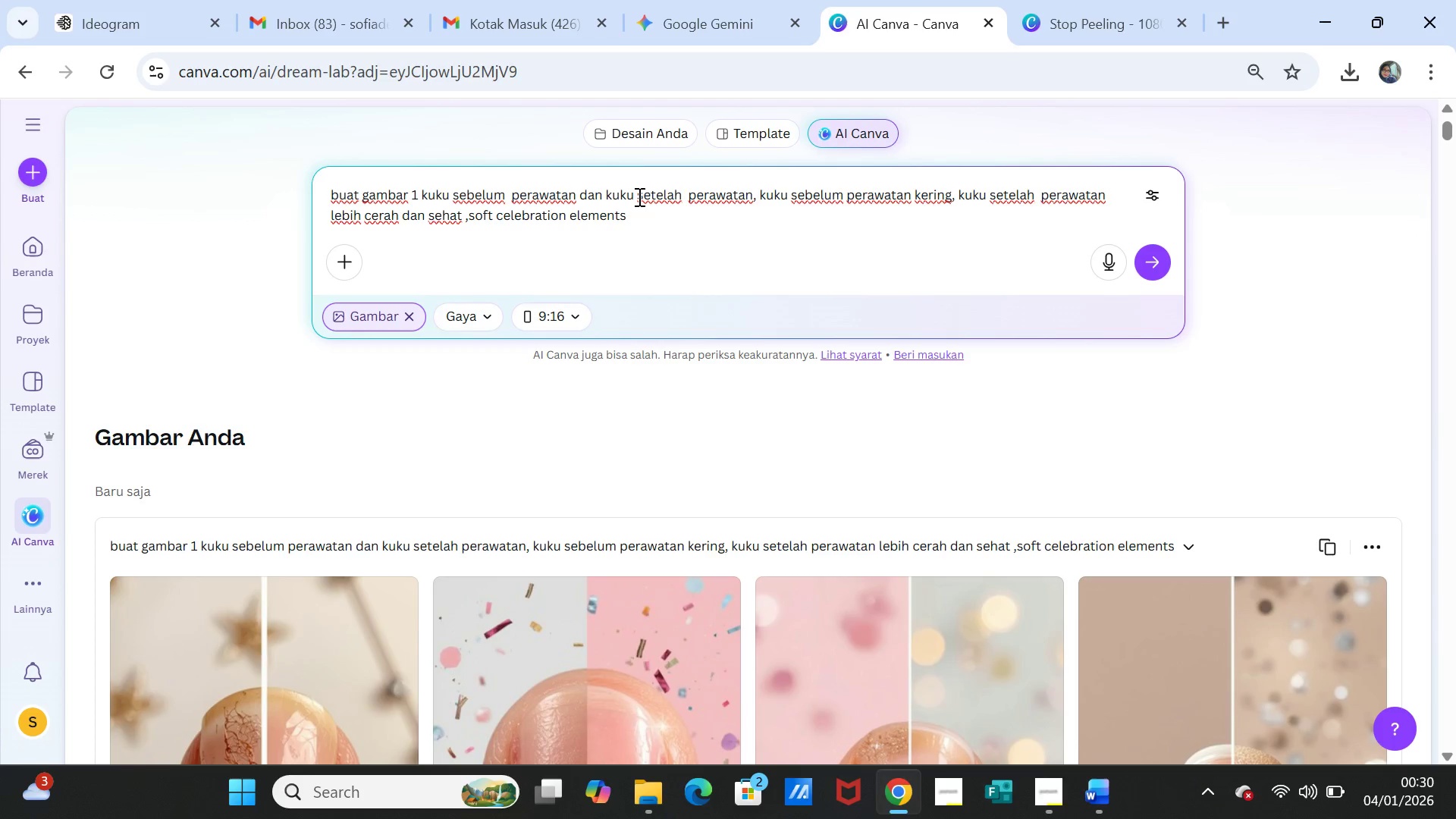 
left_click([789, 195])
 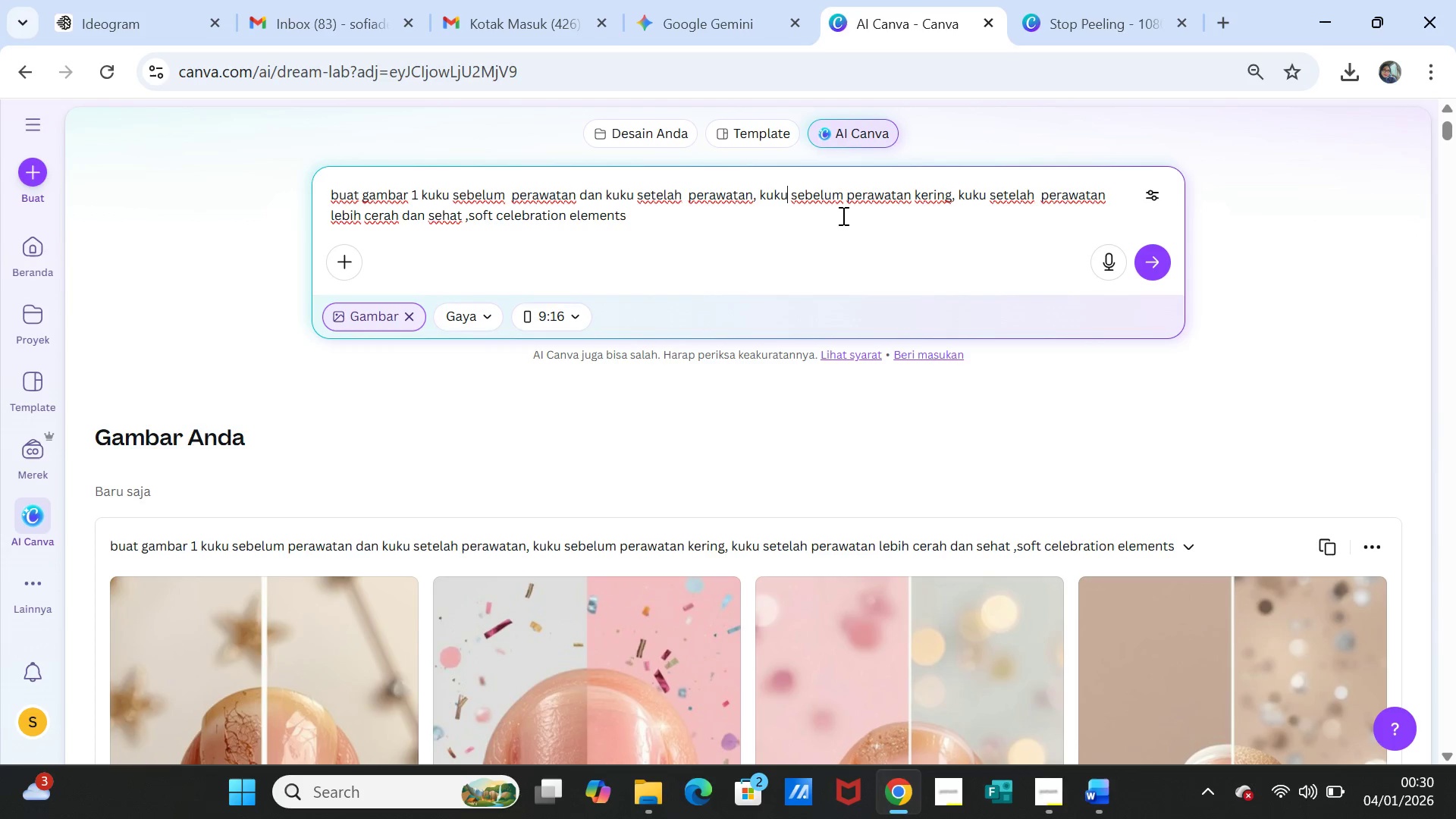 
type( & cutiu)
key(Backspace)
 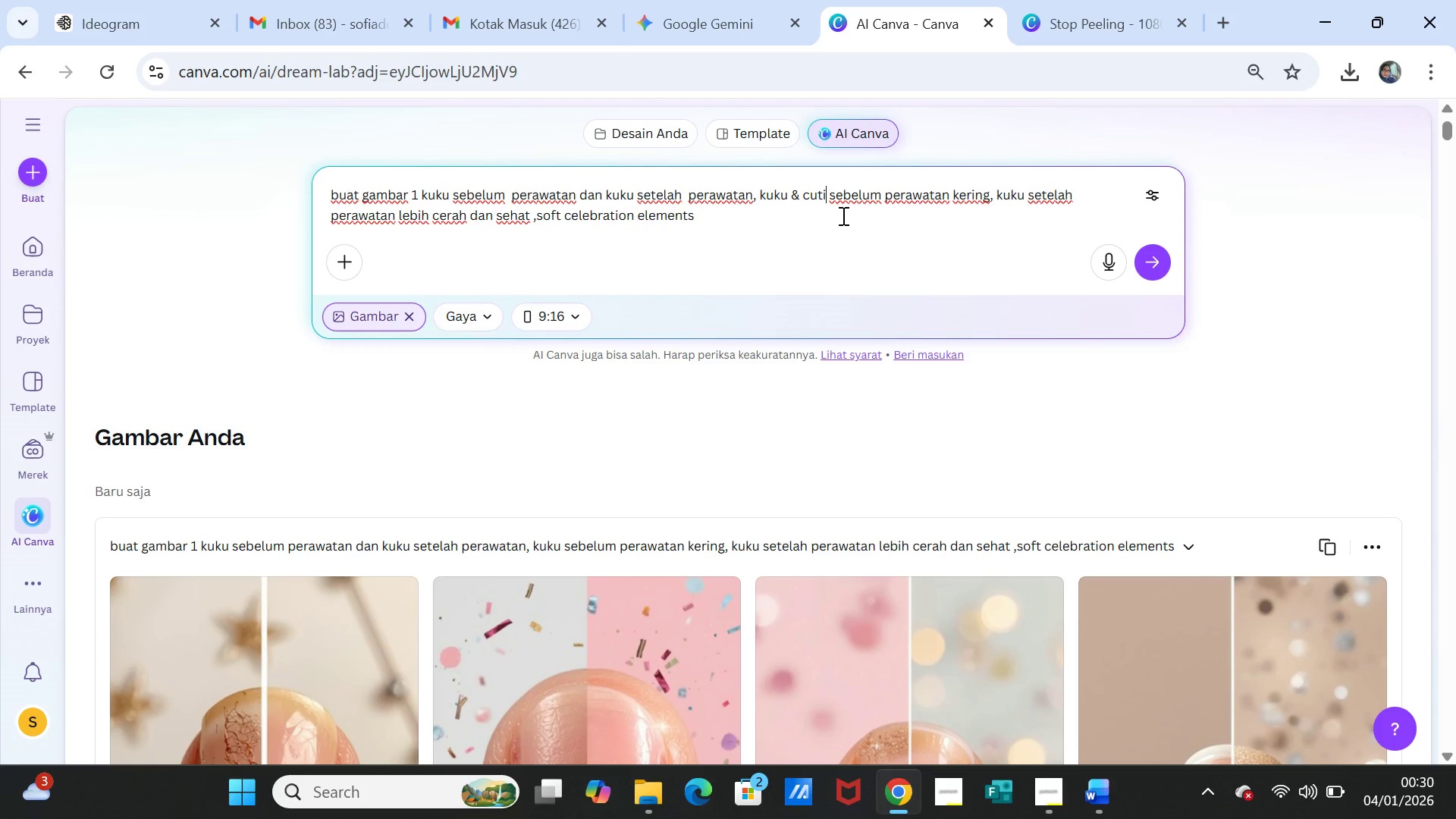 
type(cula )
 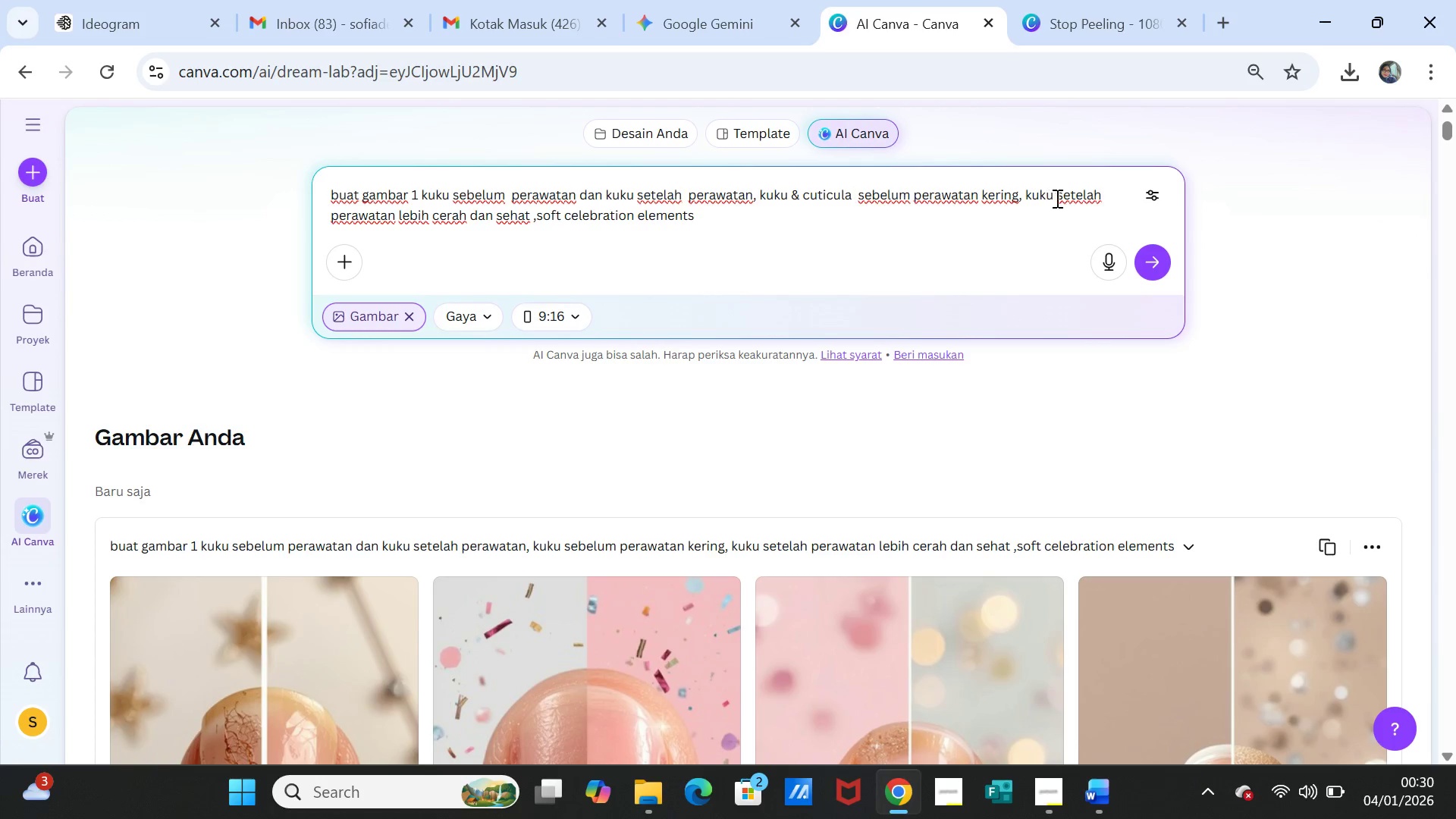 
left_click([1057, 197])
 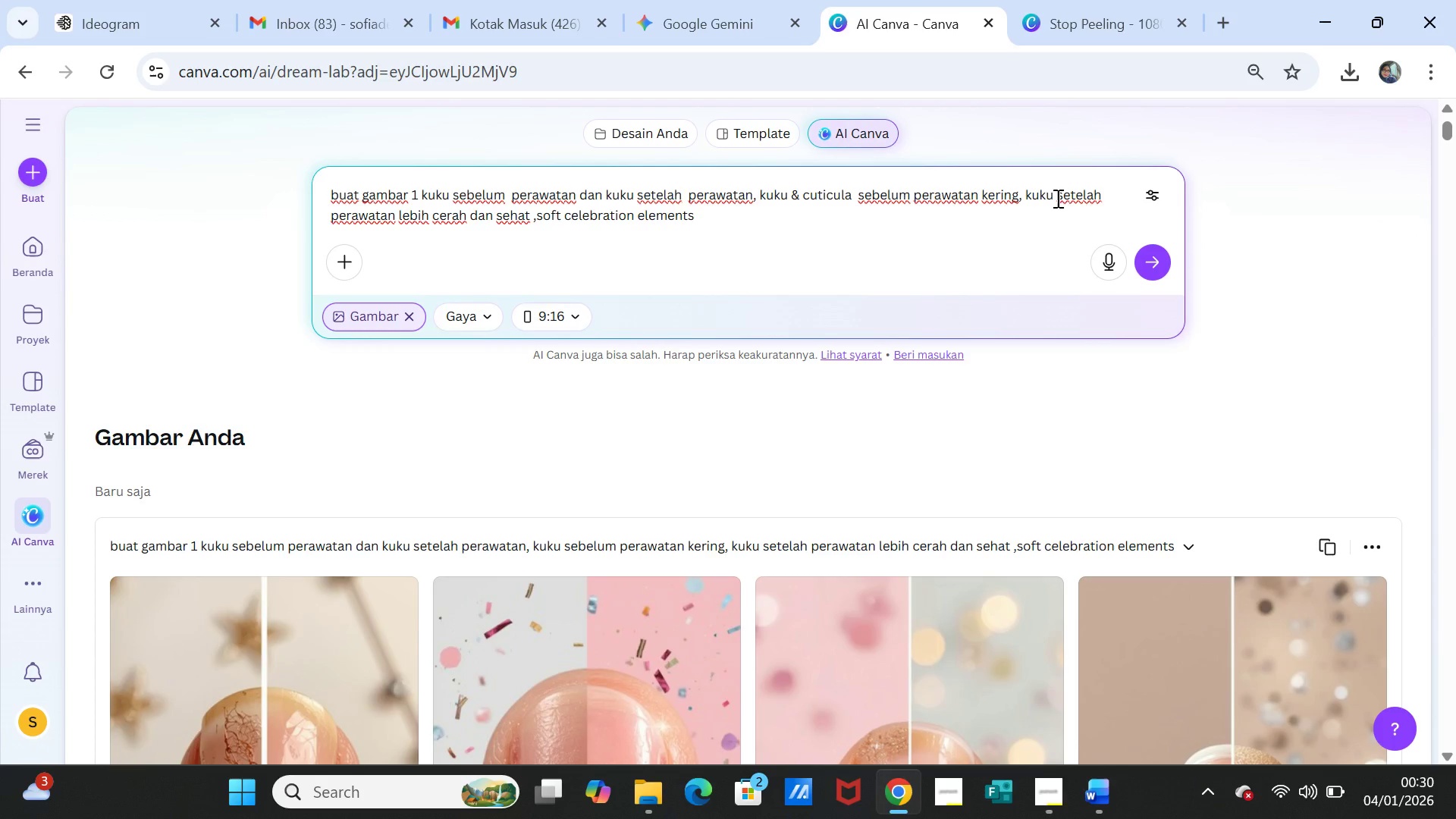 
type(& cuticula )
 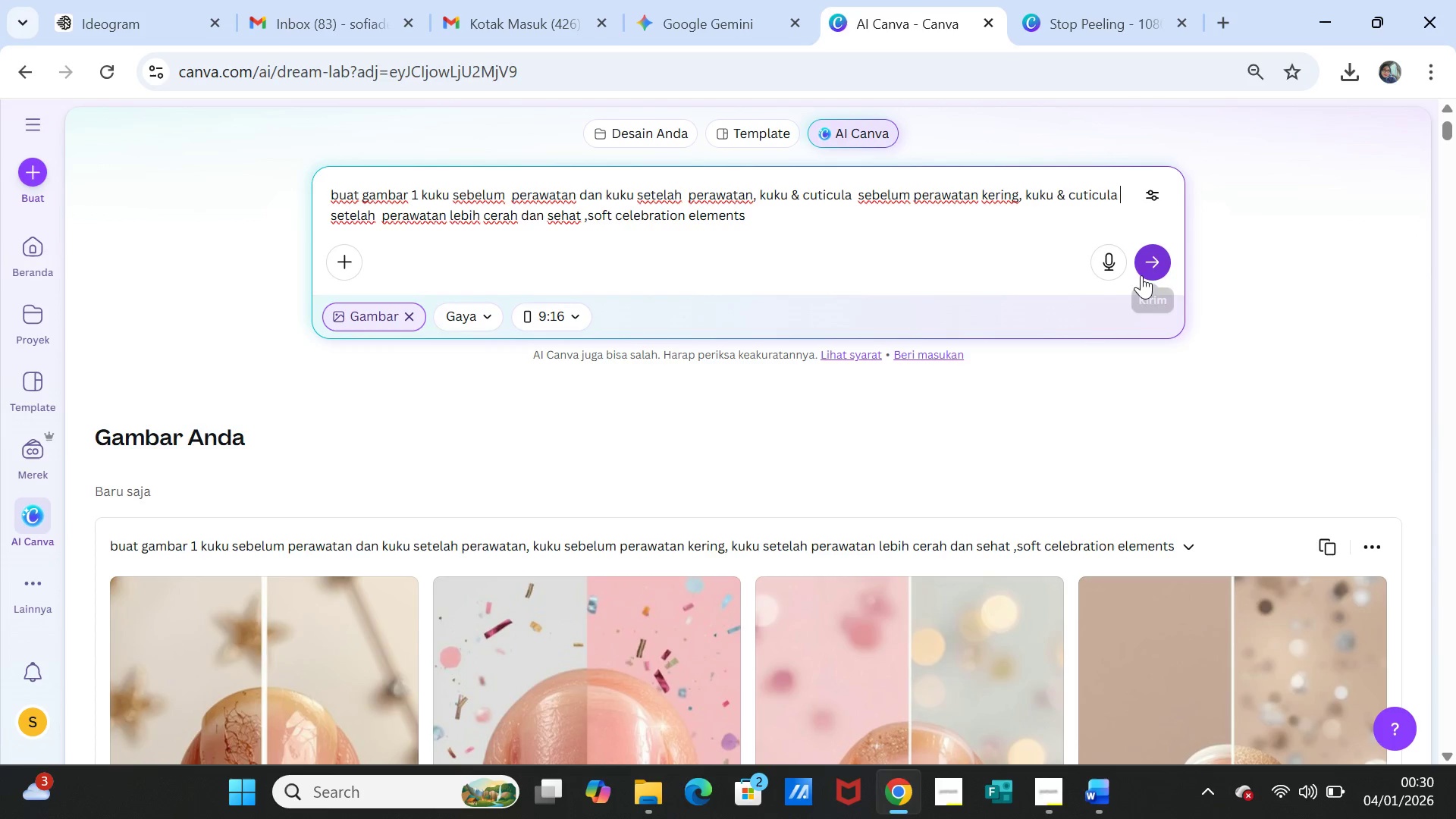 
left_click([1144, 269])
 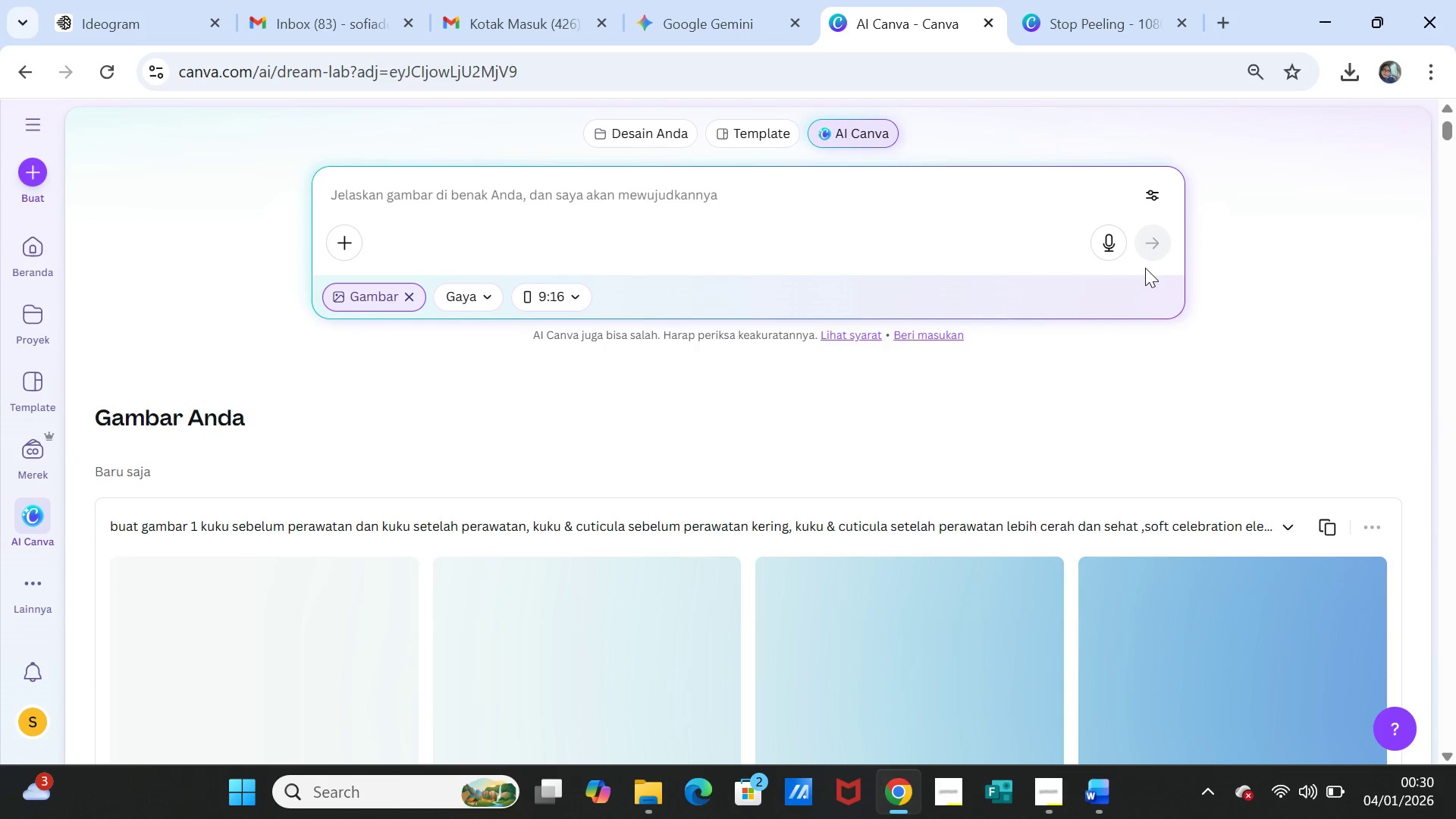 
wait(8.78)
 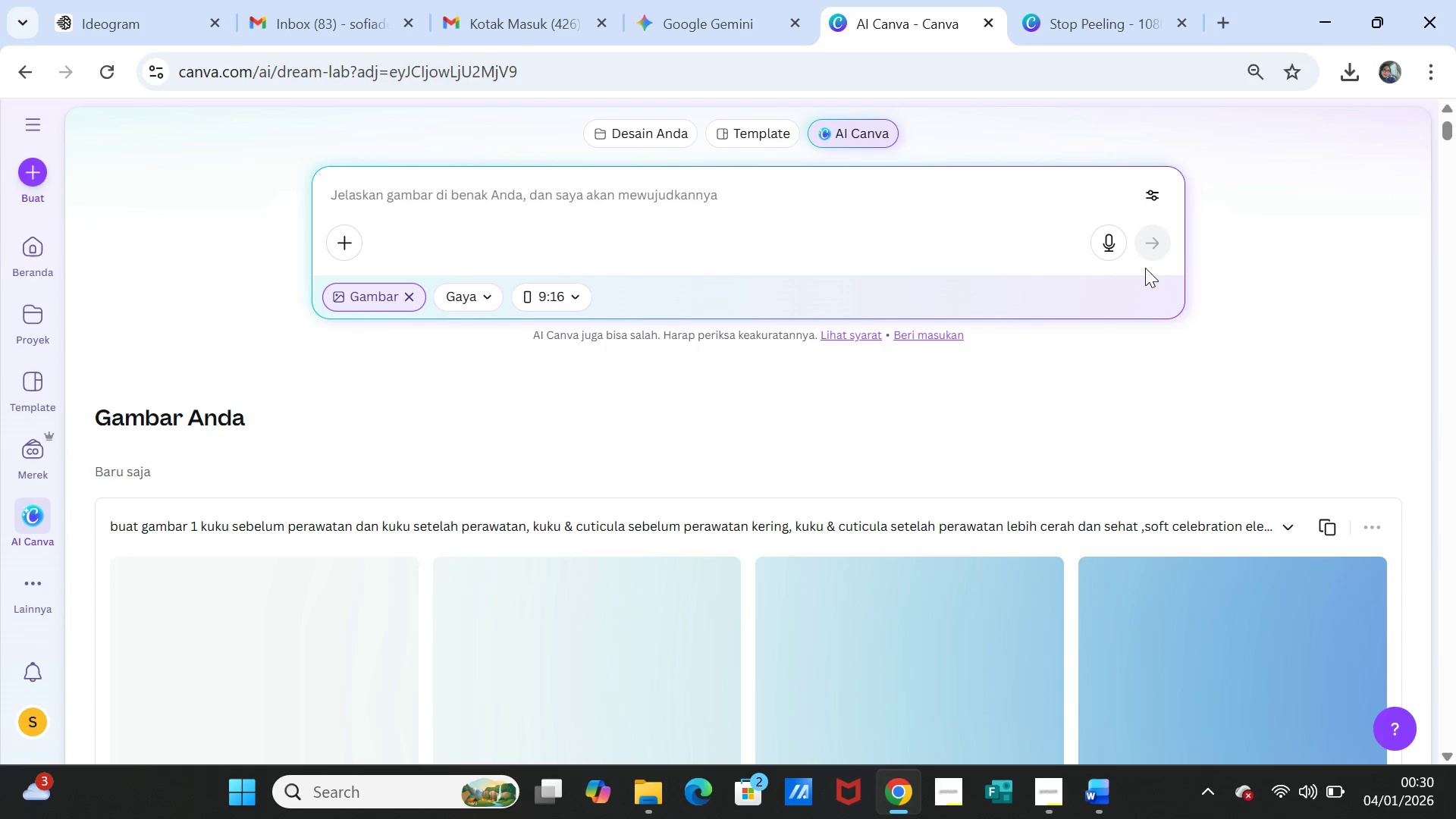 
scroll: coordinate [993, 533], scroll_direction: down, amount: 4.0
 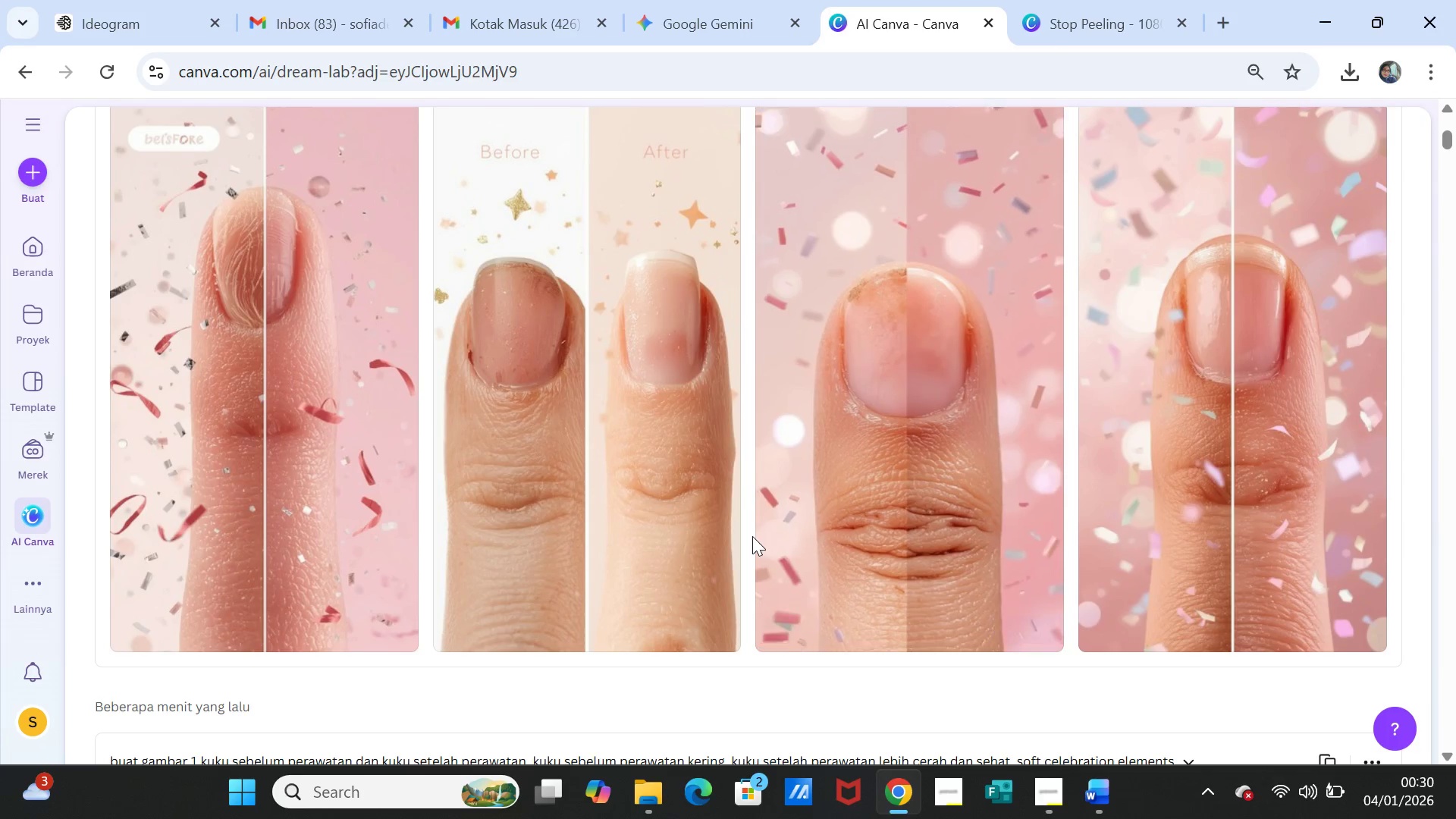 
wait(7.96)
 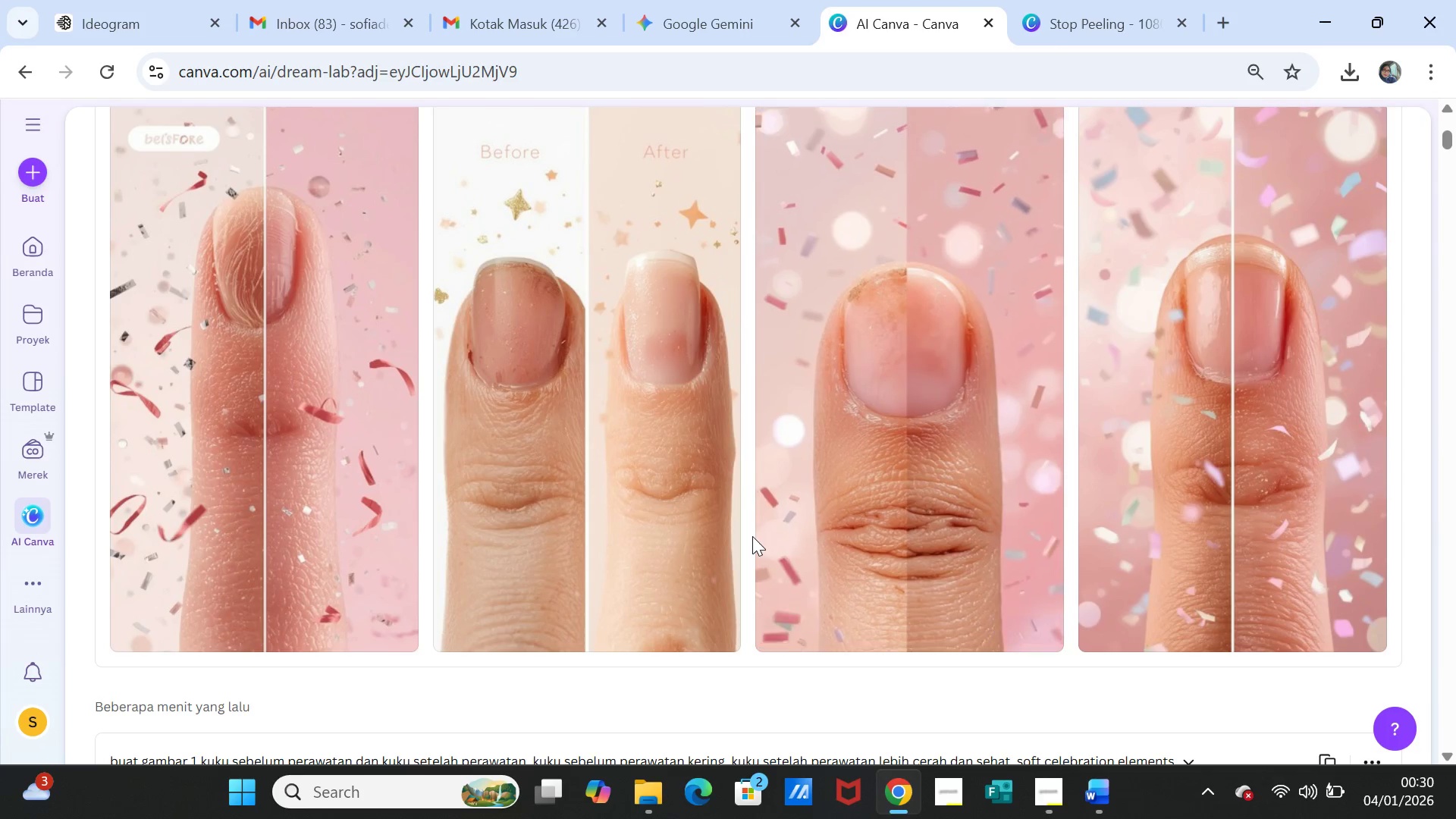 
left_click([713, 122])
 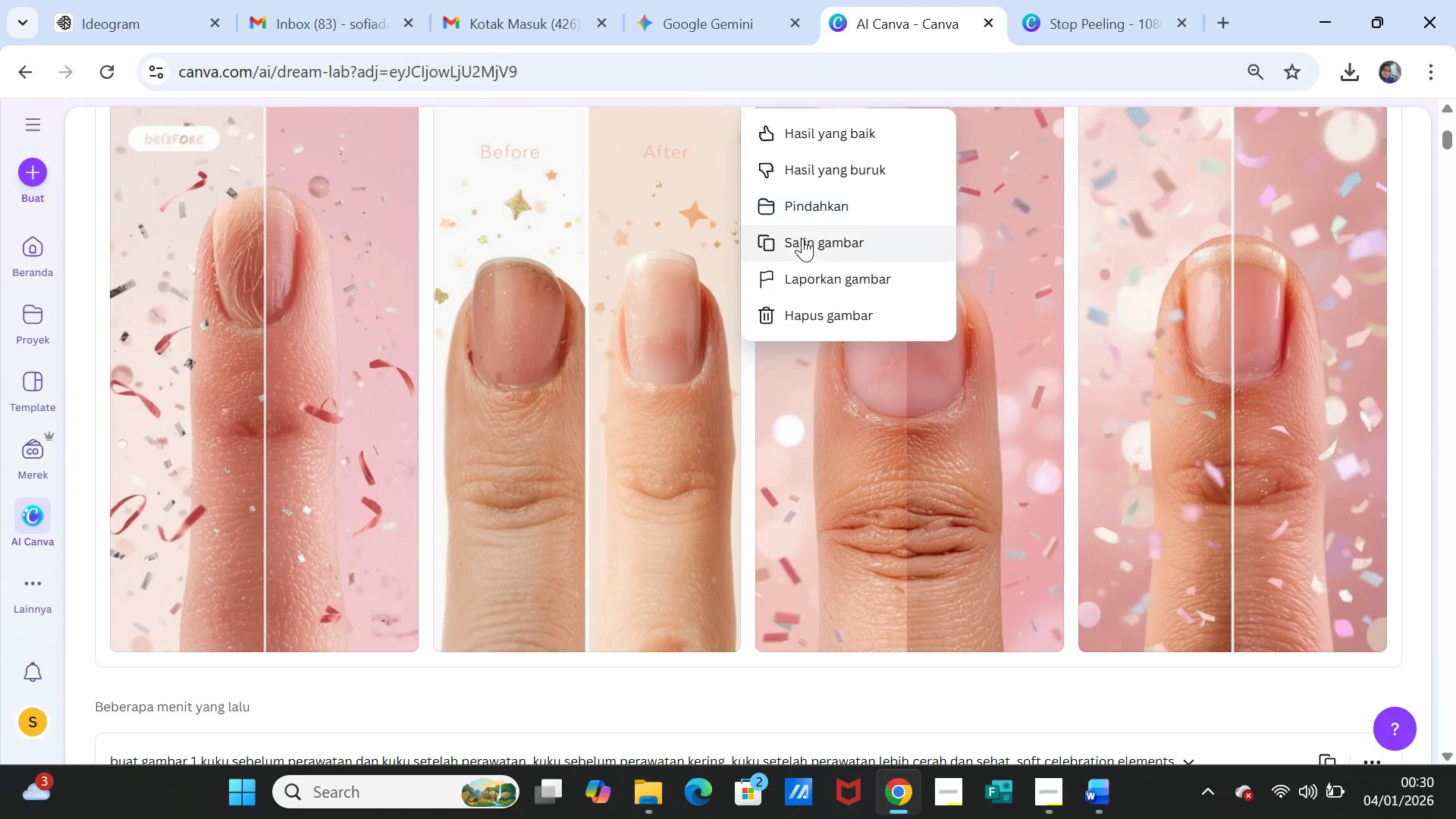 
left_click([803, 239])
 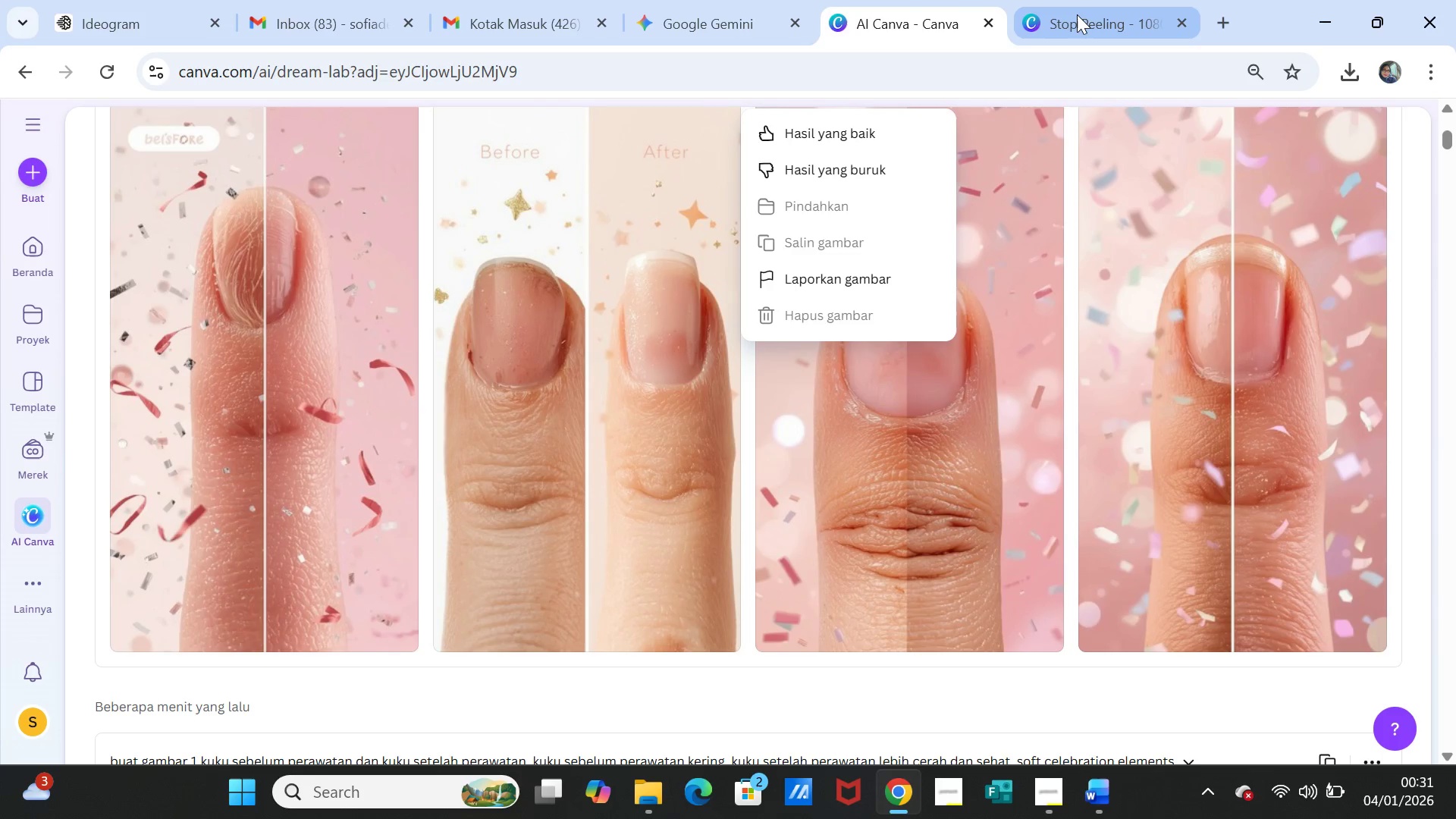 
left_click([1077, 14])
 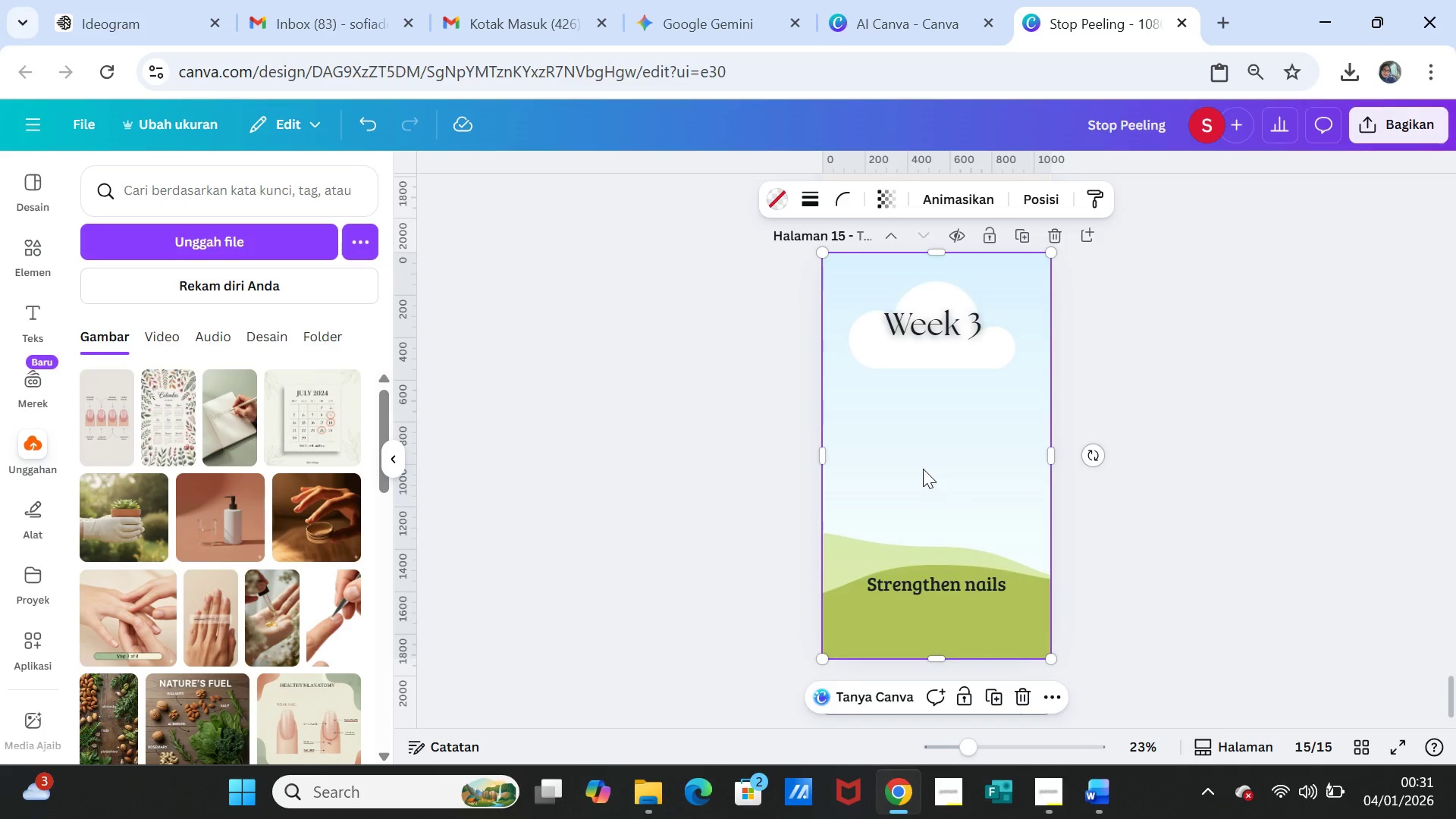 
left_click([924, 451])
 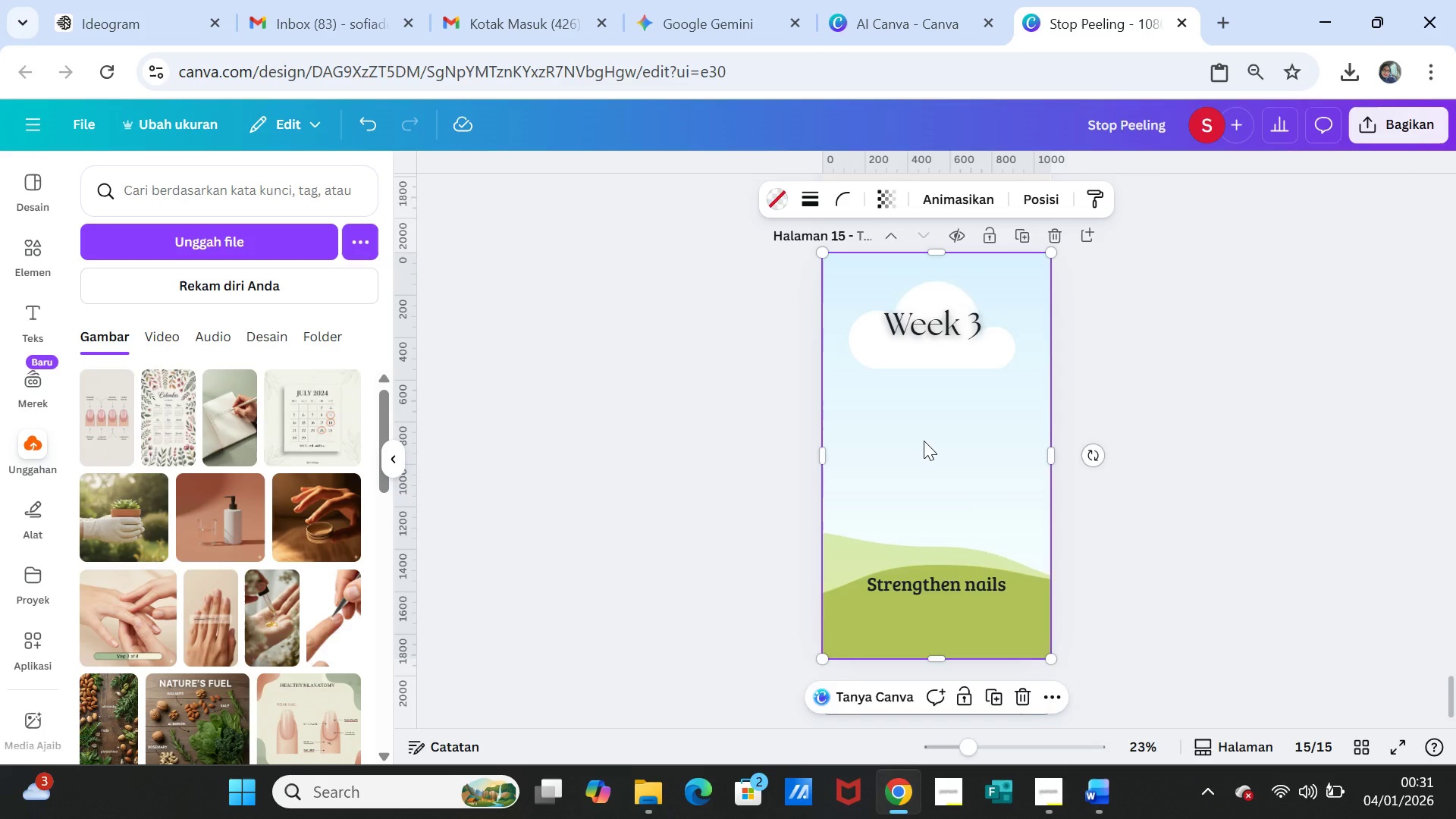 
right_click([924, 441])
 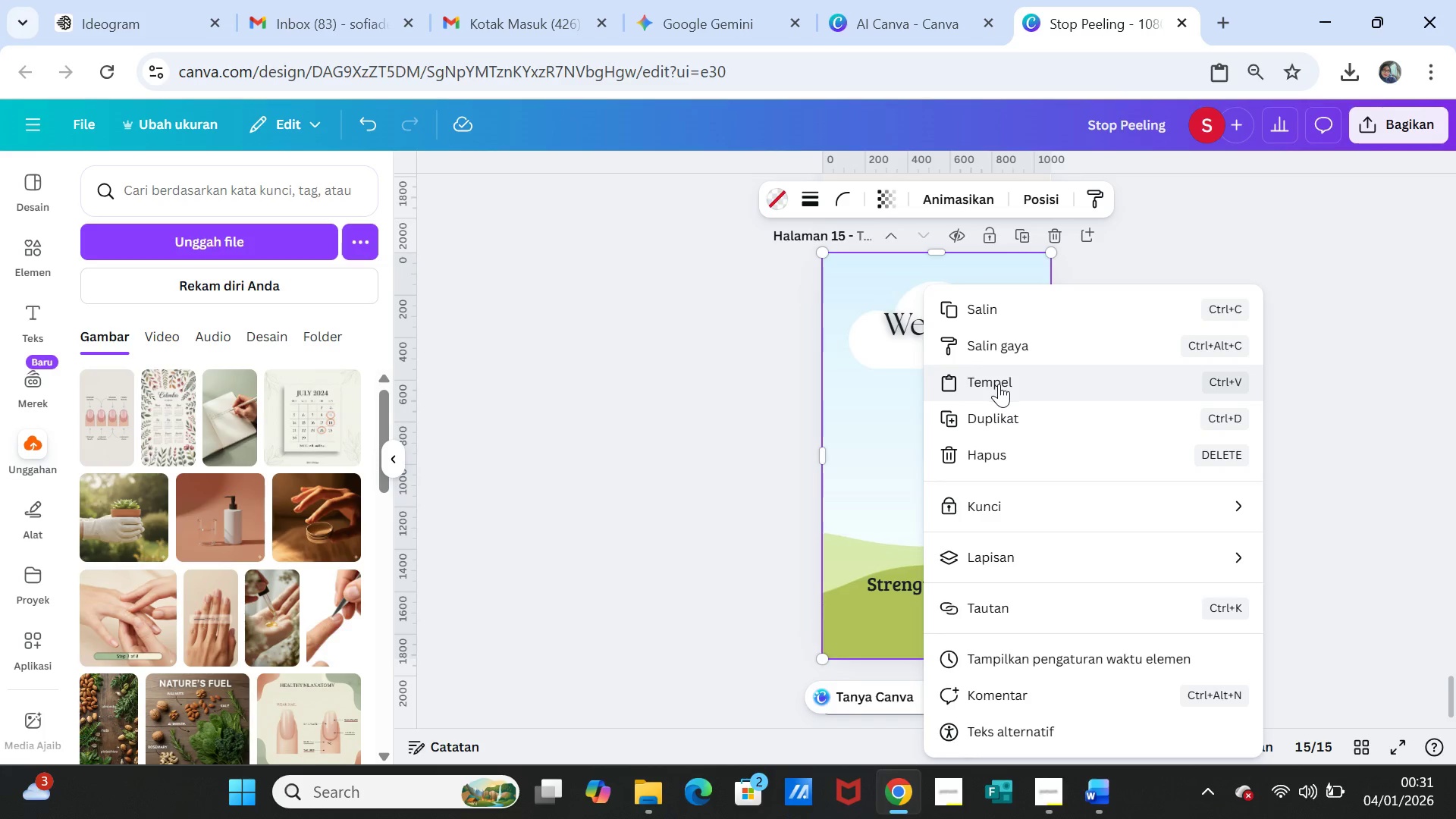 
left_click([999, 384])
 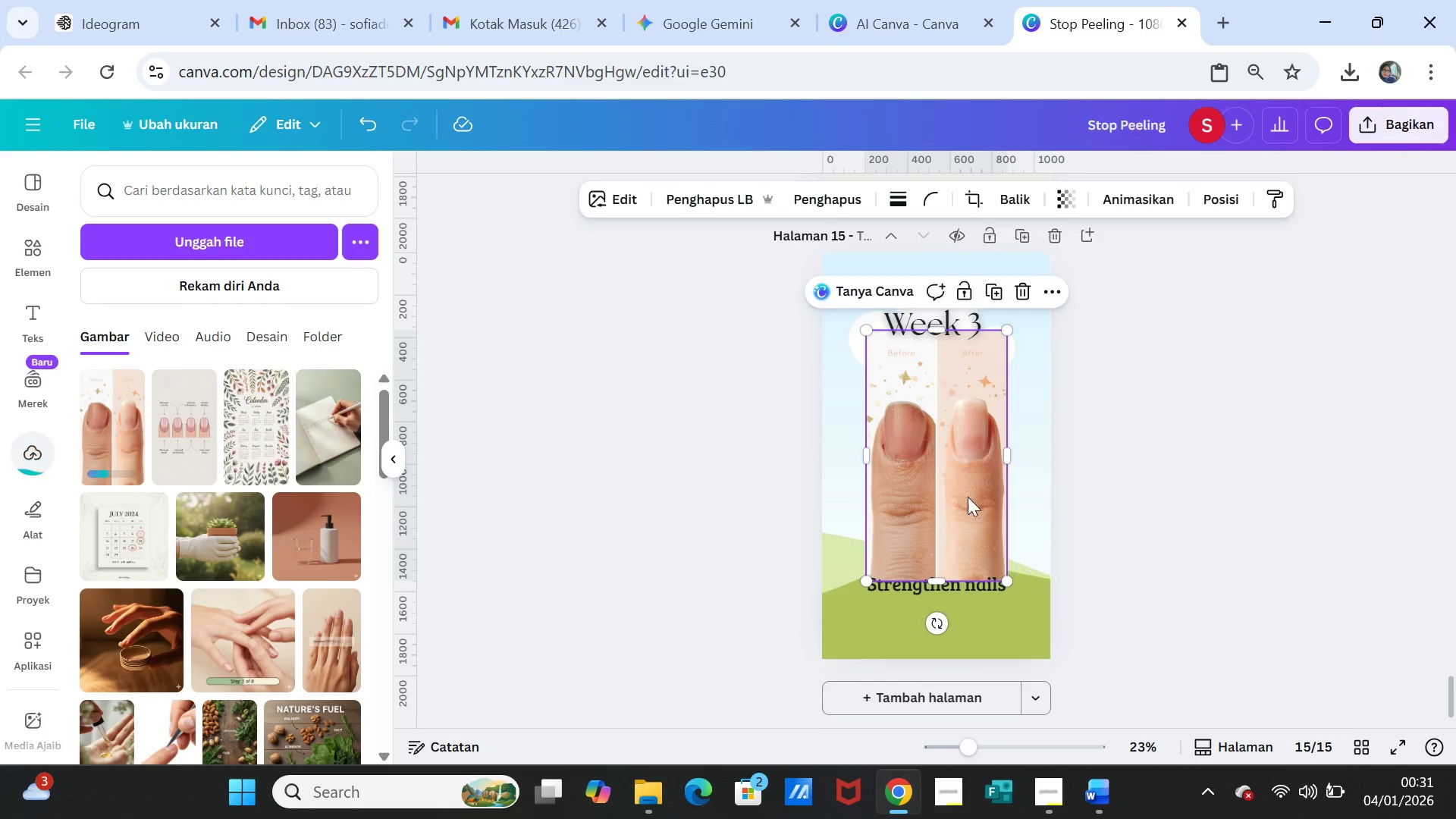 
left_click_drag(start_coordinate=[954, 459], to_coordinate=[960, 449])
 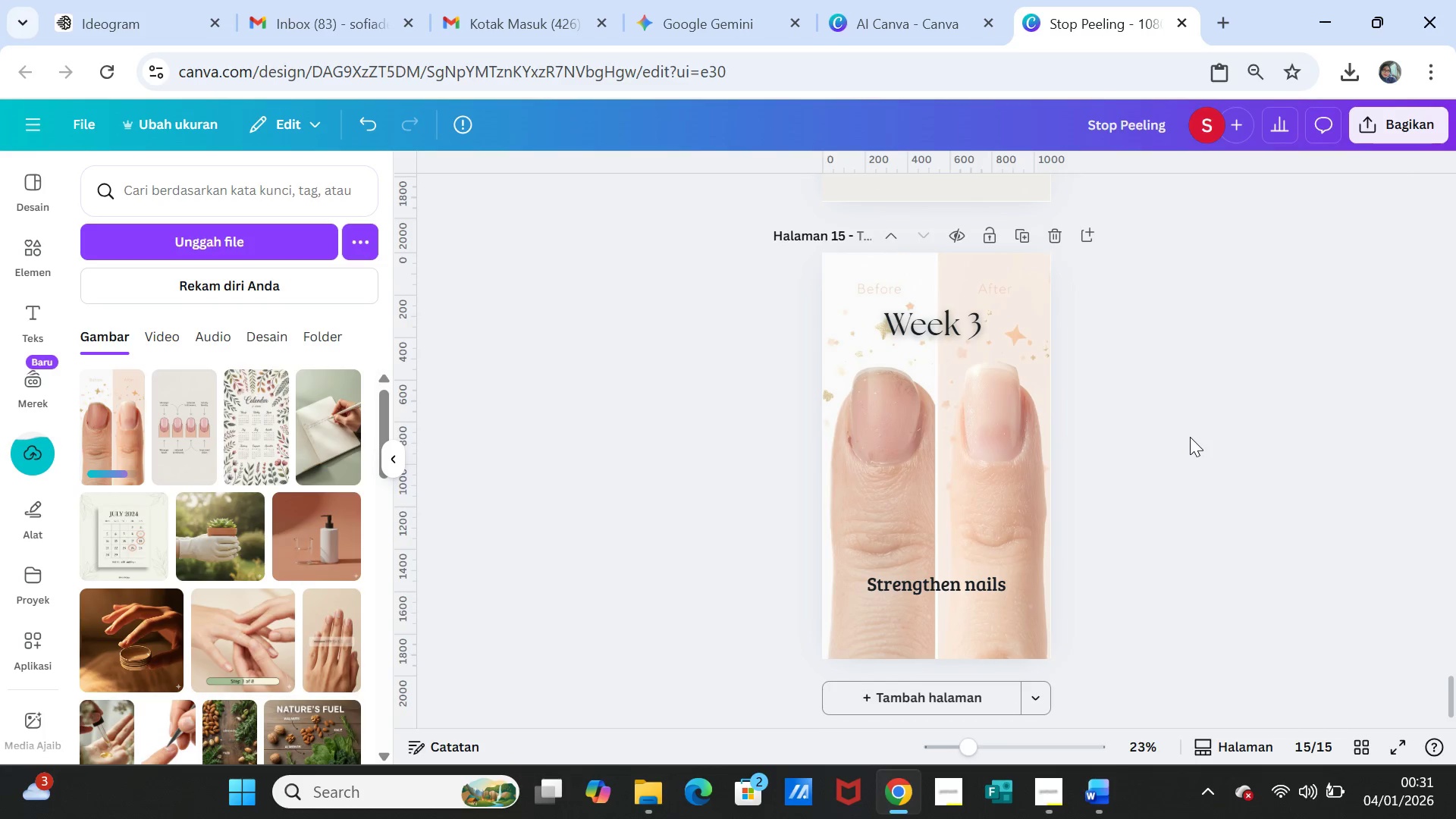 
left_click([1190, 437])
 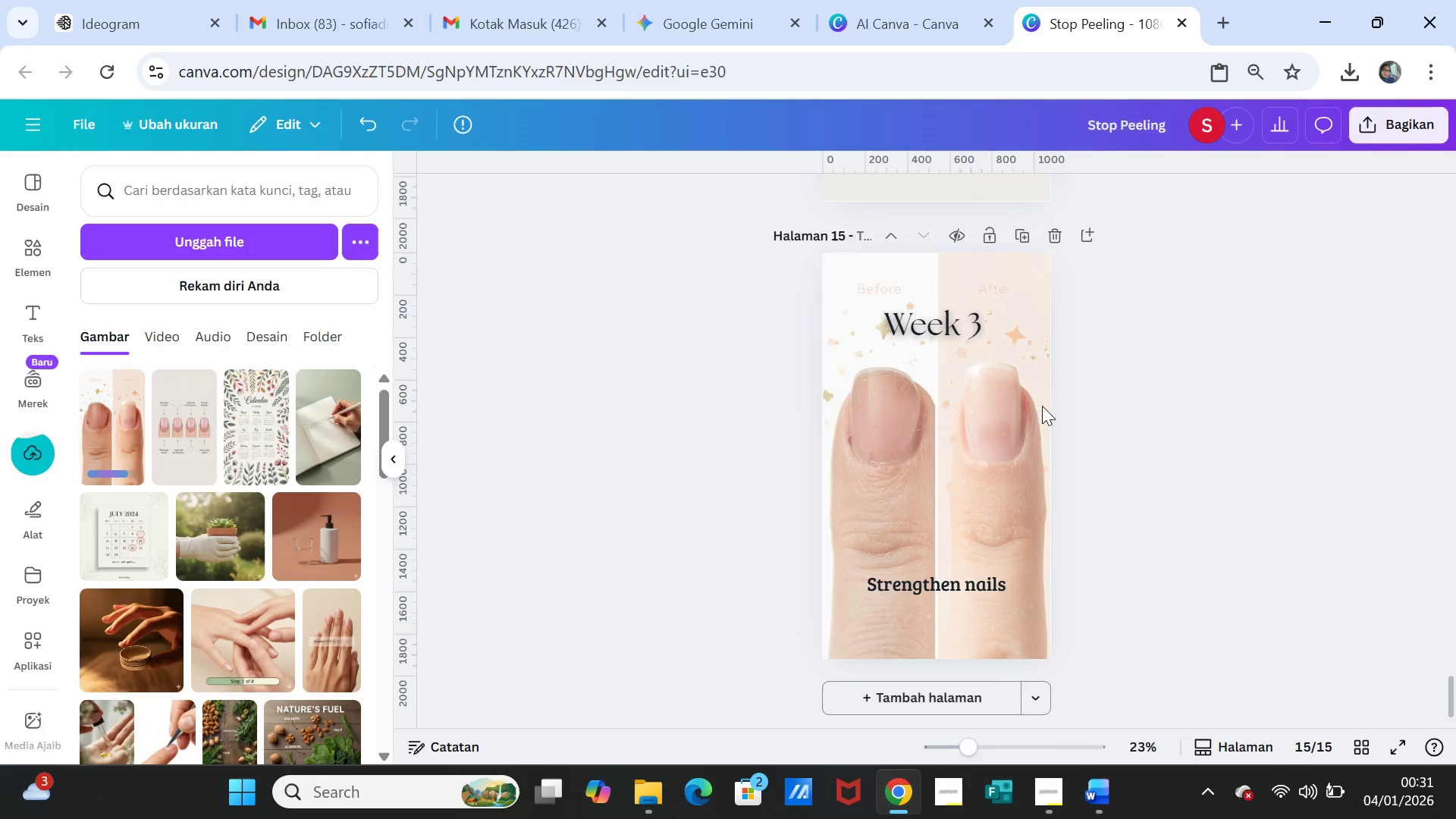 
left_click([1022, 376])
 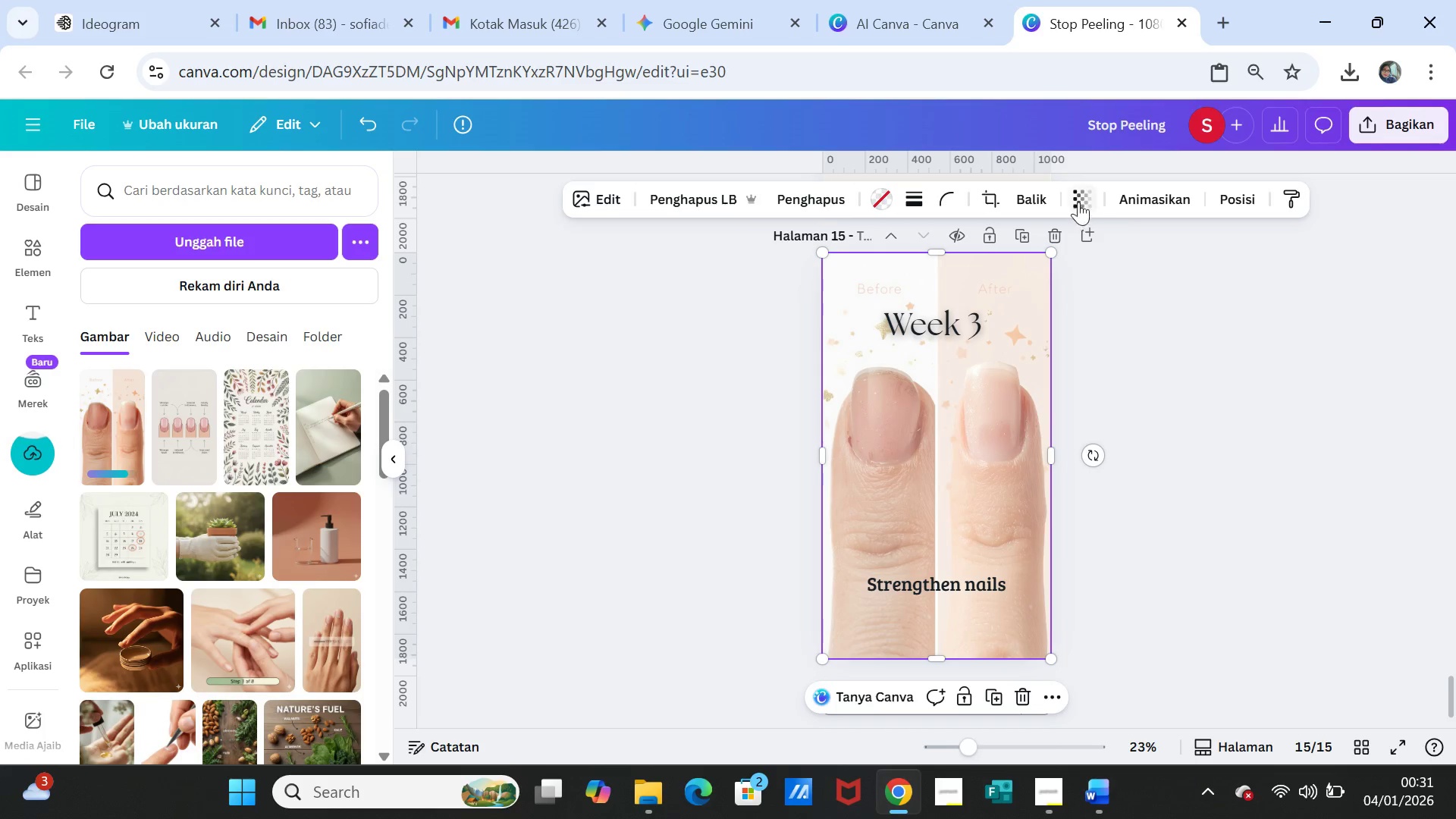 
left_click([1078, 194])
 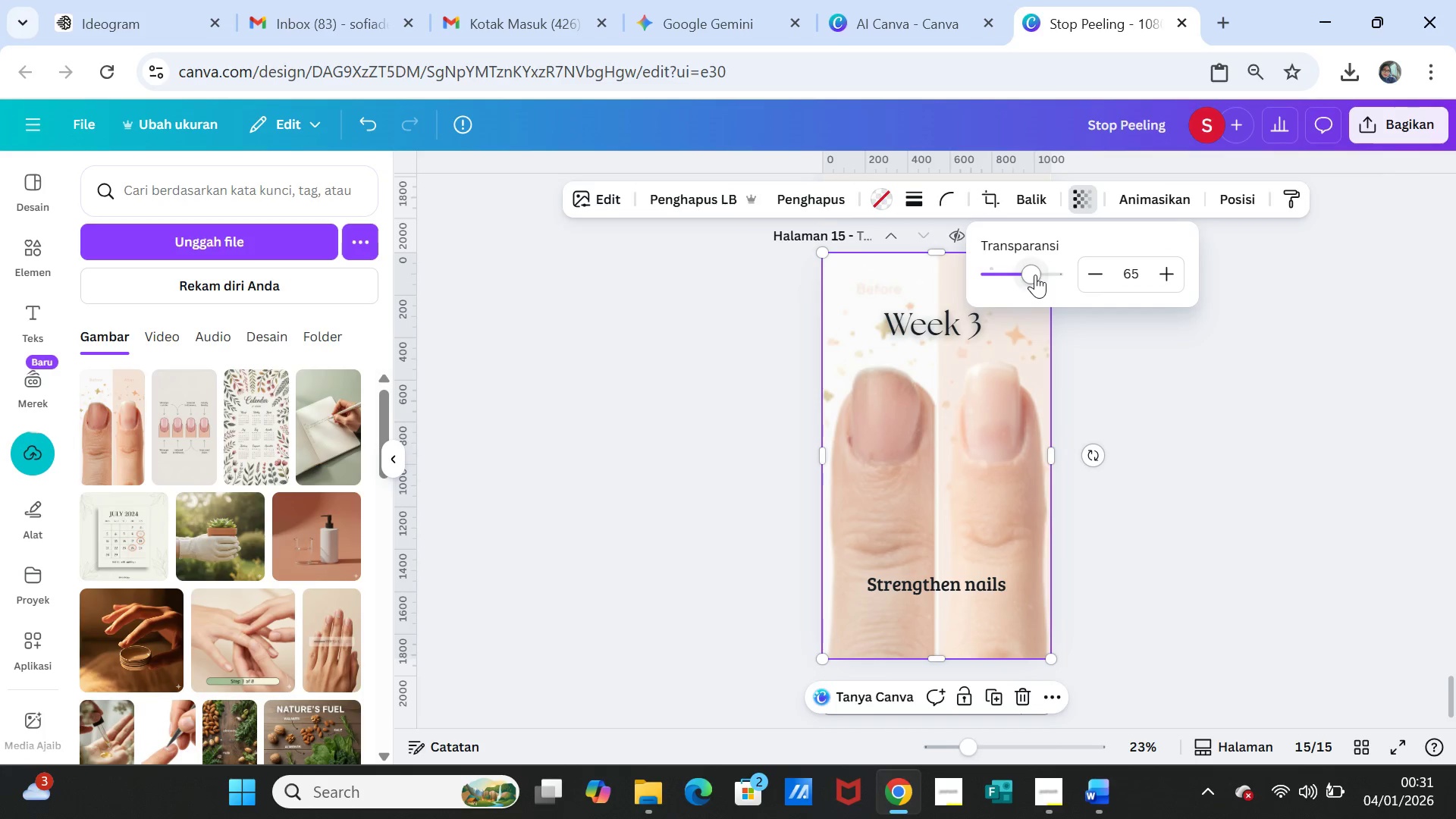 
left_click_drag(start_coordinate=[1034, 275], to_coordinate=[1067, 275])
 